 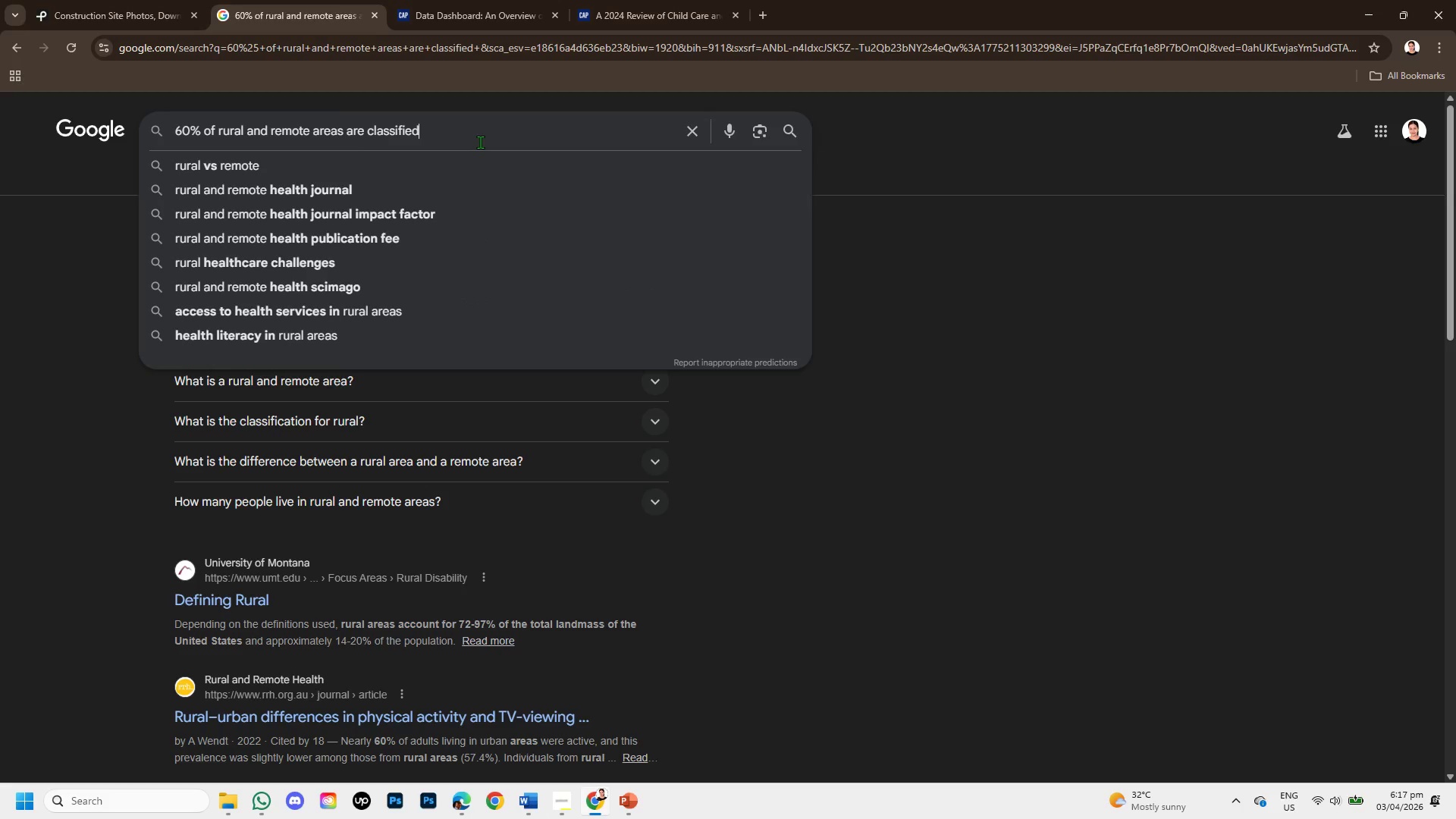 
key(Space)
 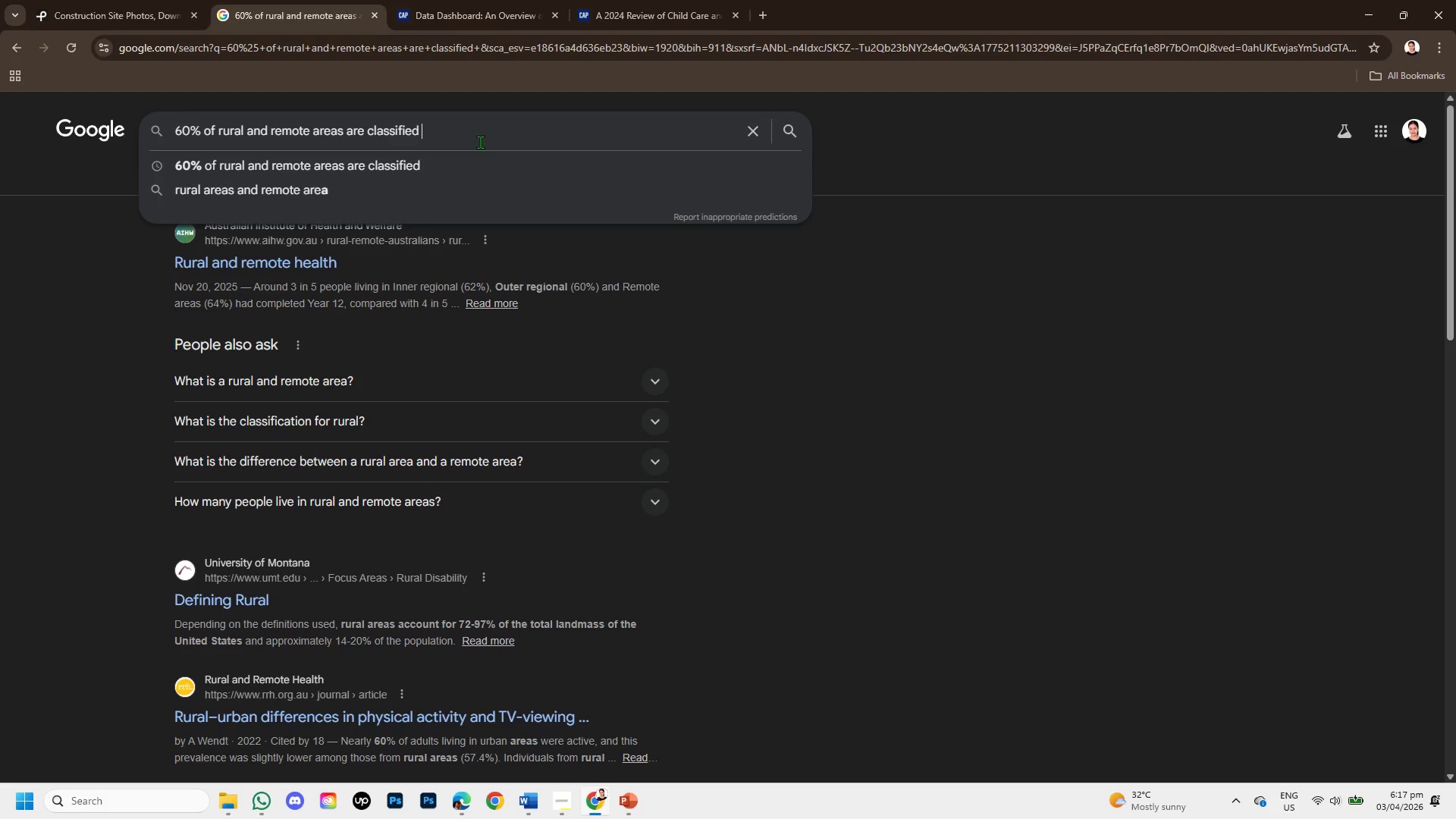 
key(Control+V)
 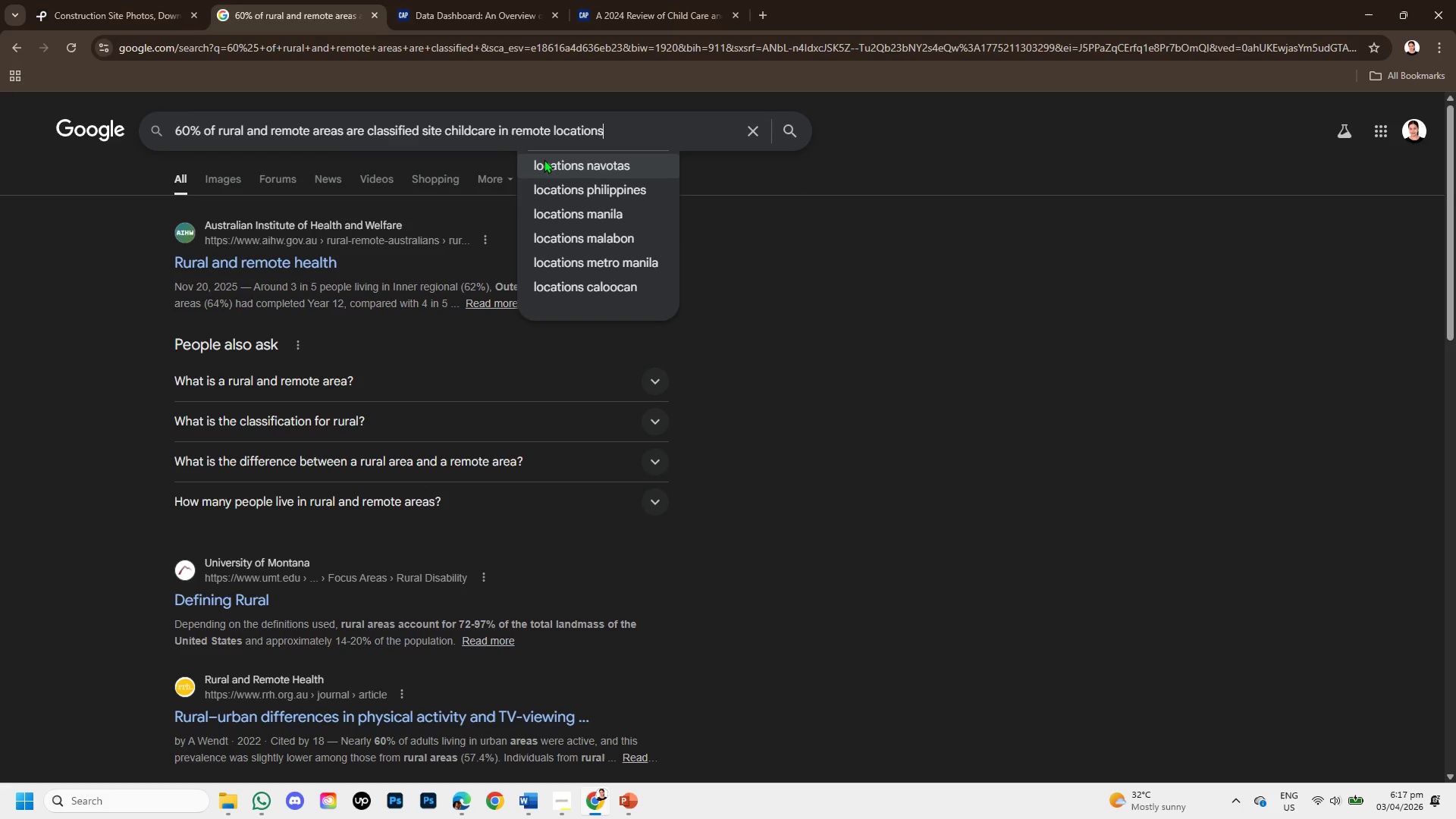 
key(Enter)
 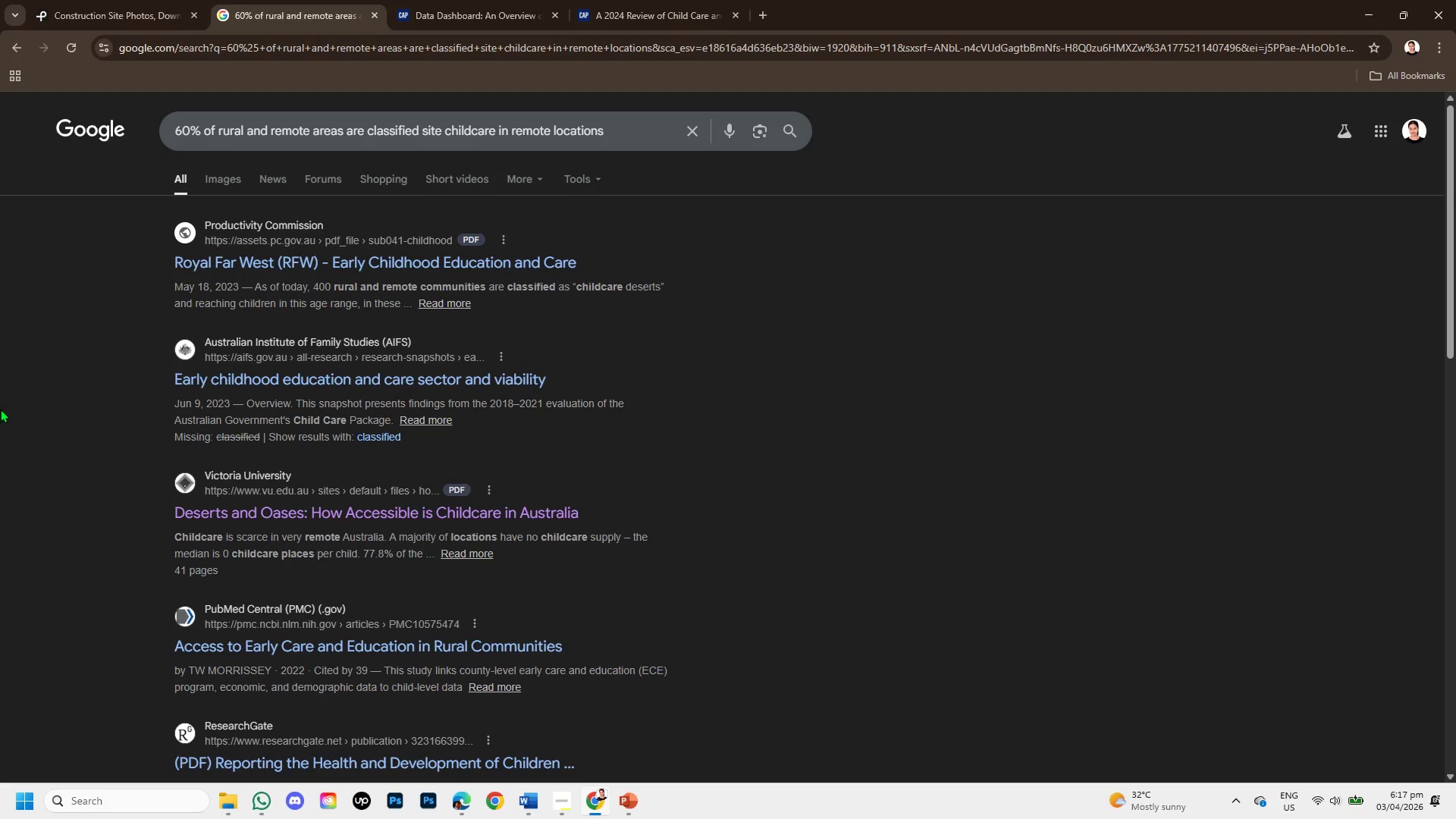 
wait(13.03)
 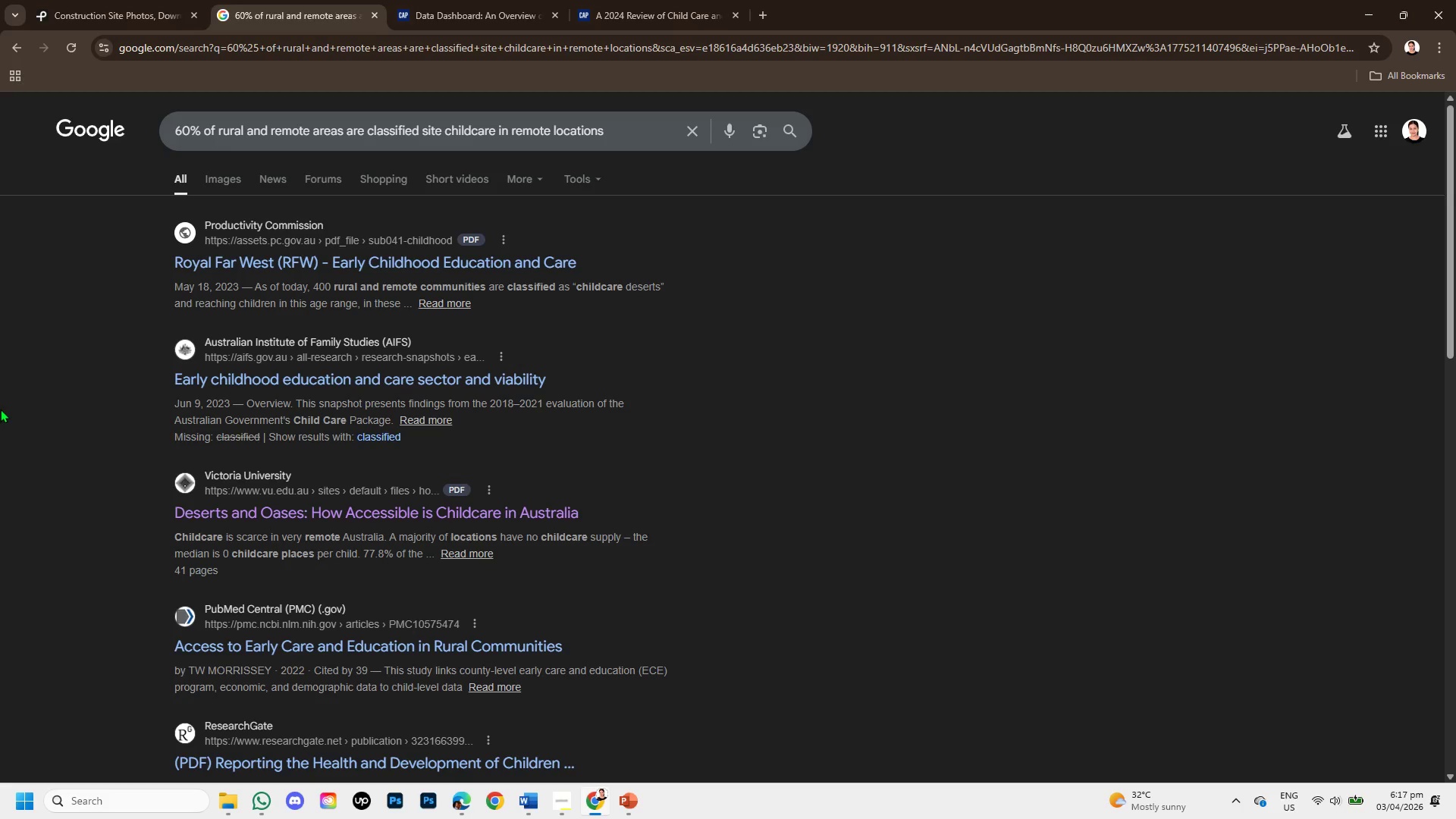 
scroll: coordinate [346, 476], scroll_direction: down, amount: 5.0
 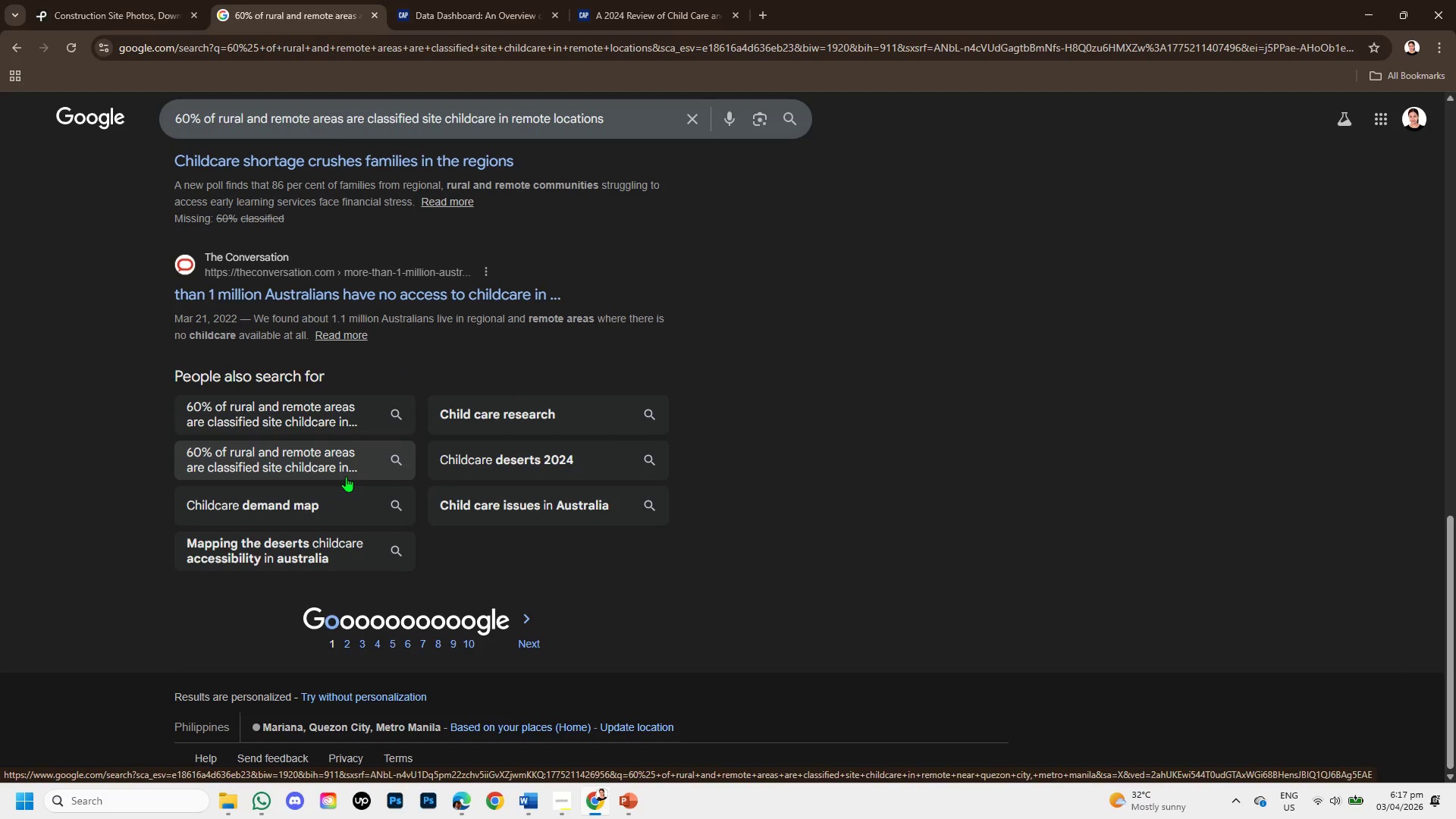 
scroll: coordinate [347, 521], scroll_direction: down, amount: 2.0
 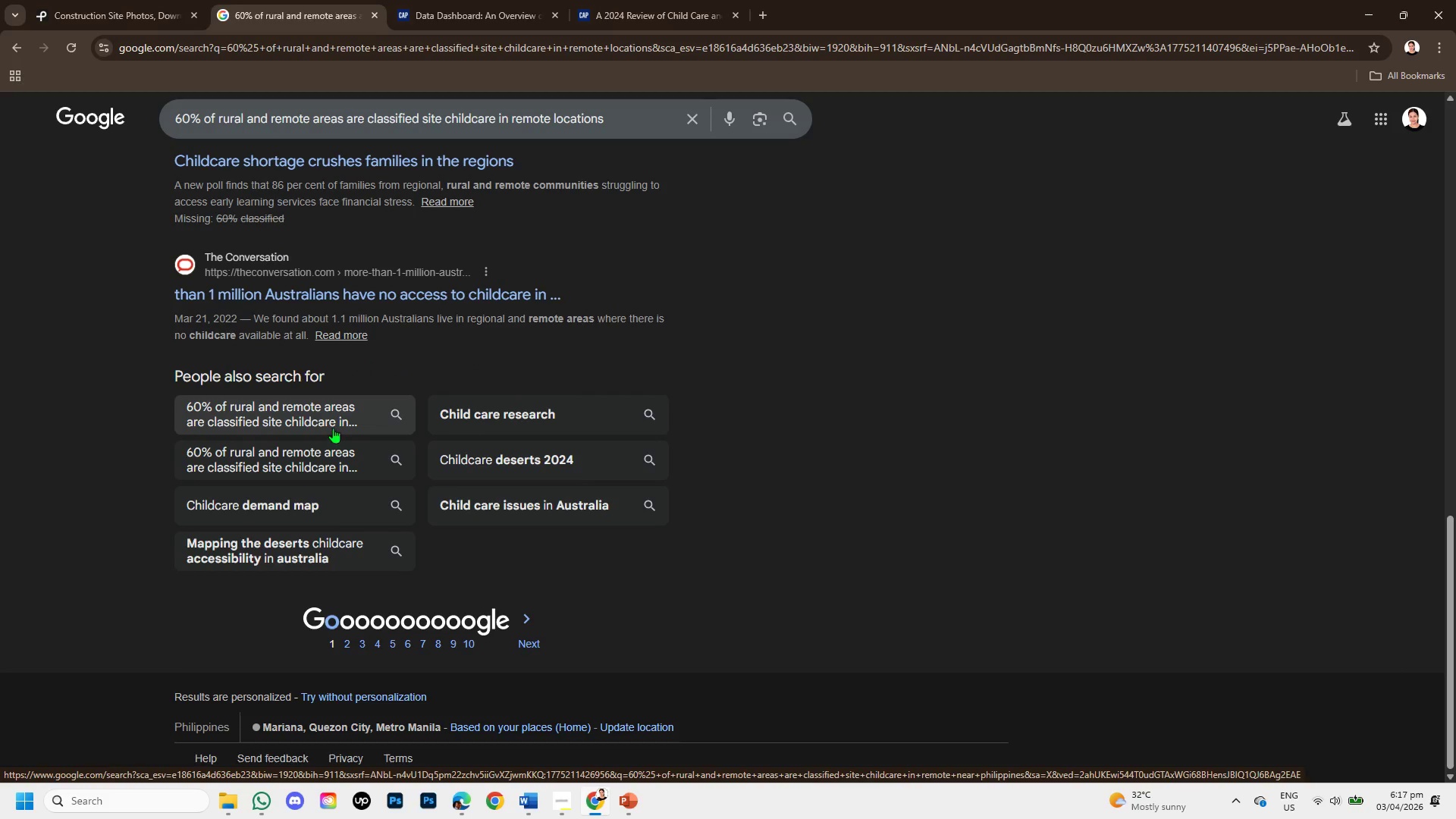 
left_click([329, 420])
 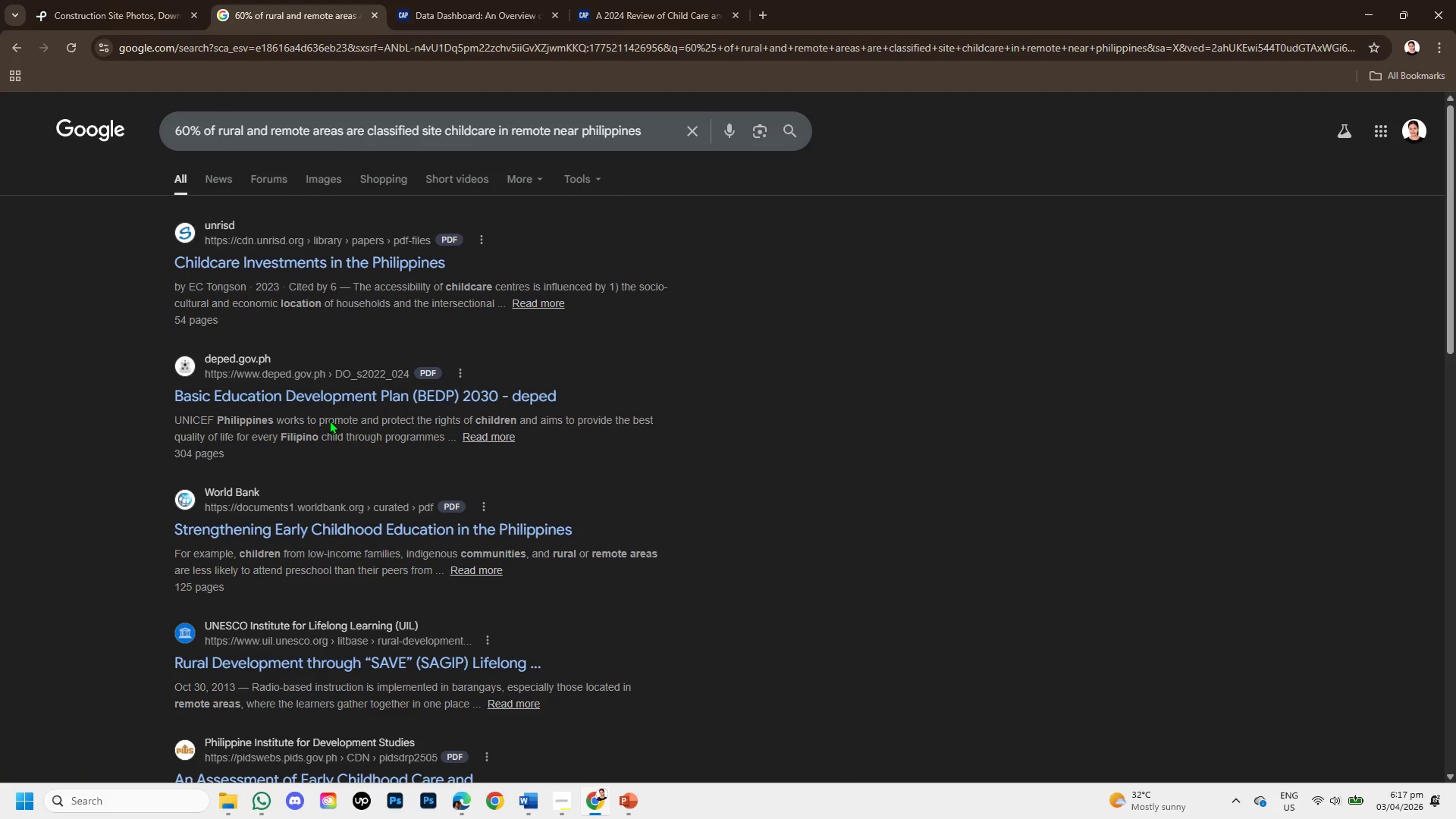 
scroll: coordinate [349, 419], scroll_direction: down, amount: 2.0
 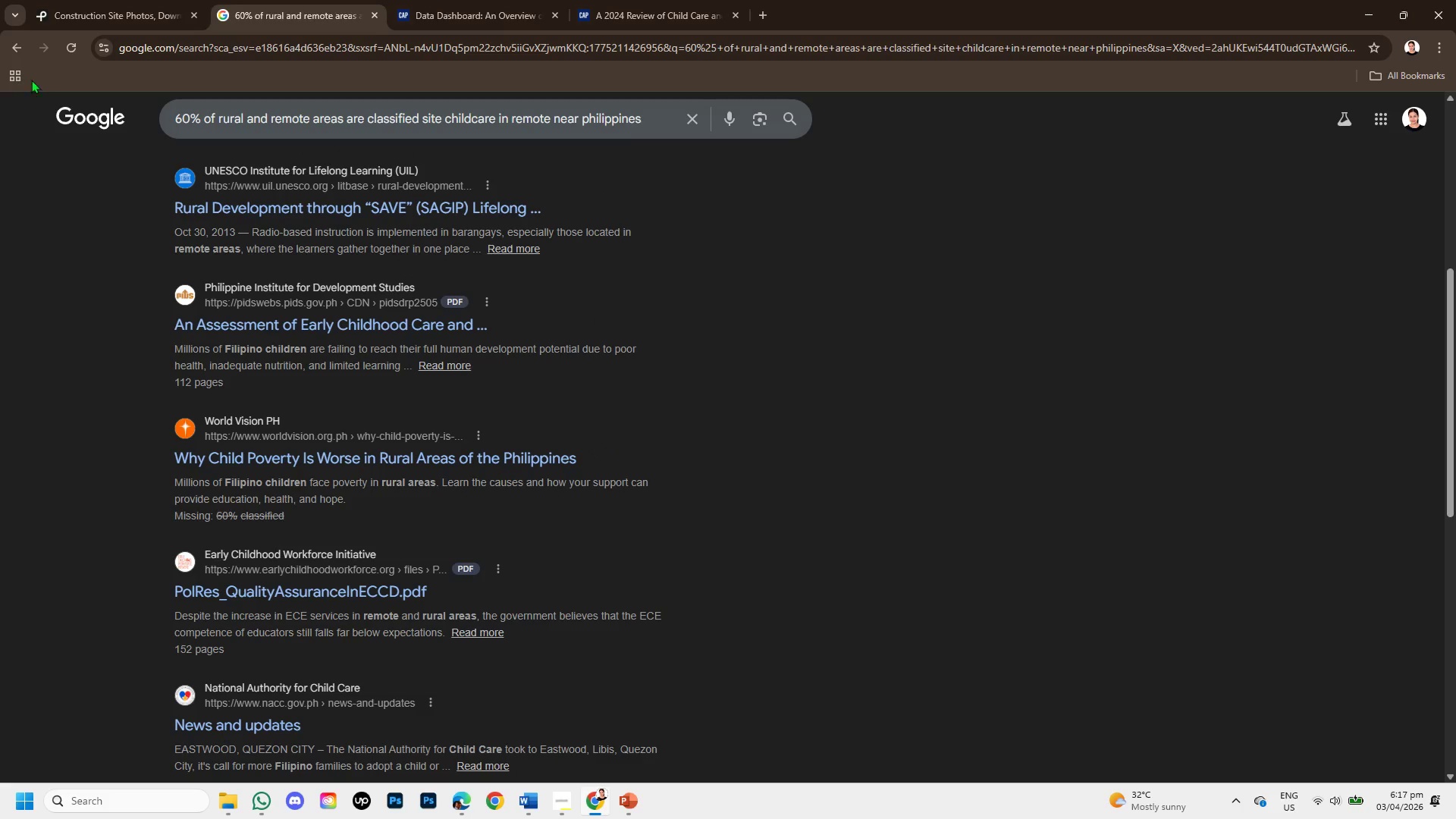 
left_click([18, 49])
 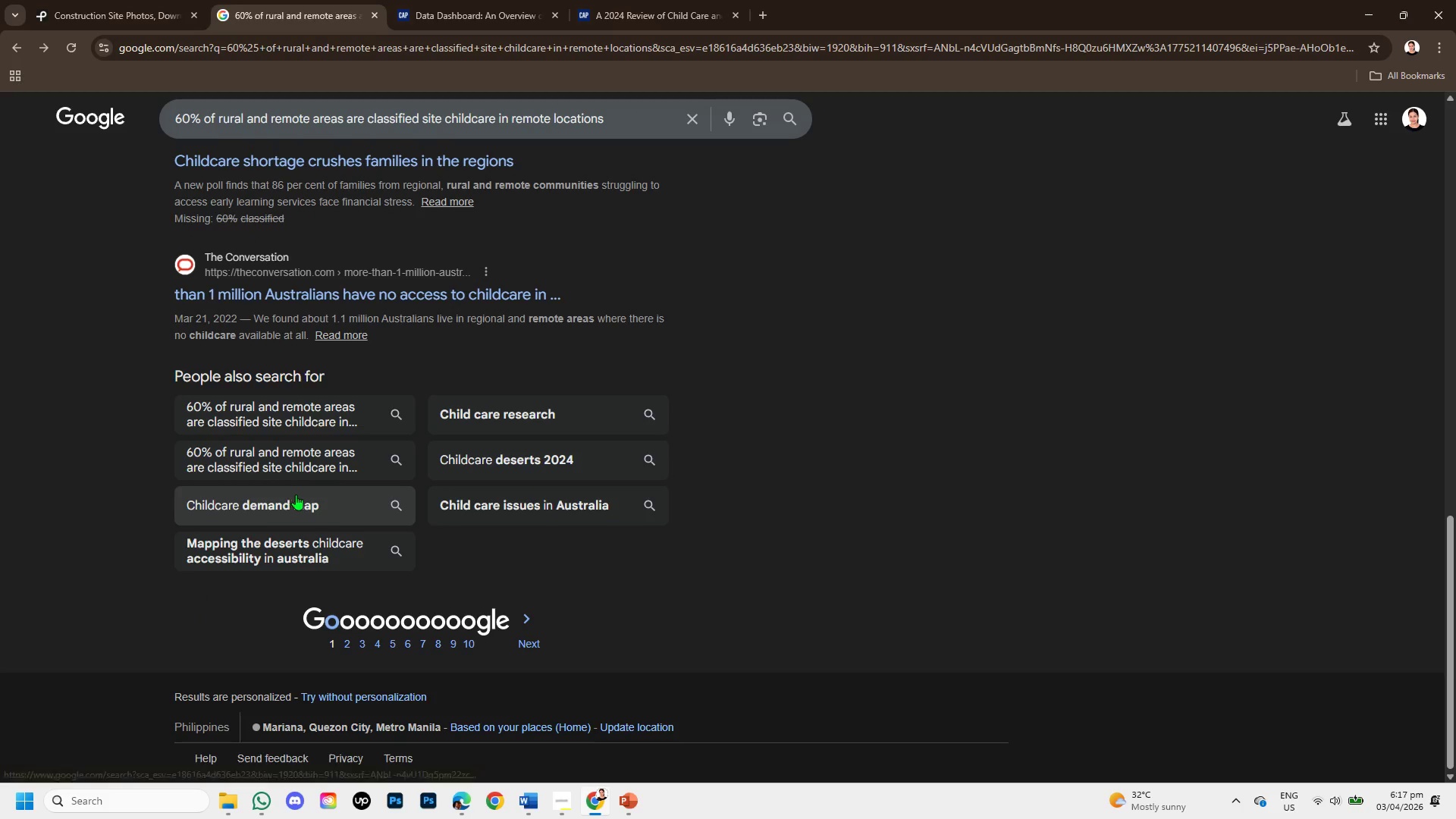 
scroll: coordinate [329, 435], scroll_direction: up, amount: 9.0
 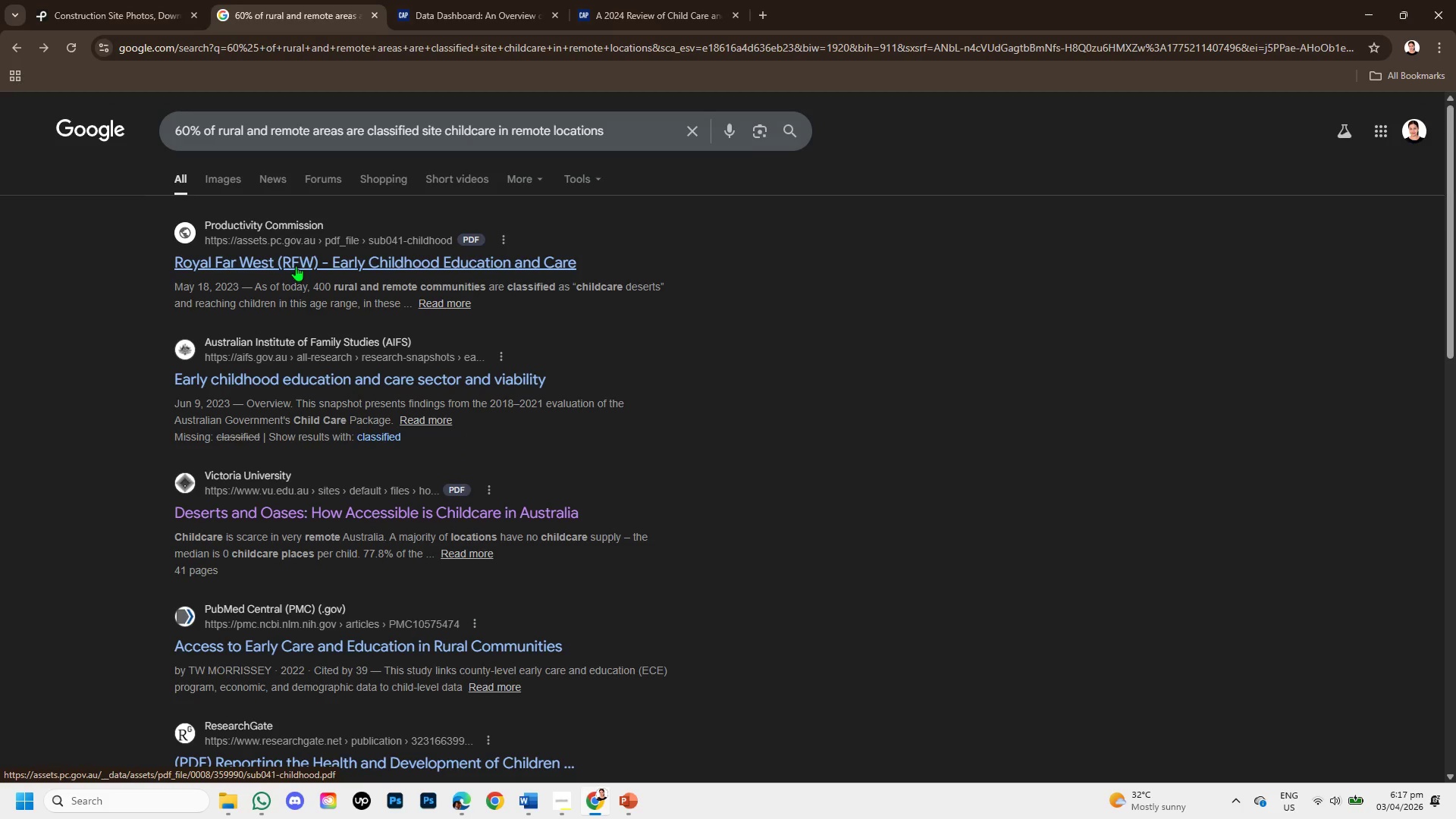 
right_click([296, 265])
 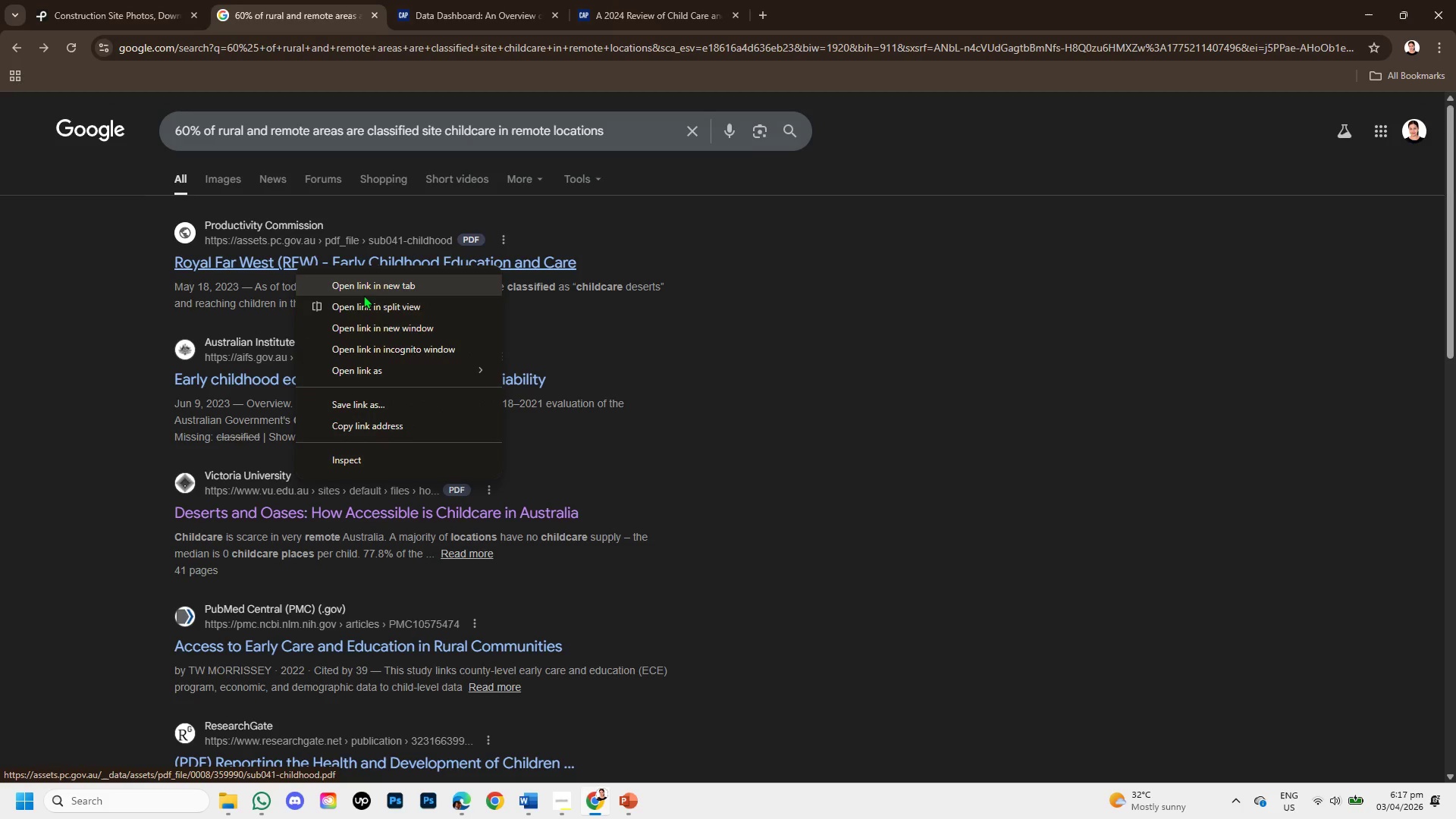 
left_click([364, 290])
 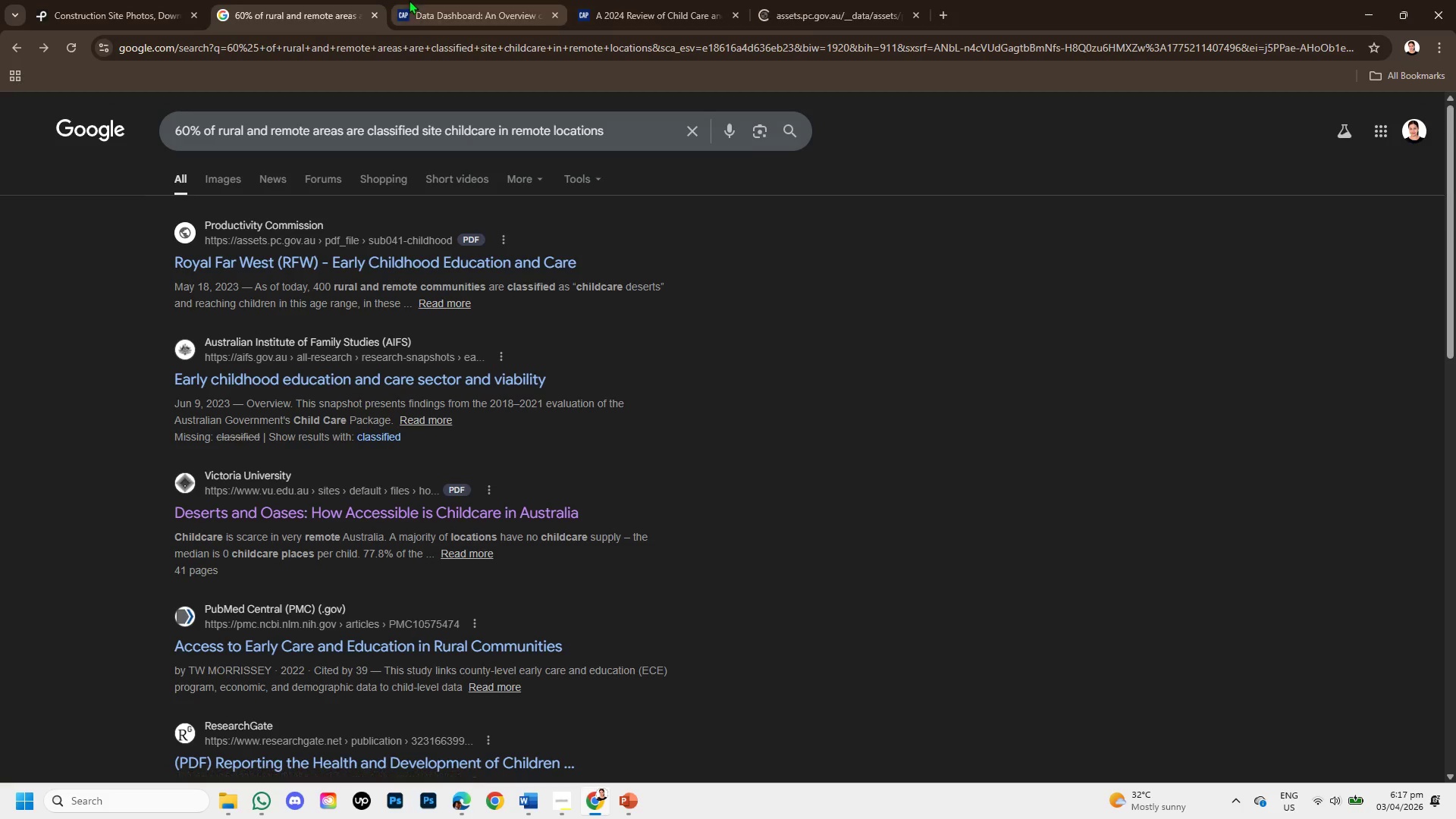 
left_click([409, 0])
 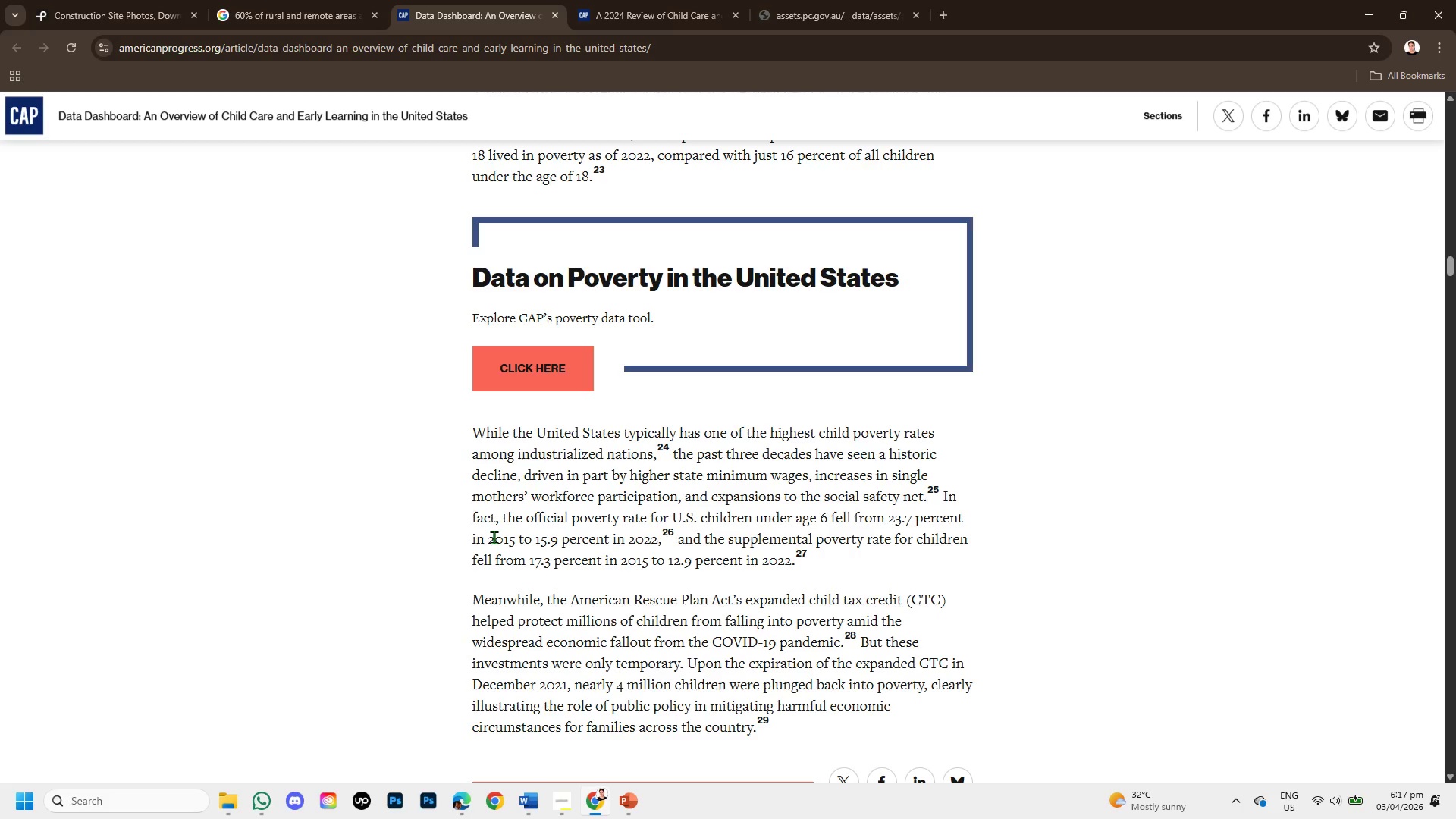 
scroll: coordinate [675, 480], scroll_direction: down, amount: 4.0
 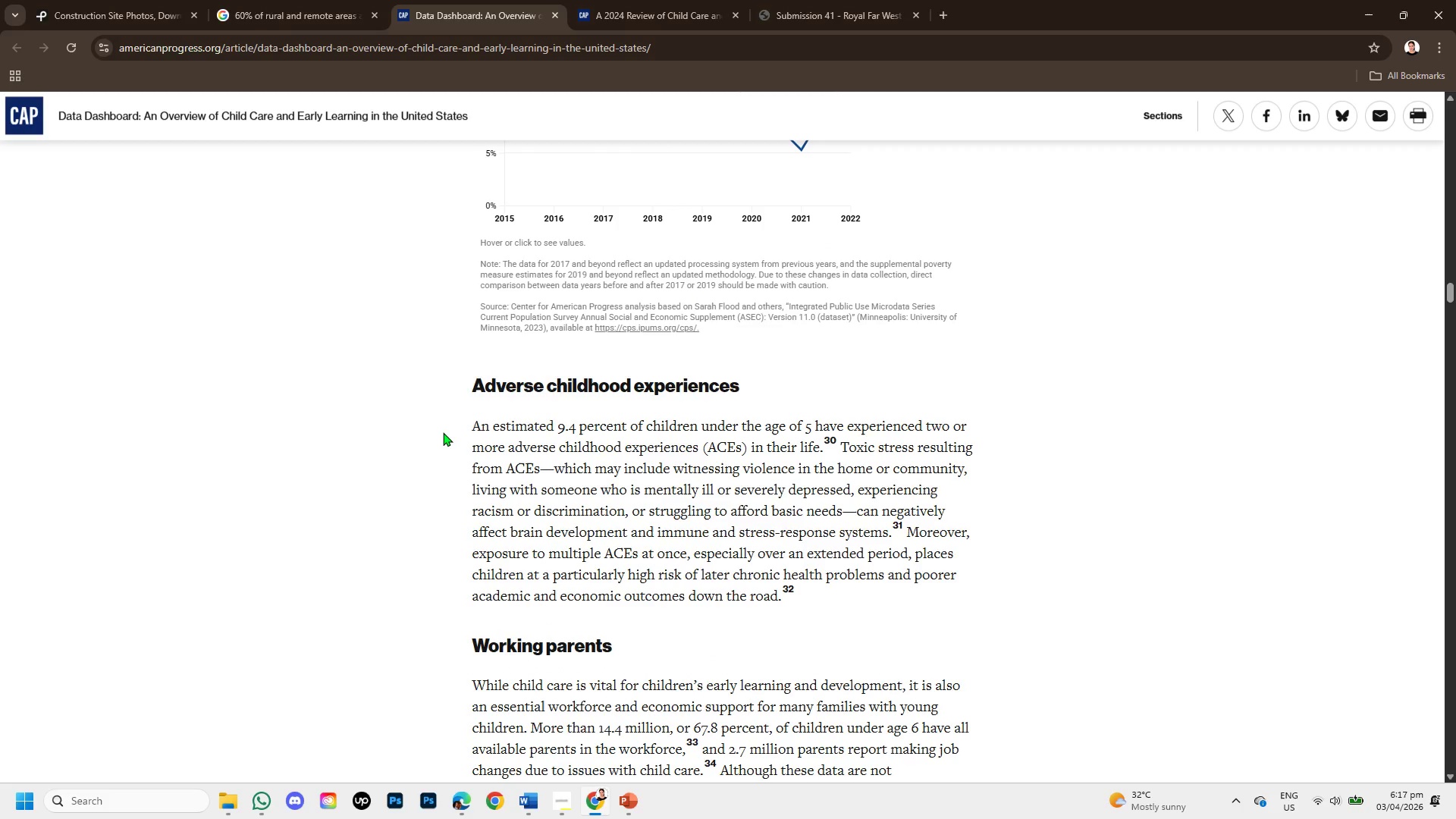 
left_click_drag(start_coordinate=[455, 435], to_coordinate=[890, 470])
 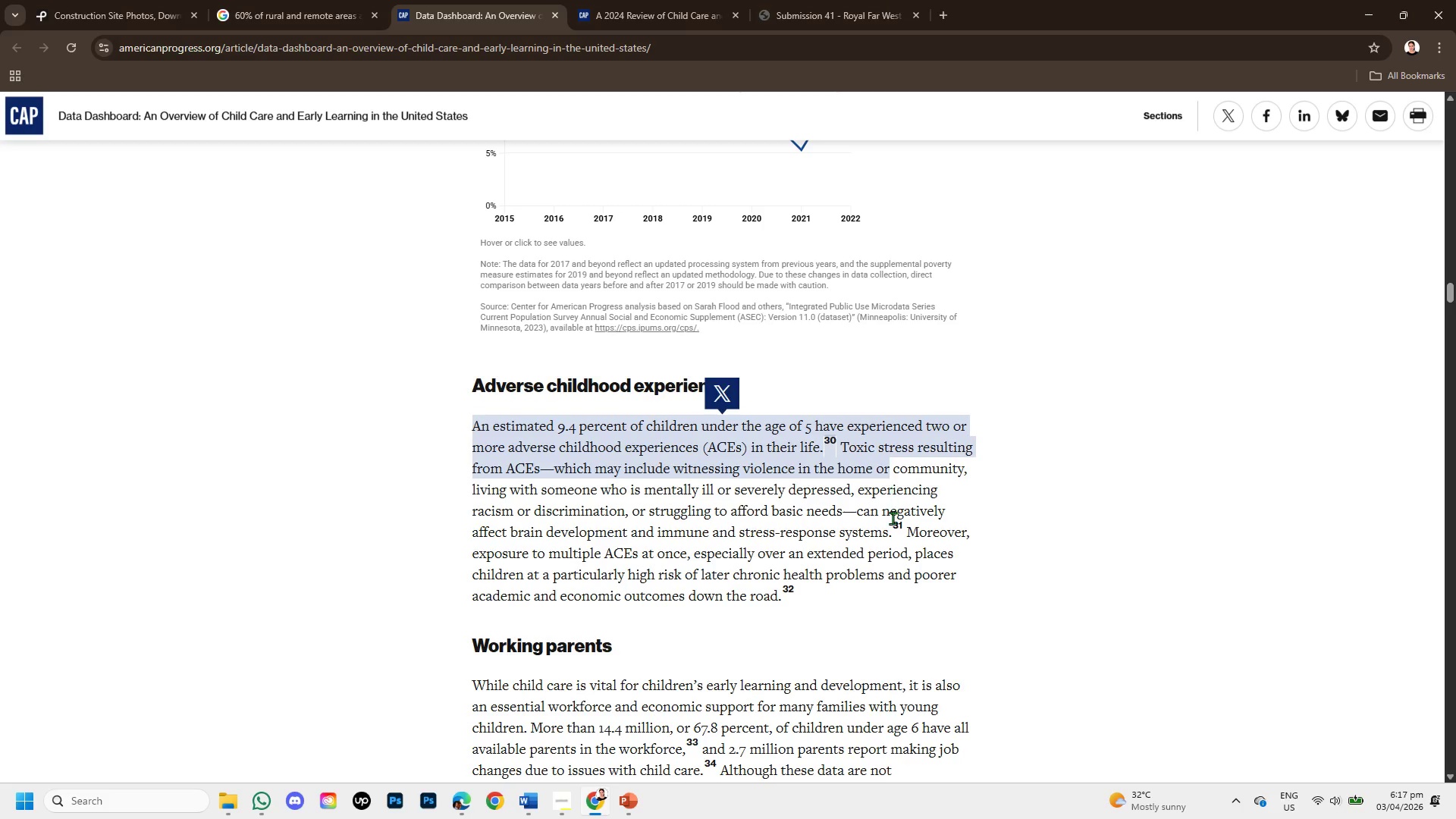 
scroll: coordinate [789, 552], scroll_direction: down, amount: 4.0
 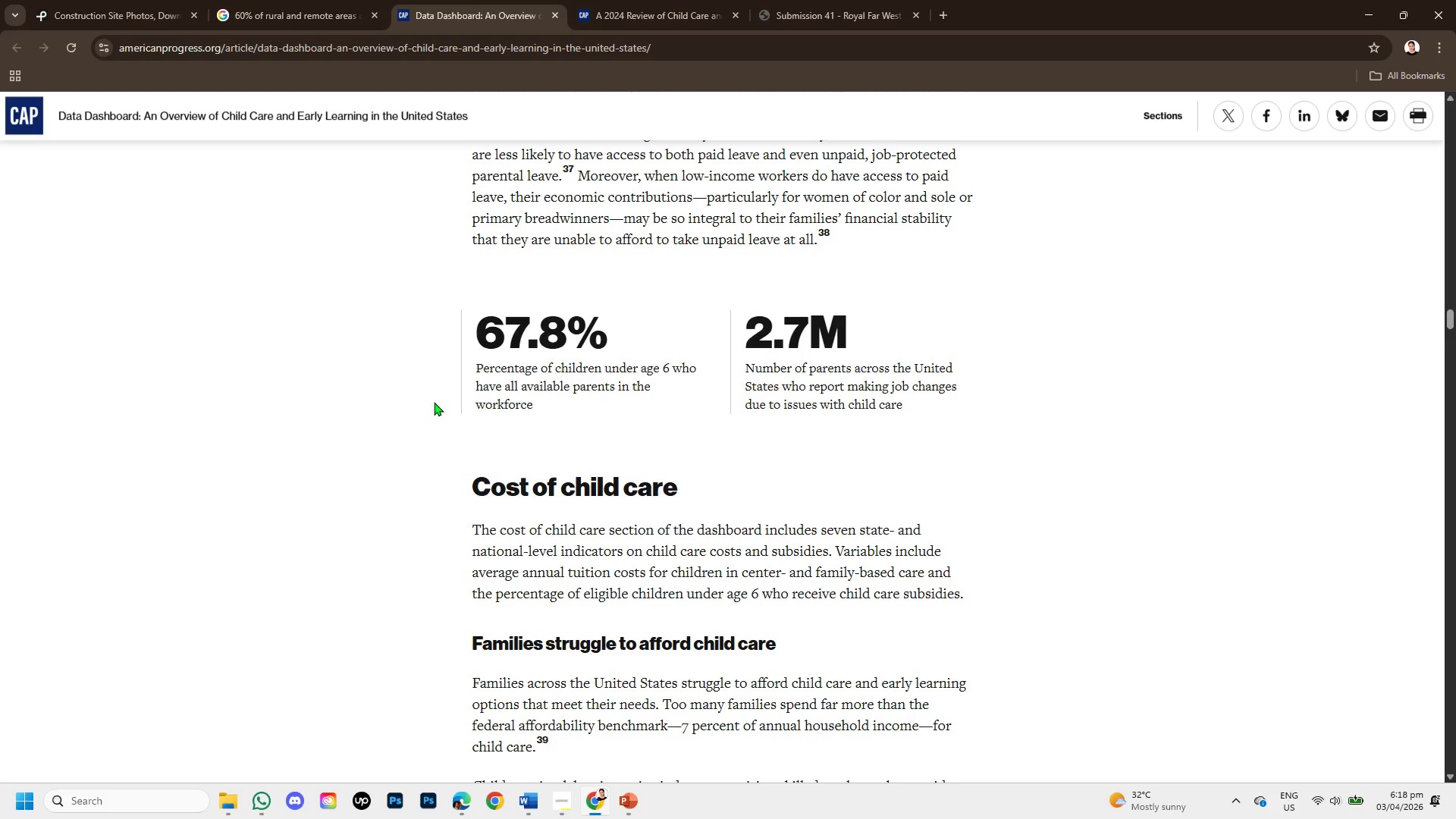 
left_click_drag(start_coordinate=[442, 356], to_coordinate=[747, 376])
 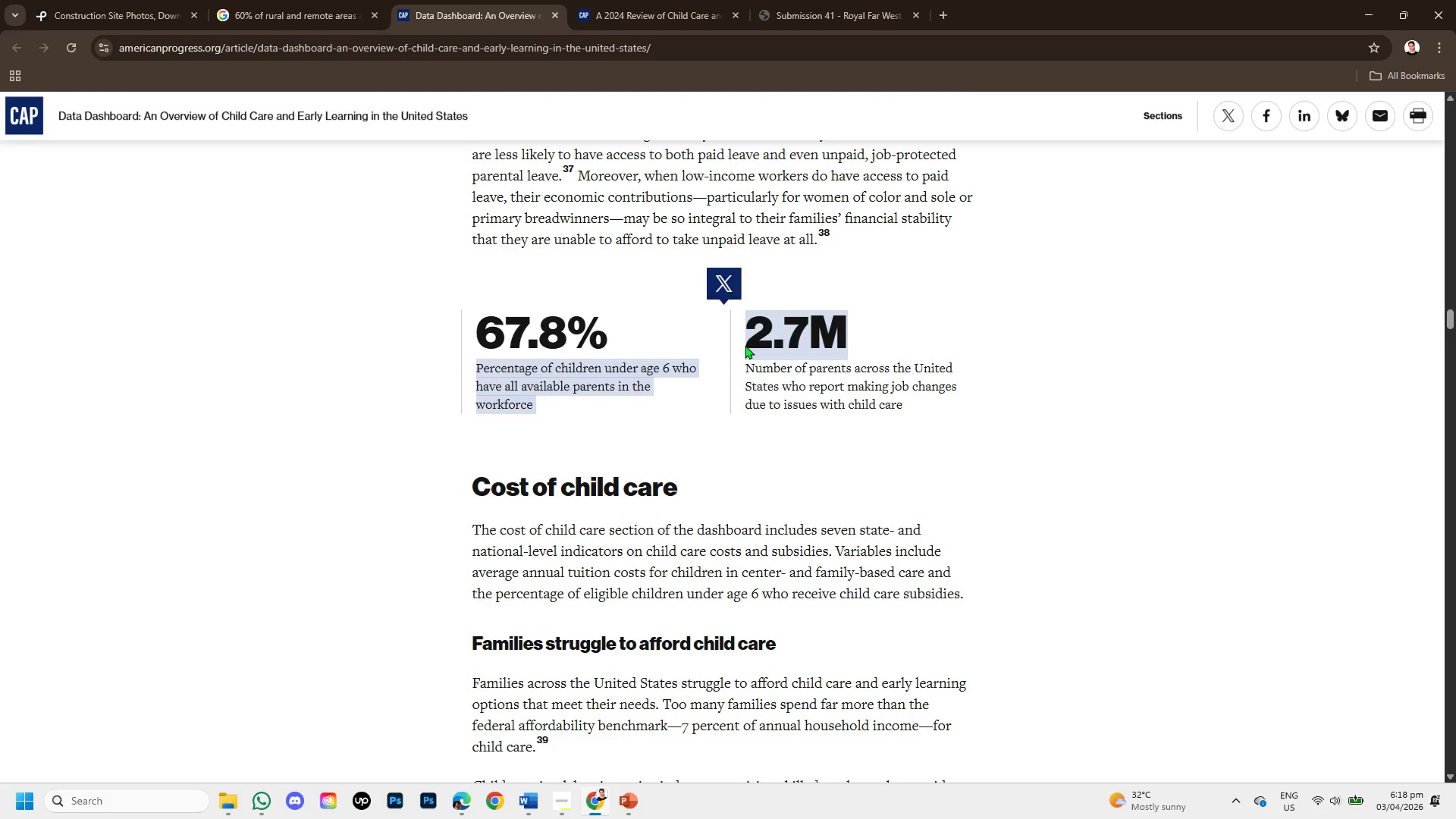 
left_click_drag(start_coordinate=[745, 345], to_coordinate=[886, 422])
 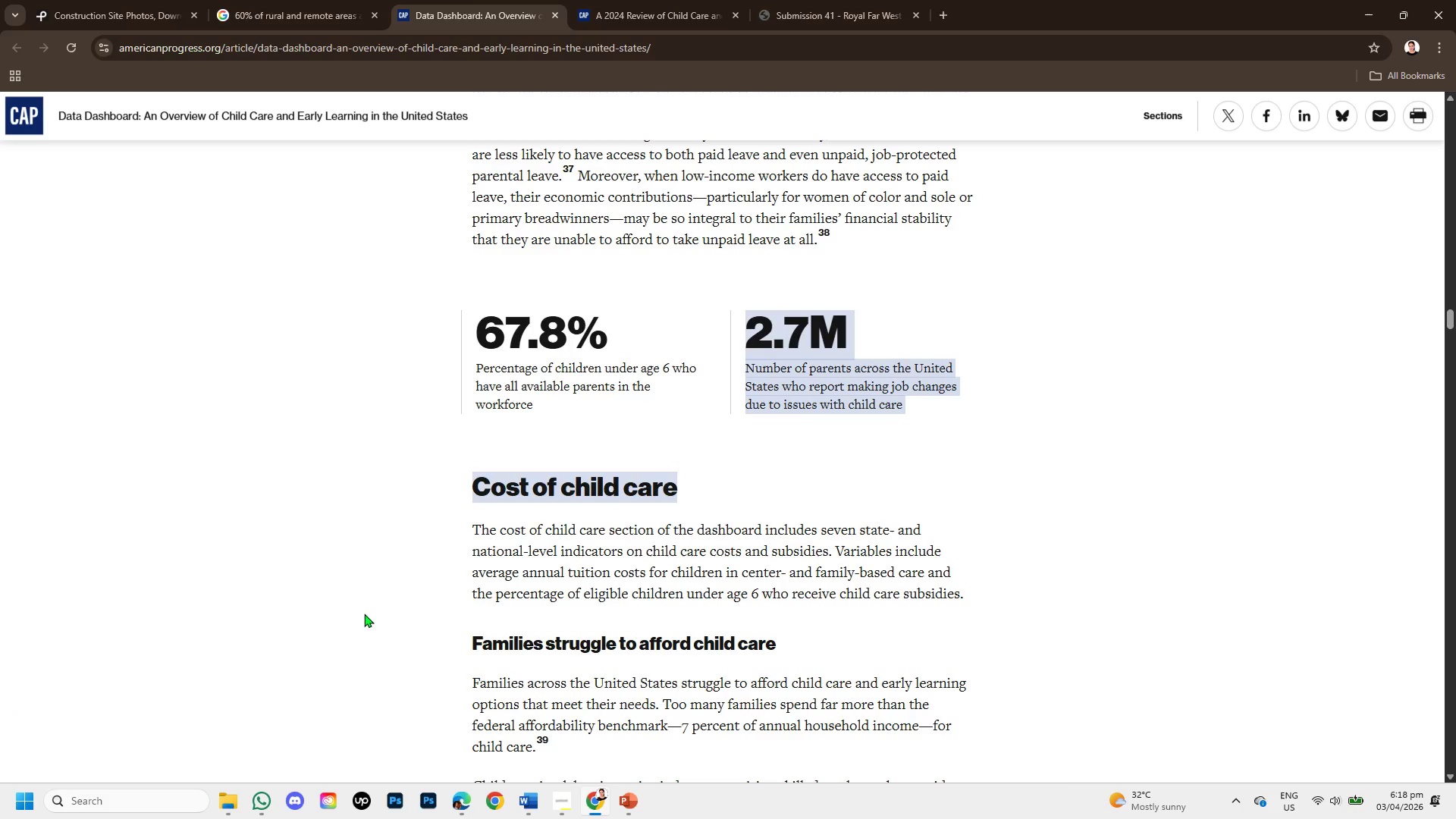 
scroll: coordinate [730, 494], scroll_direction: down, amount: 5.0
 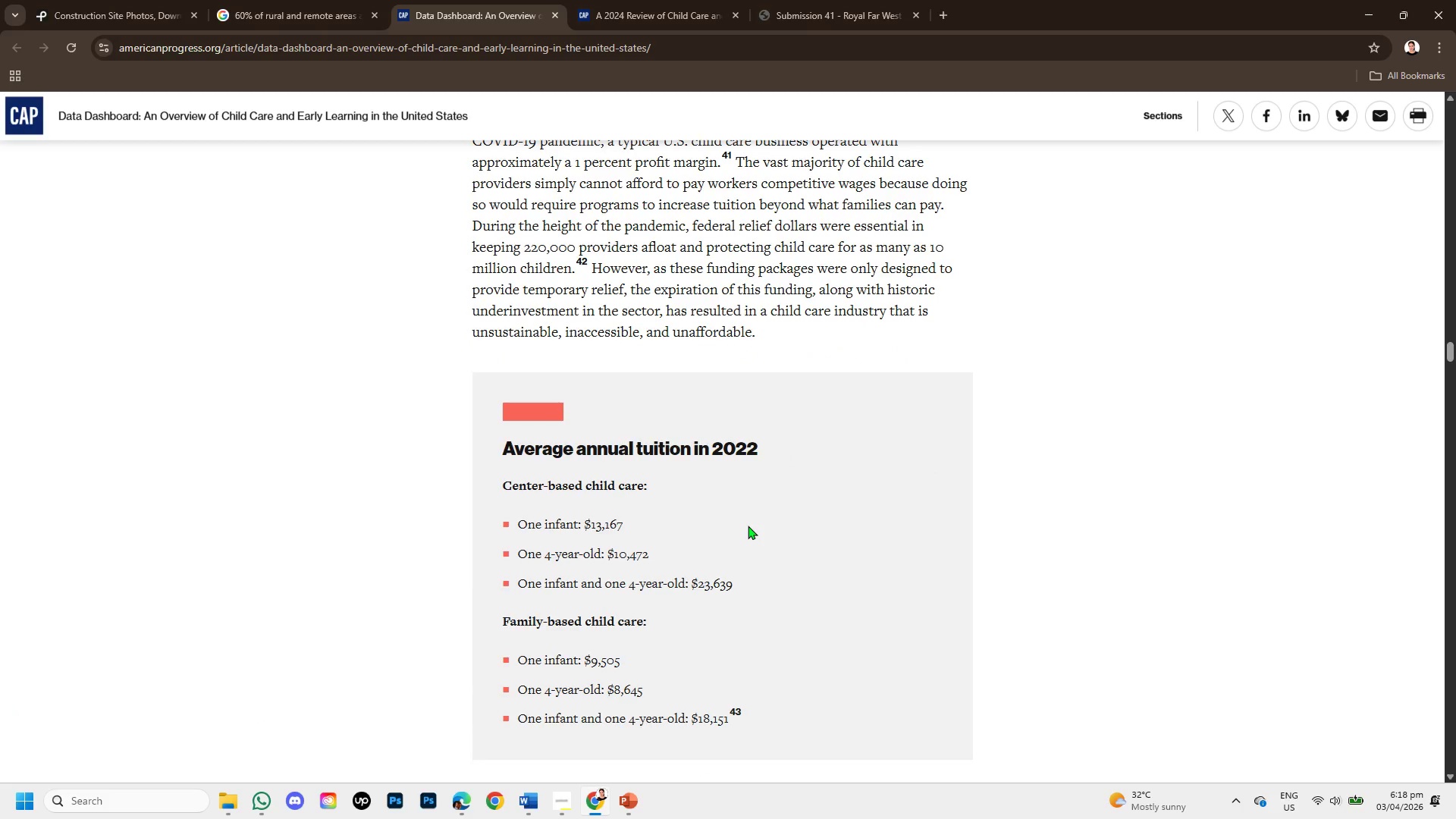 
wait(6.27)
 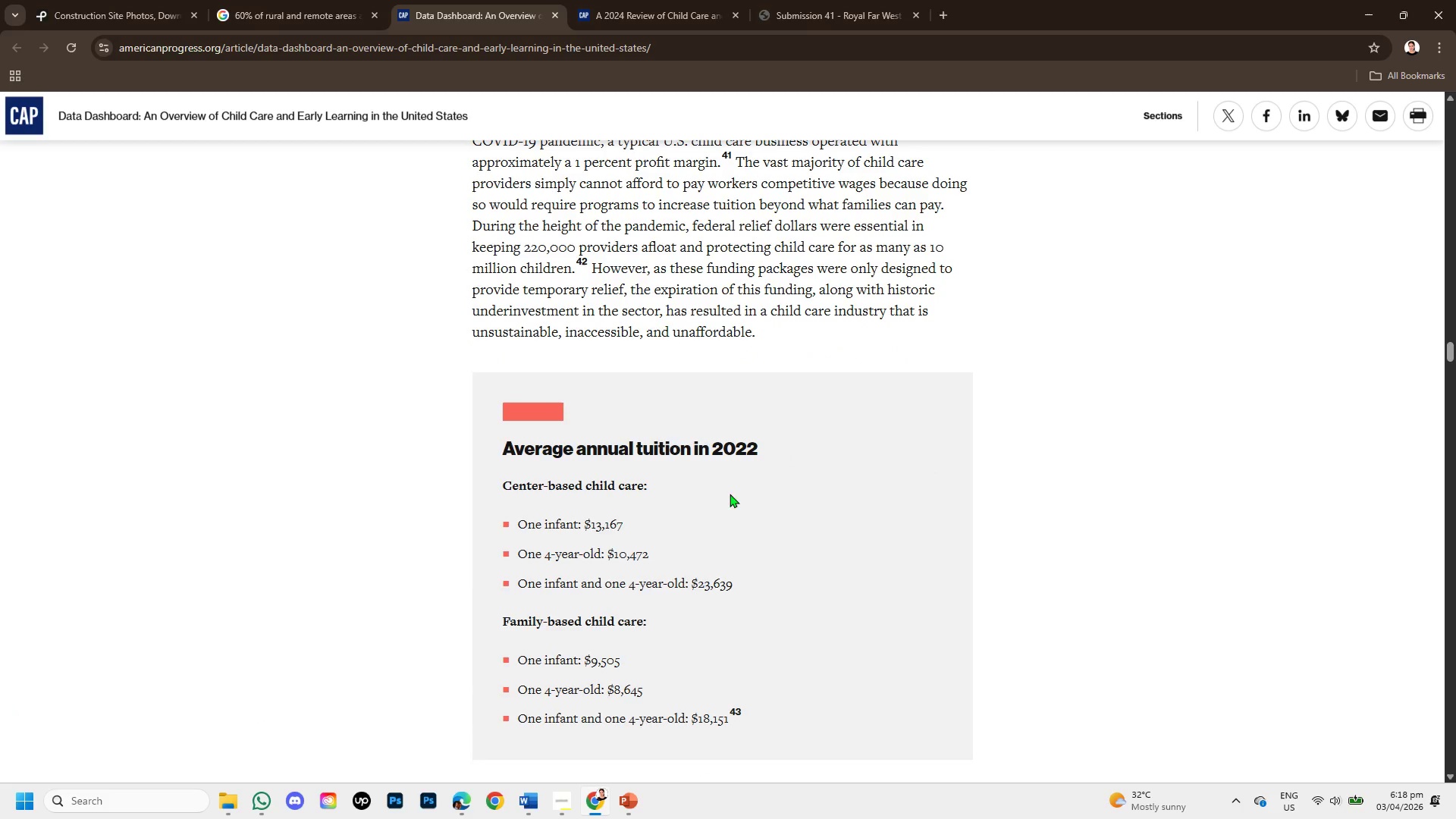 
scroll: coordinate [748, 526], scroll_direction: down, amount: 2.0
 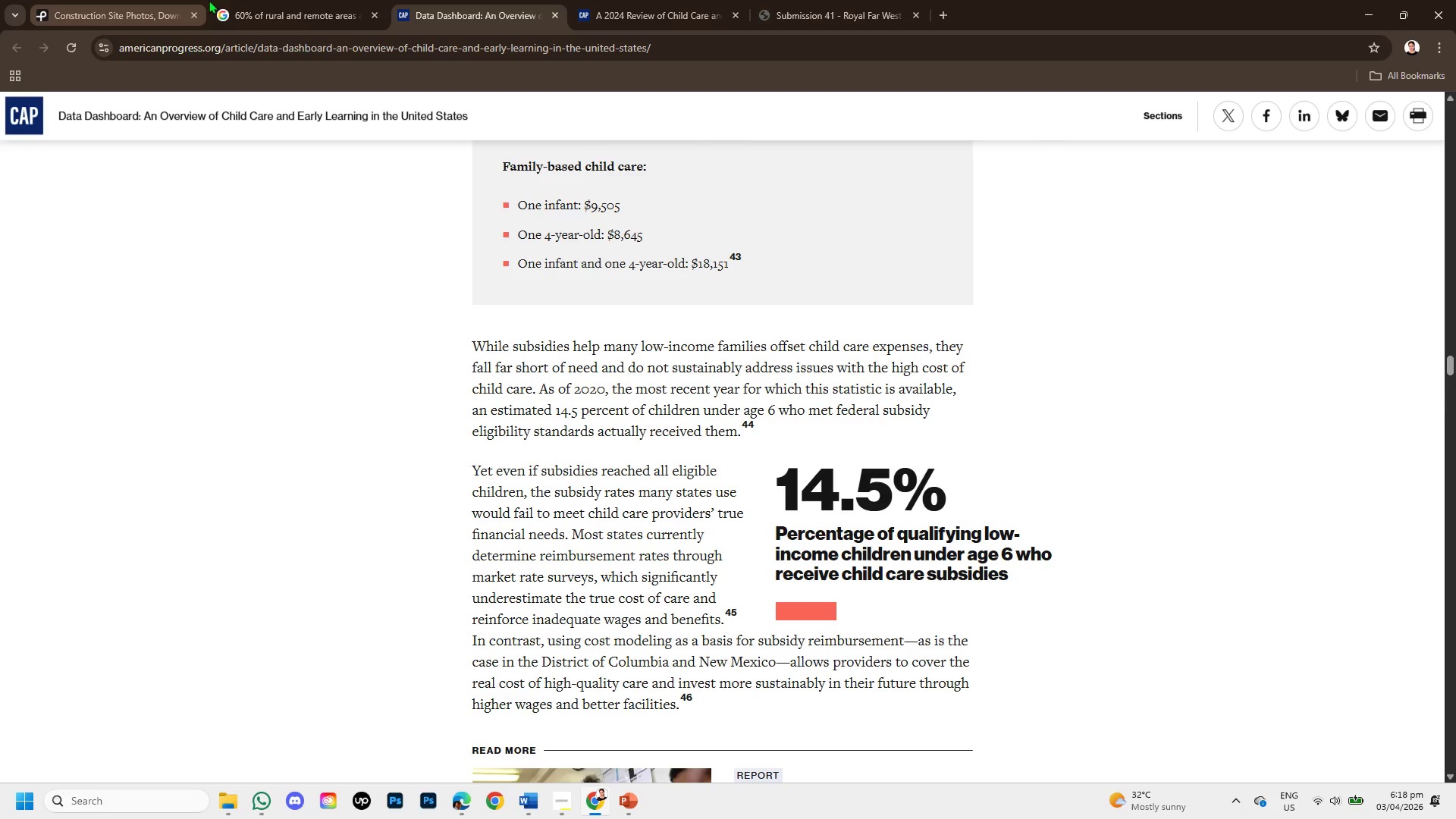 
left_click([253, 9])
 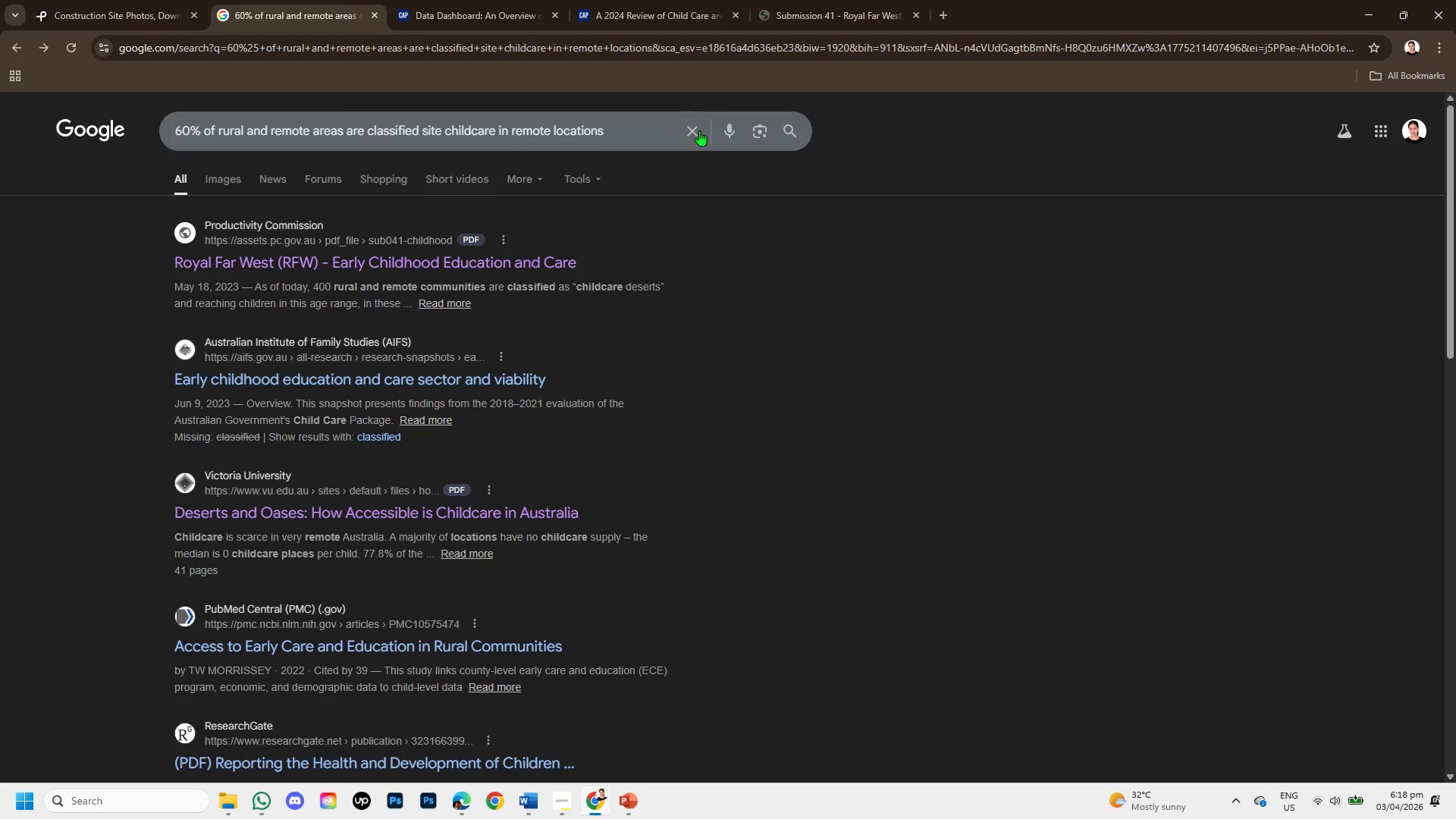 
left_click([695, 130])
 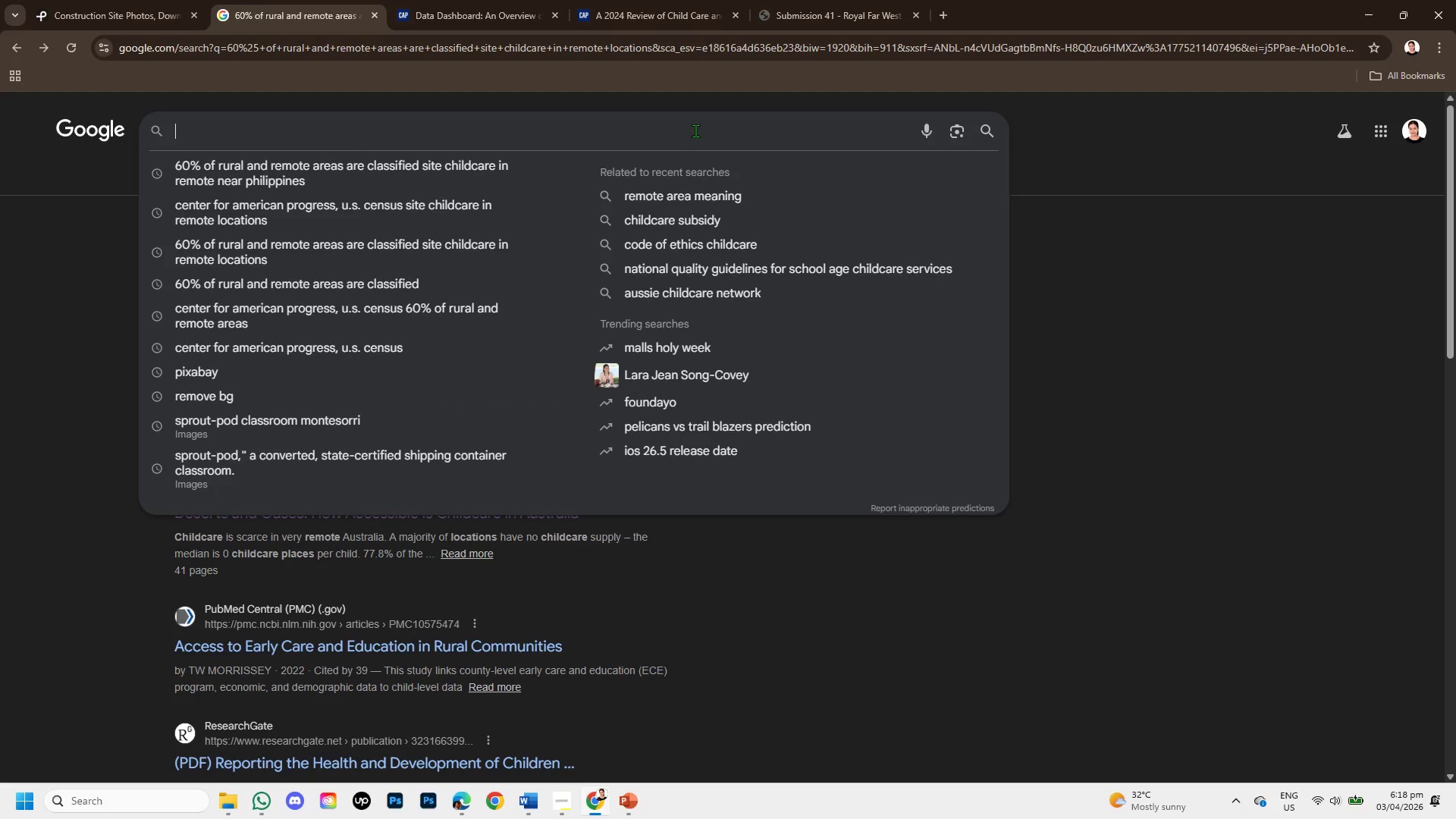 
type(childcare desert wth little to no licensed care ava)
 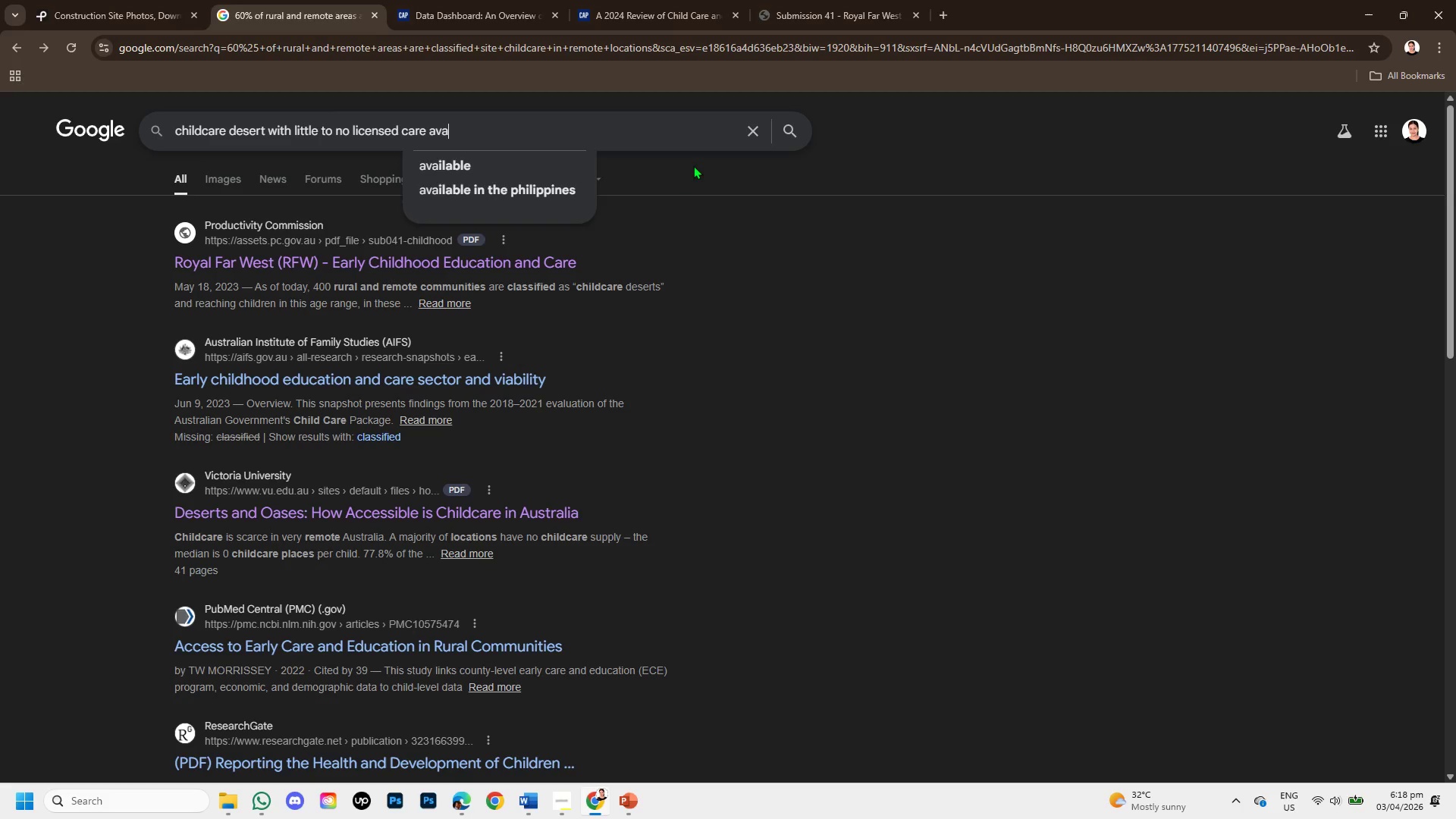 
left_click([516, 165])
 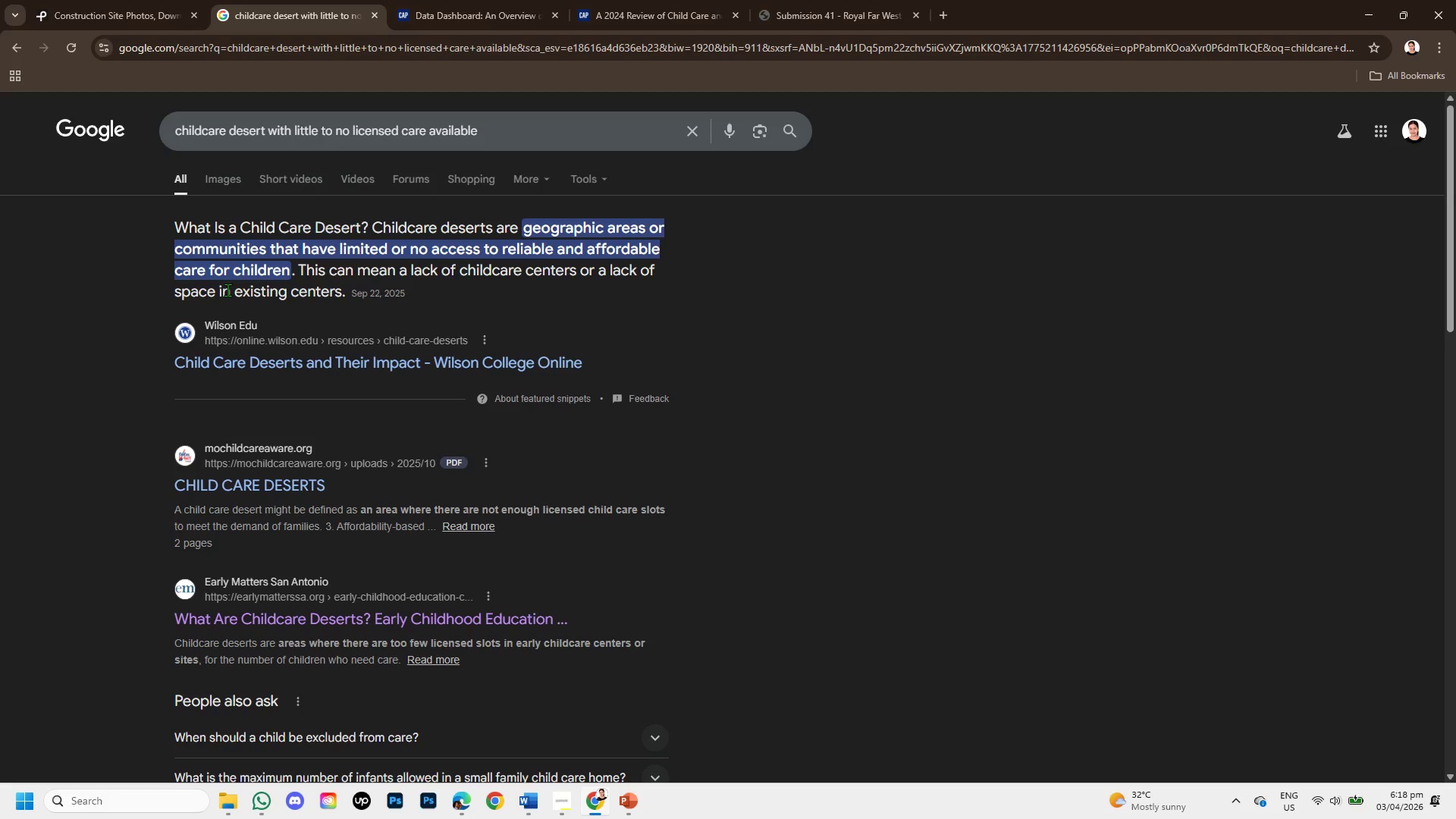 
wait(6.26)
 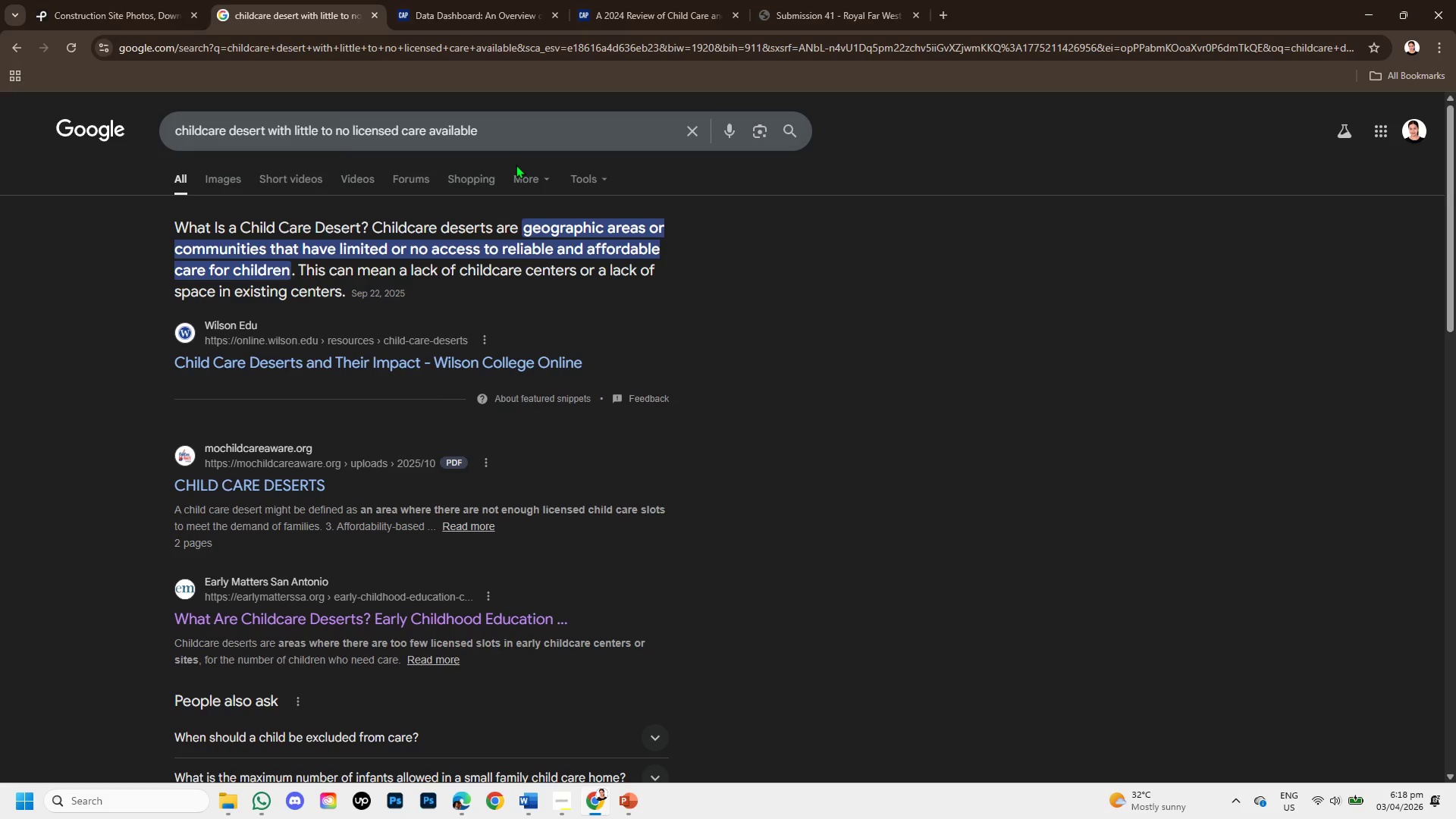 
scroll: coordinate [381, 442], scroll_direction: down, amount: 2.0
 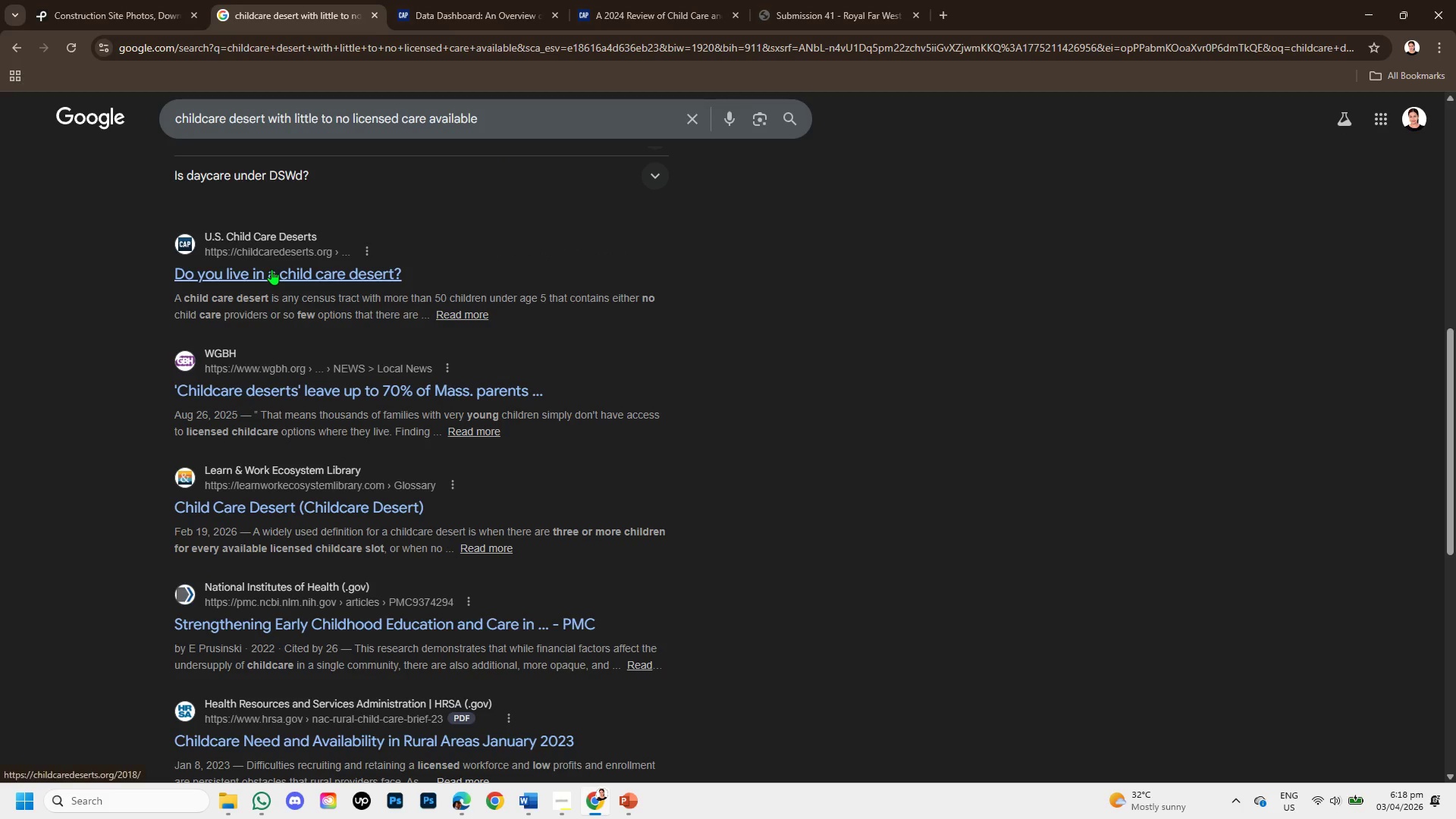 
right_click([271, 269])
 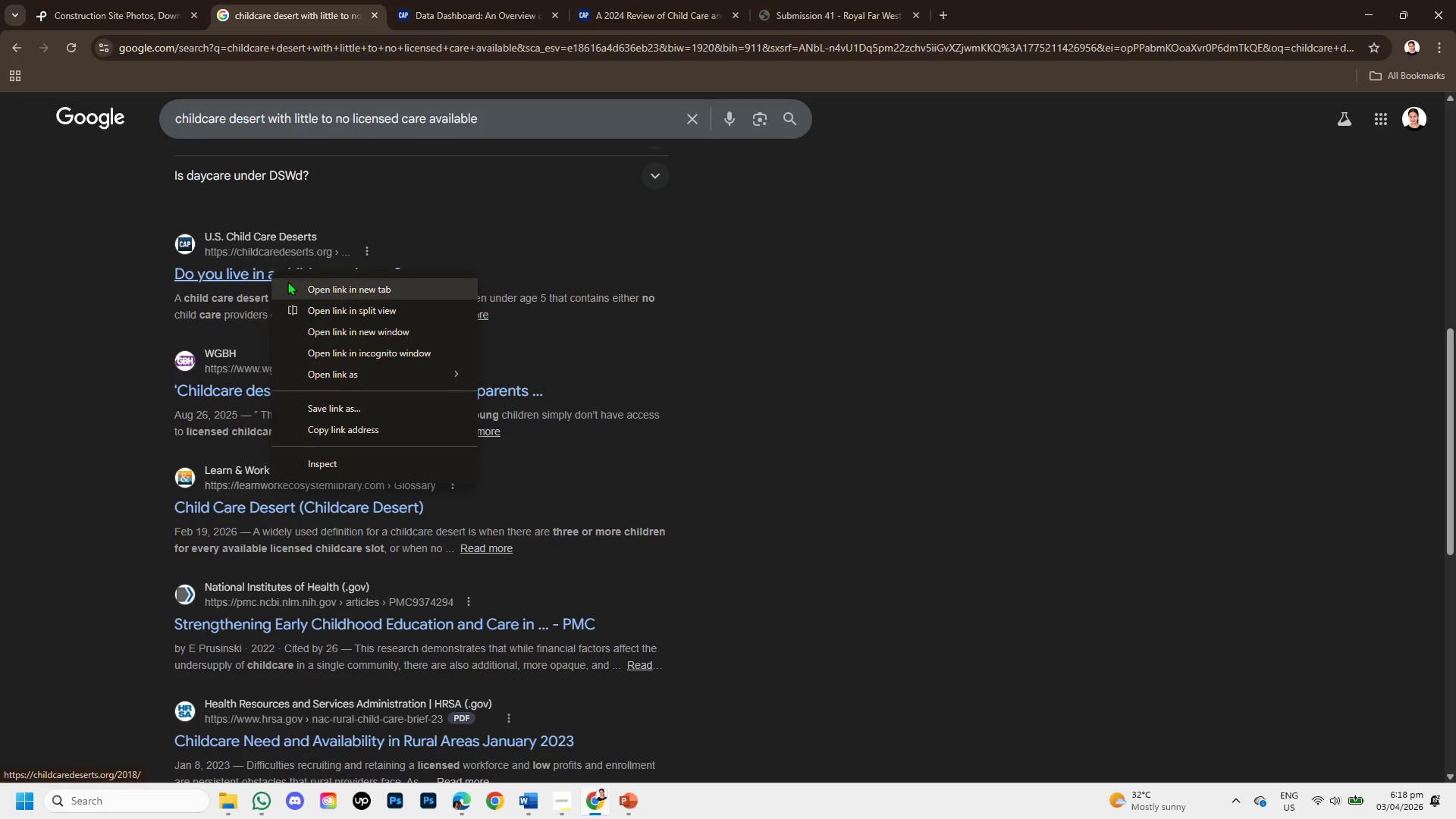 
left_click([287, 281])
 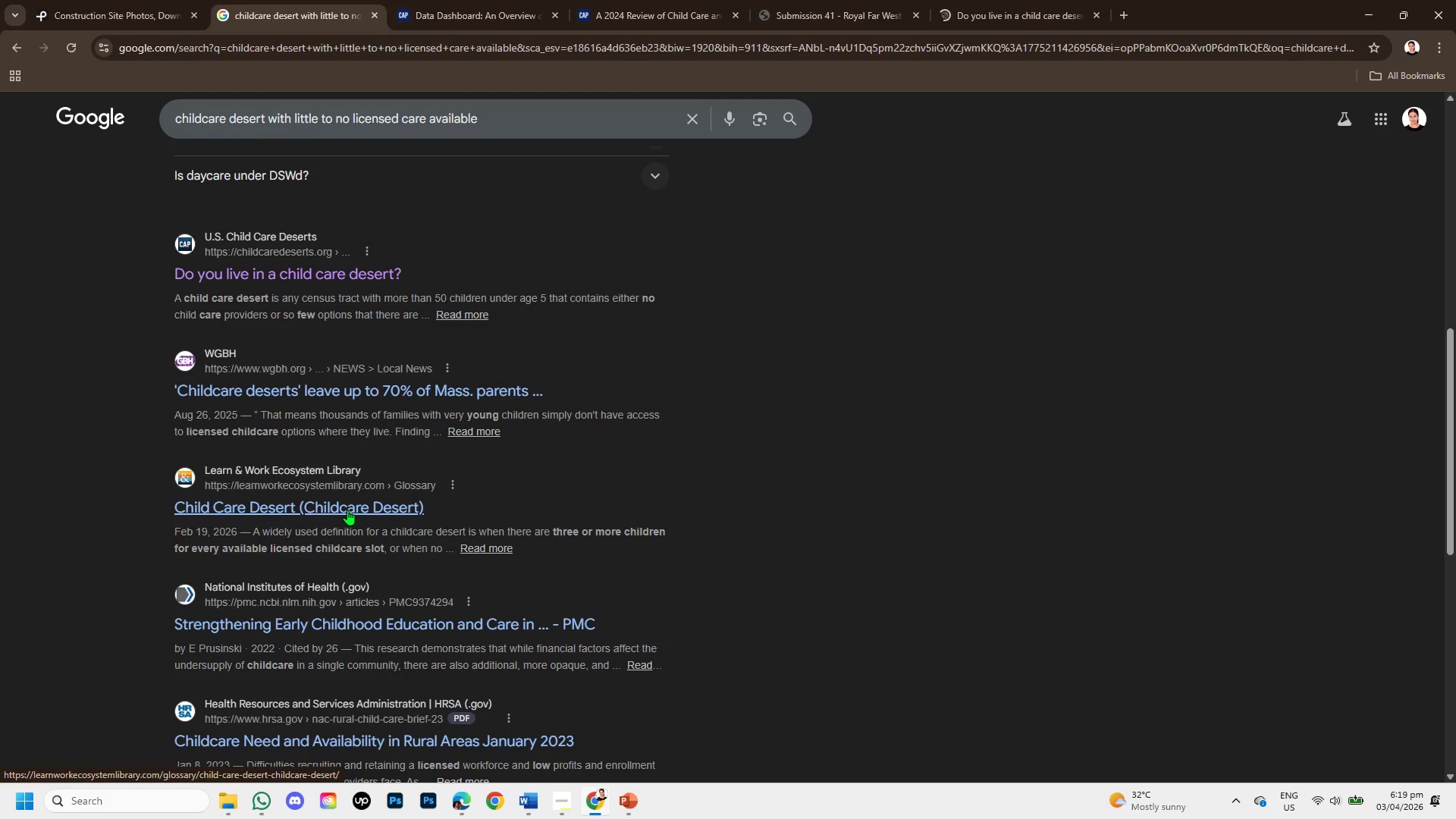 
scroll: coordinate [496, 378], scroll_direction: down, amount: 2.0
 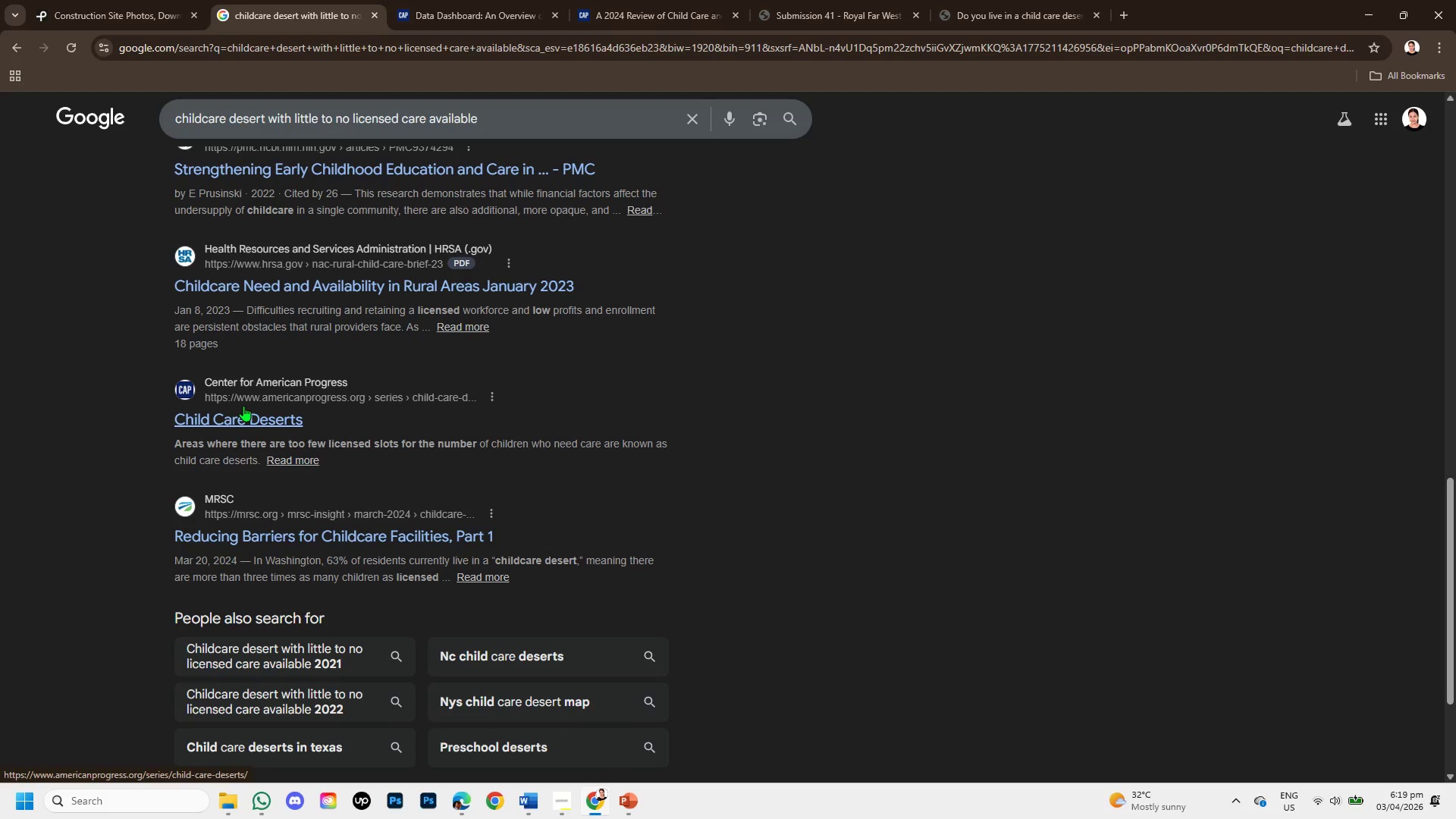 
right_click([249, 413])
 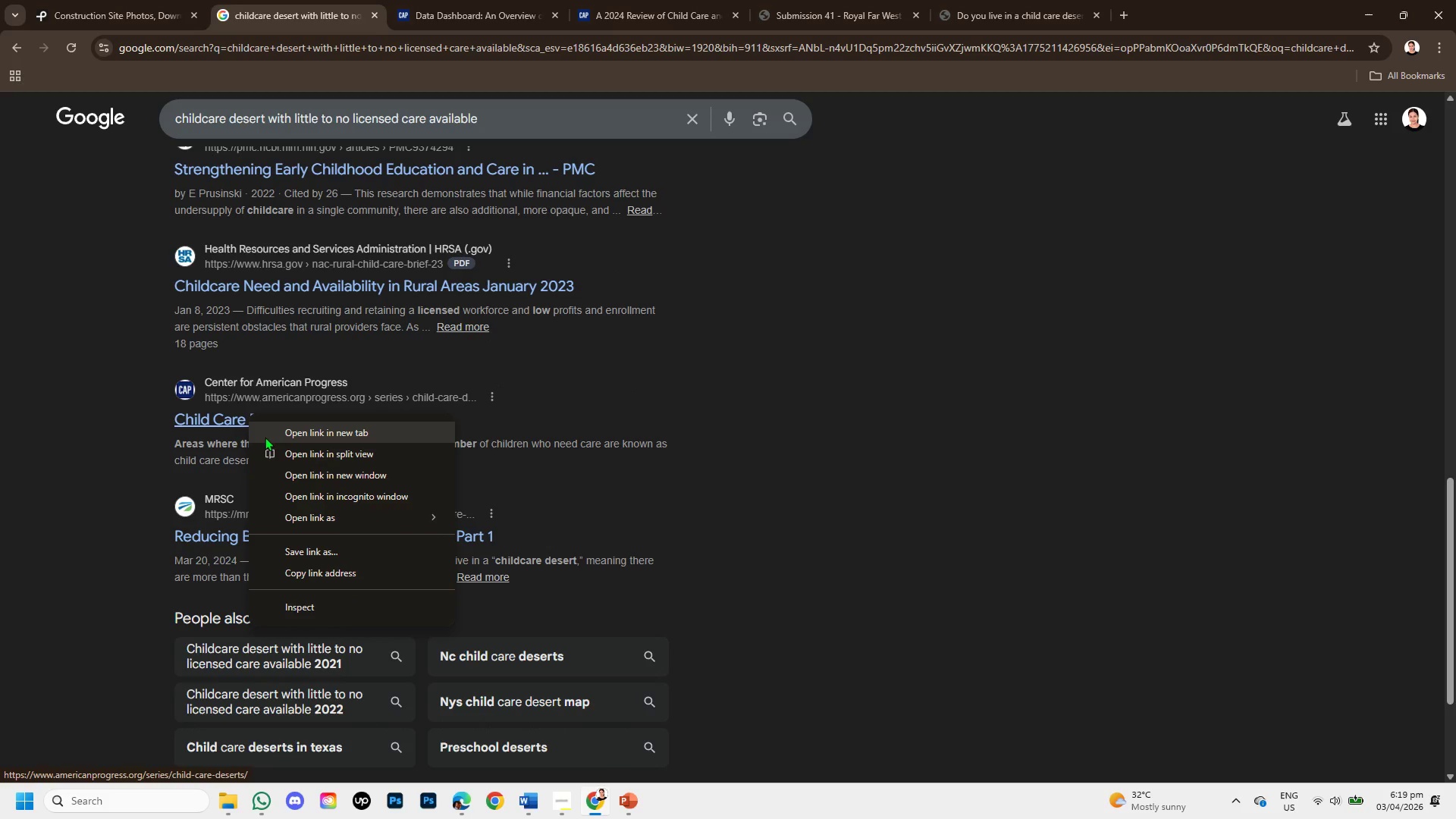 
left_click([265, 437])
 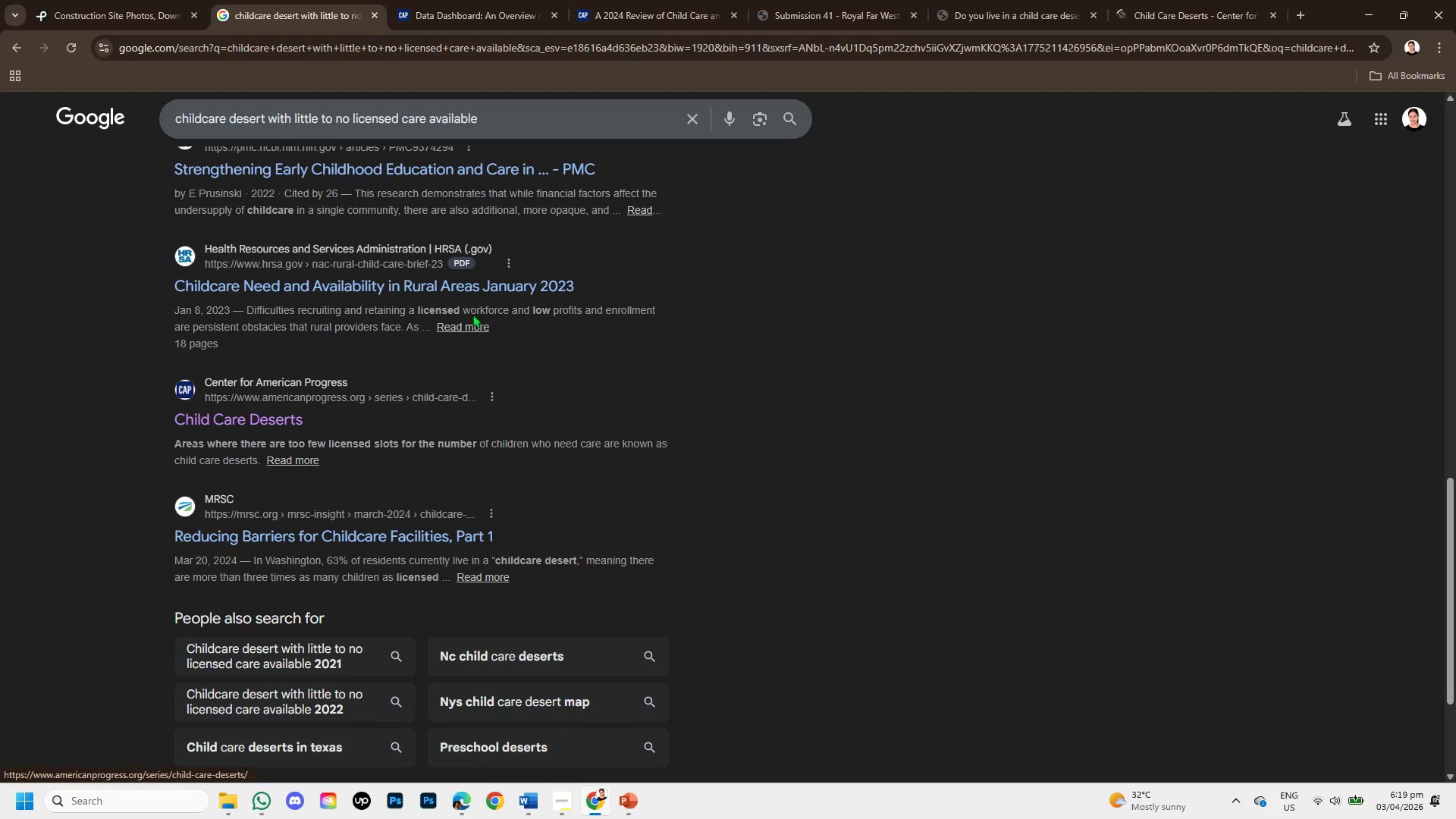 
left_click([1195, 0])
 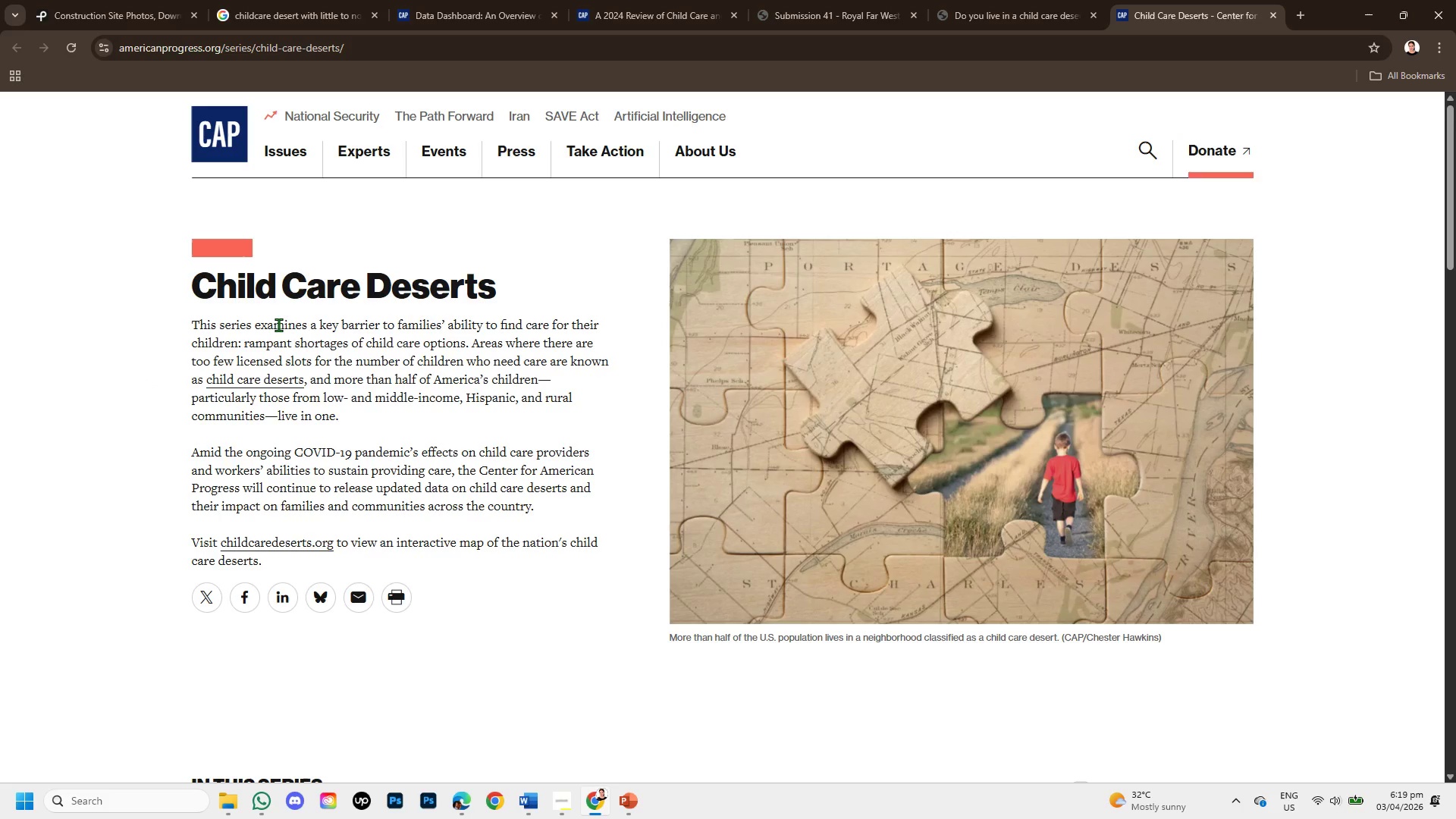 
wait(7.56)
 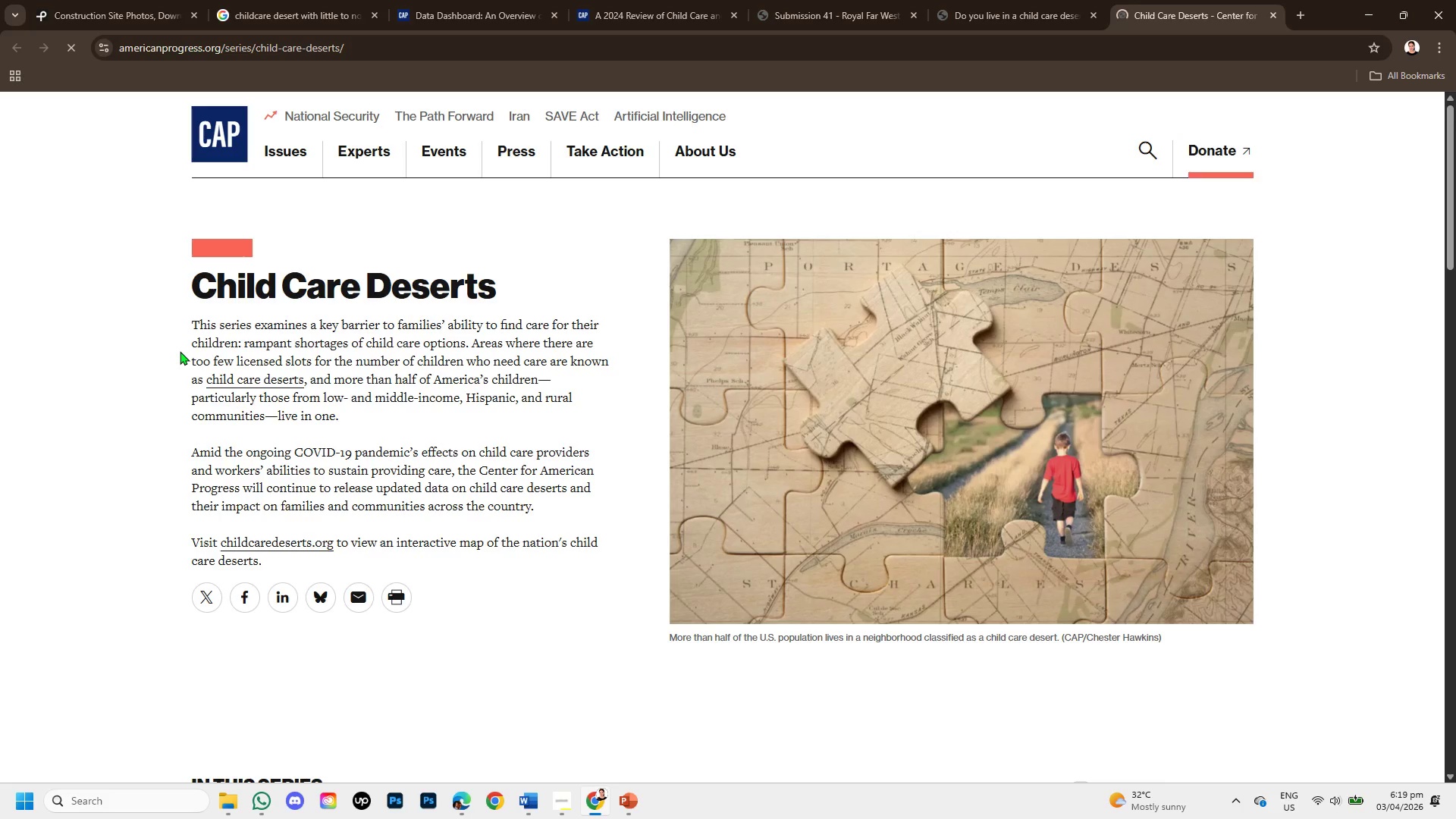 
scroll: coordinate [271, 444], scroll_direction: down, amount: 1.0
 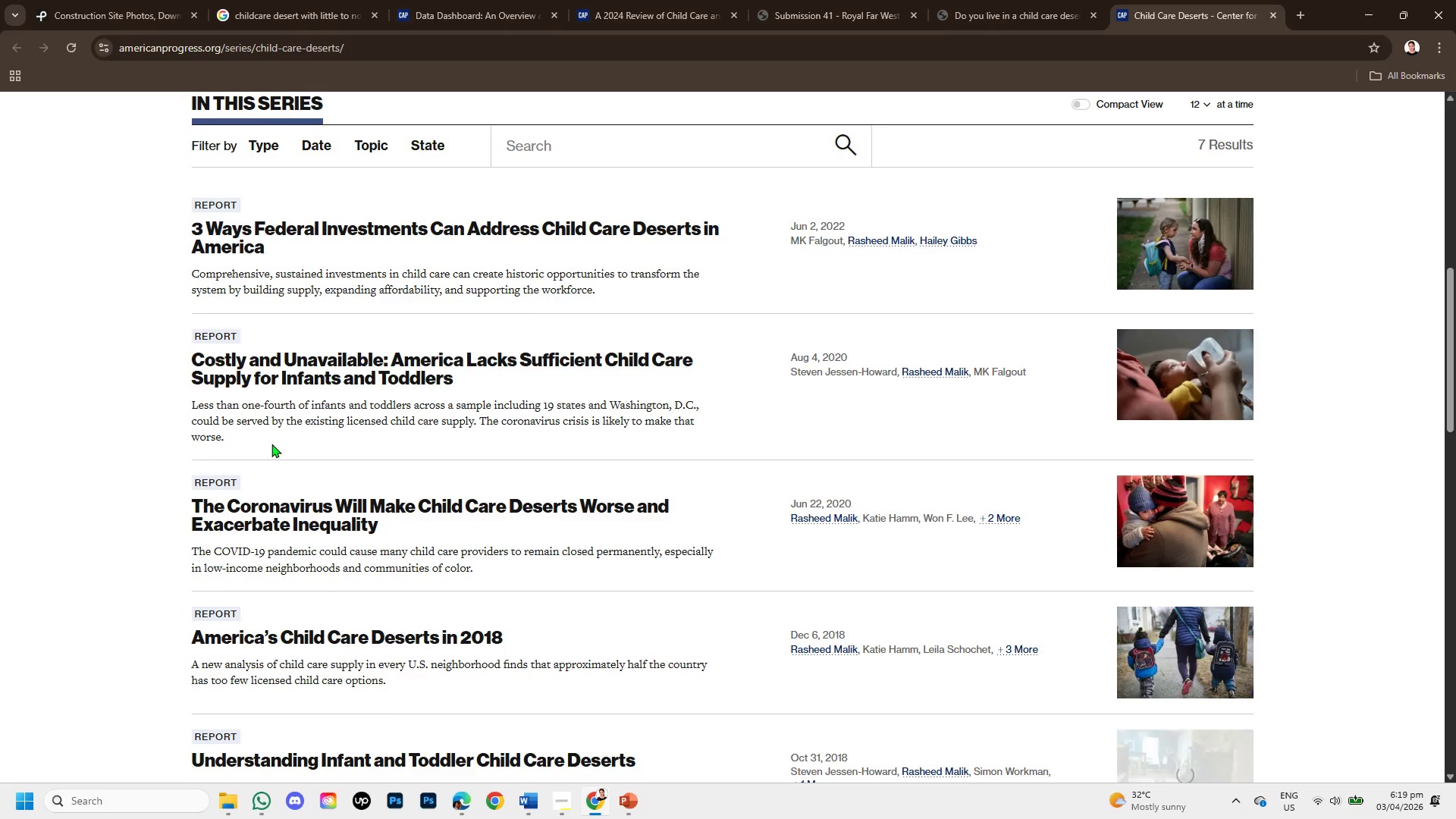 
scroll: coordinate [286, 461], scroll_direction: up, amount: 5.0
 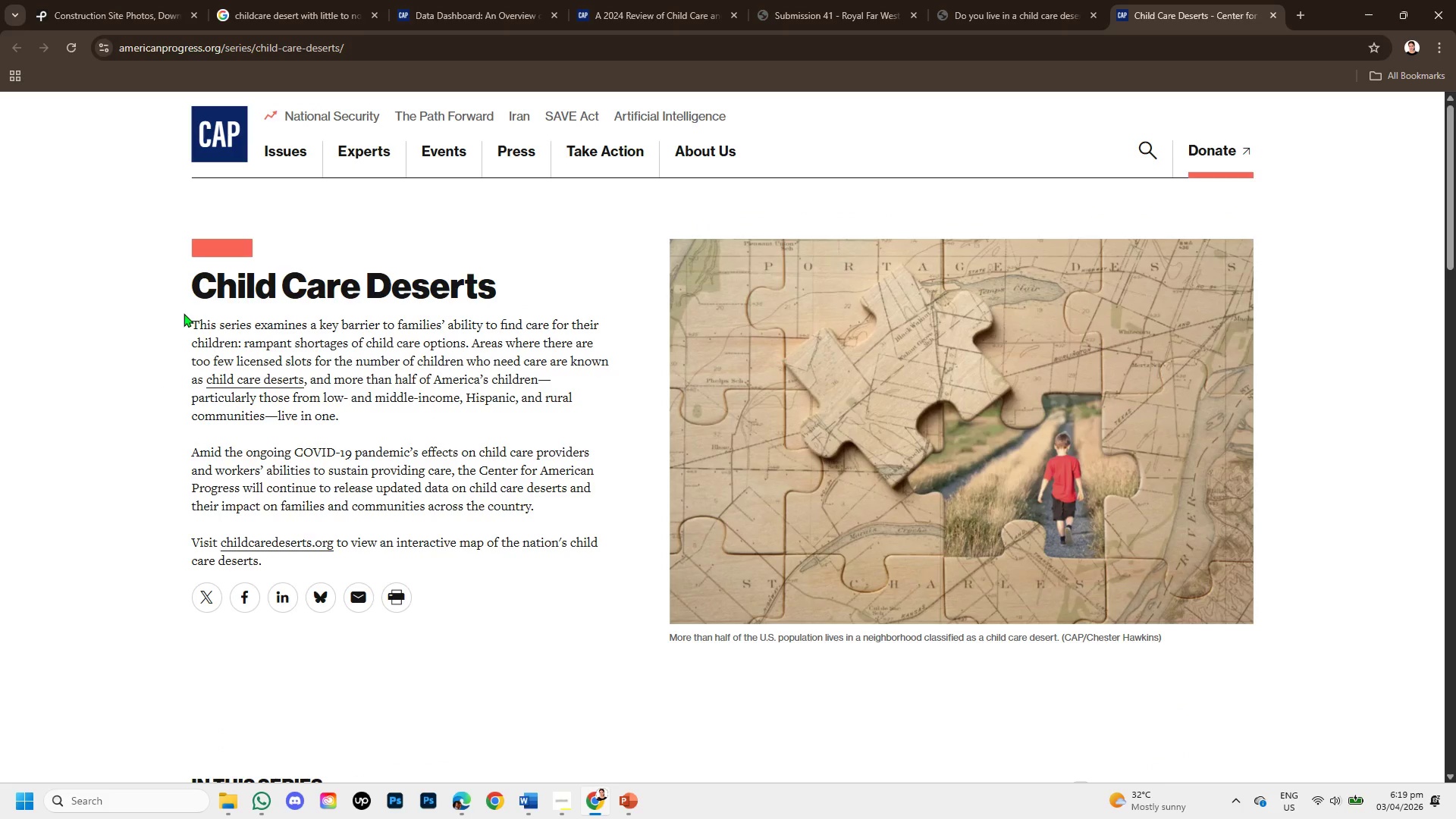 
left_click_drag(start_coordinate=[184, 313], to_coordinate=[353, 391])
 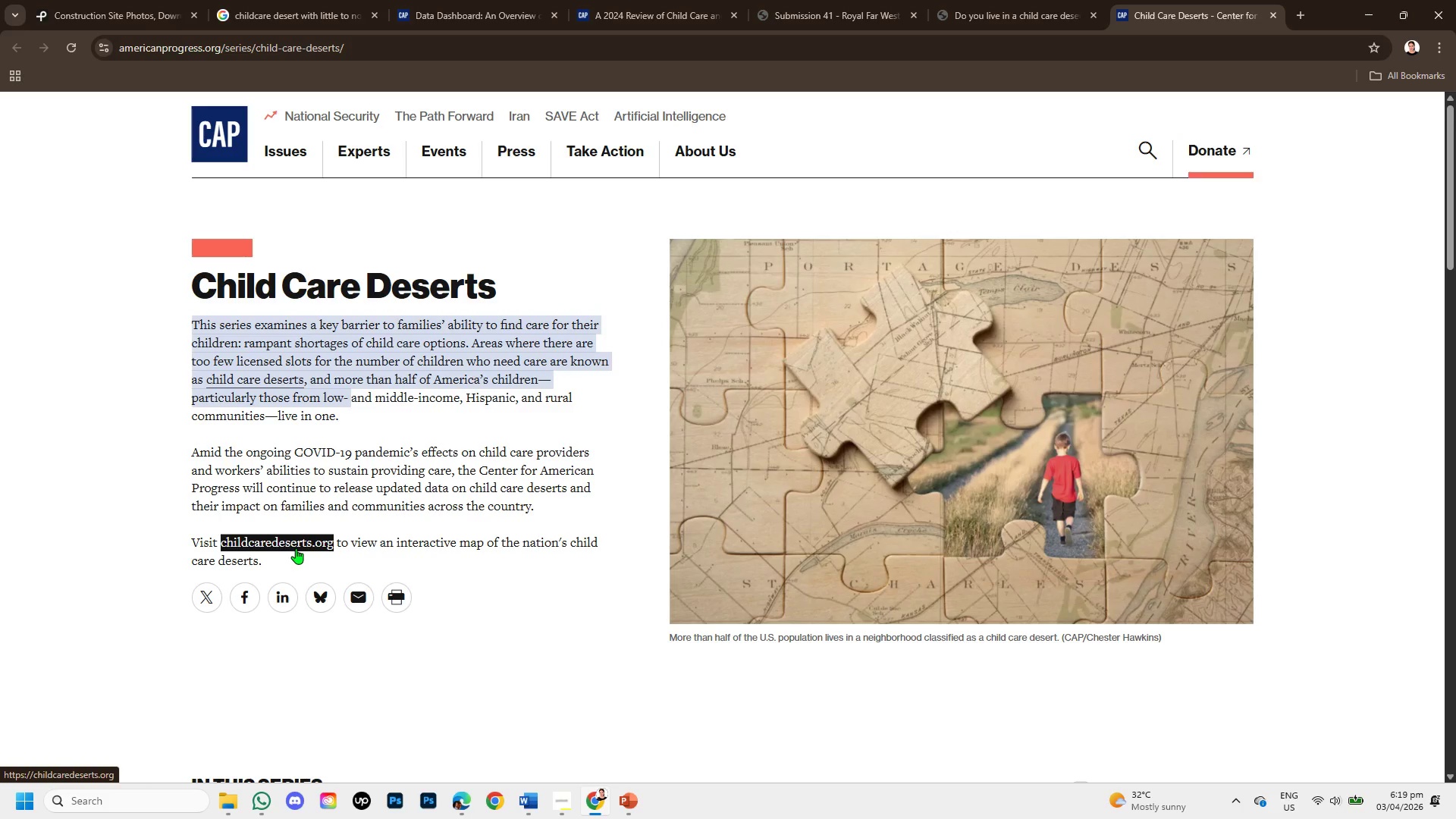 
left_click([296, 548])
 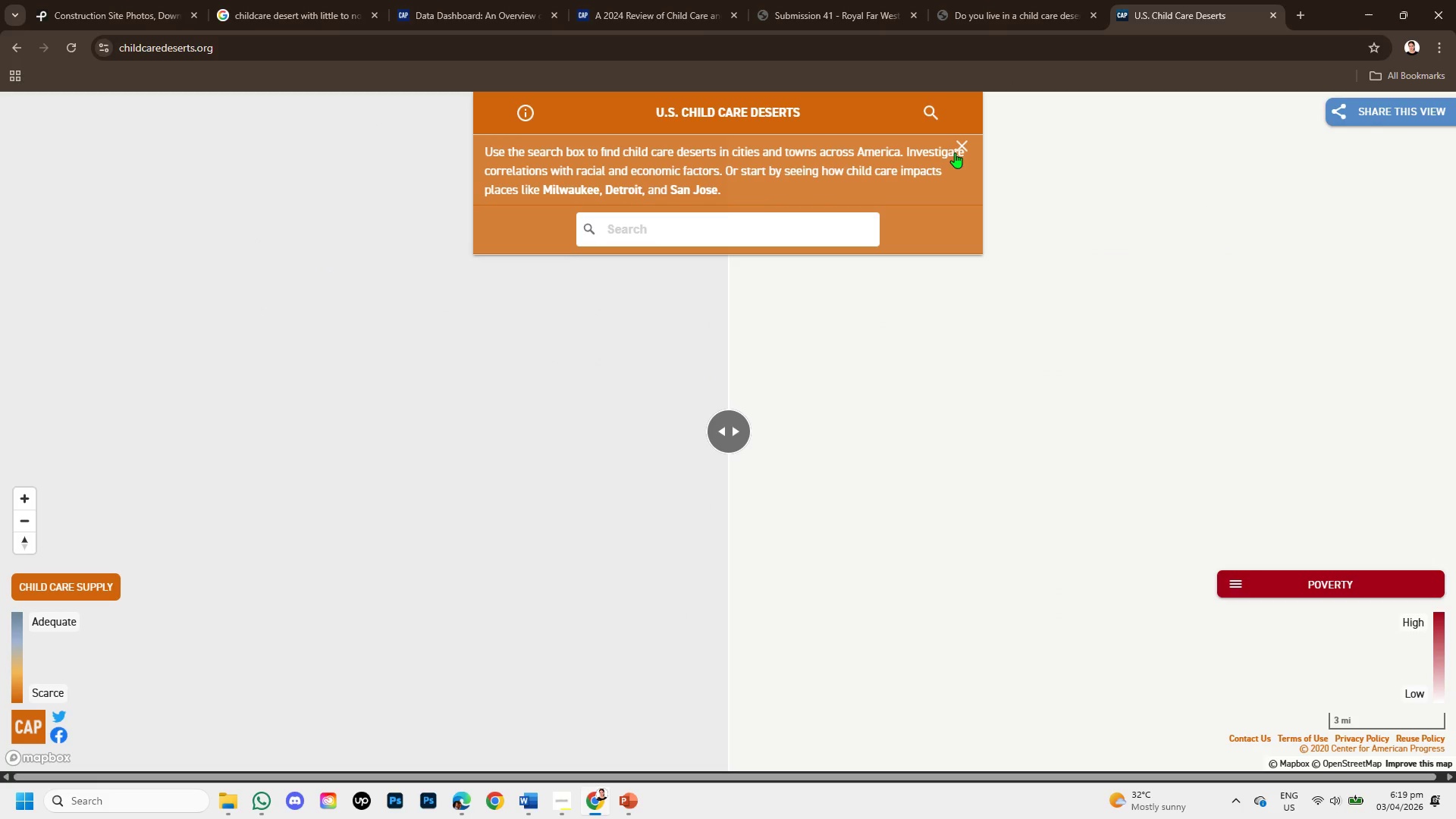 
left_click([958, 147])
 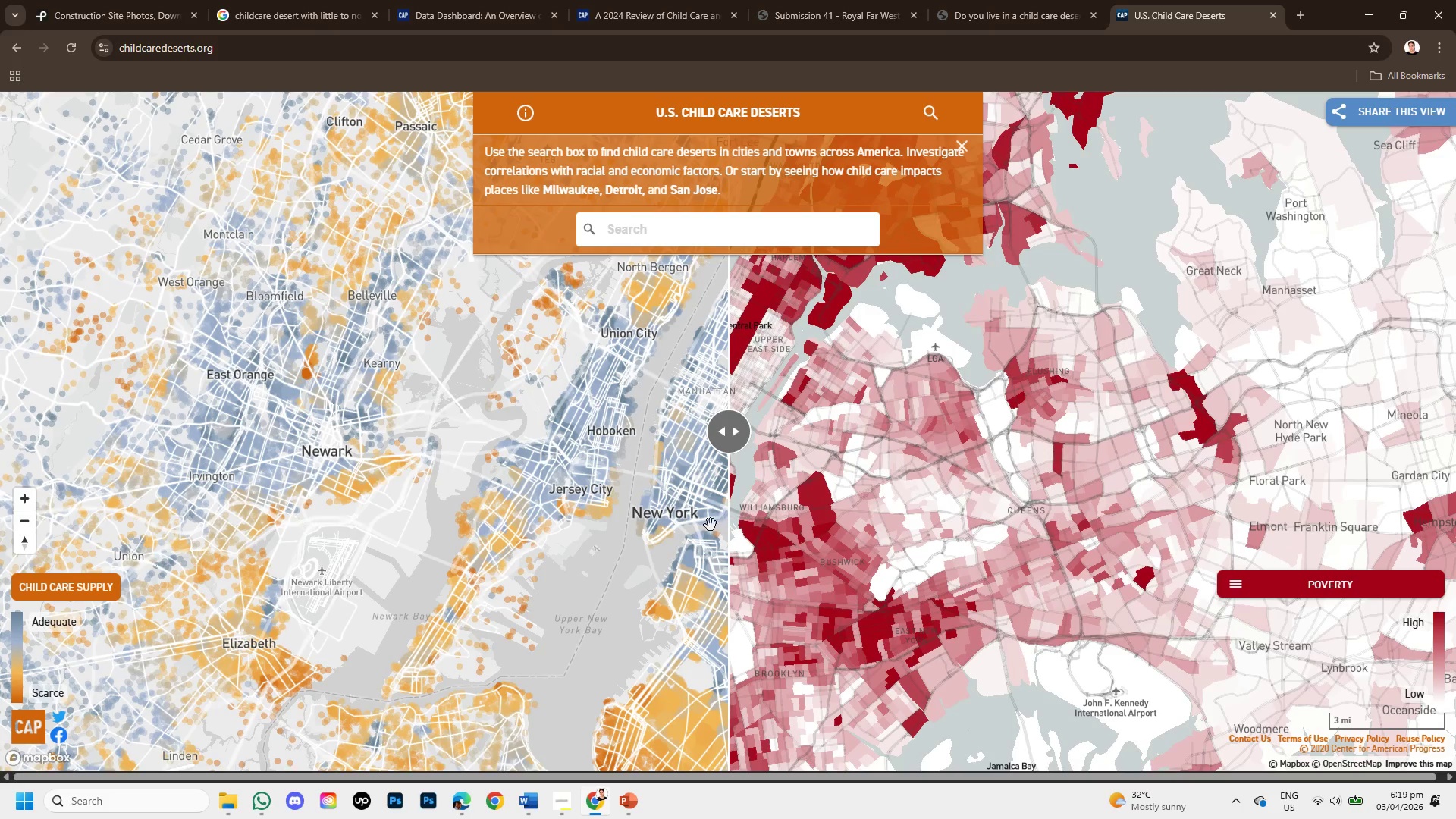 
scroll: coordinate [431, 529], scroll_direction: down, amount: 4.0
 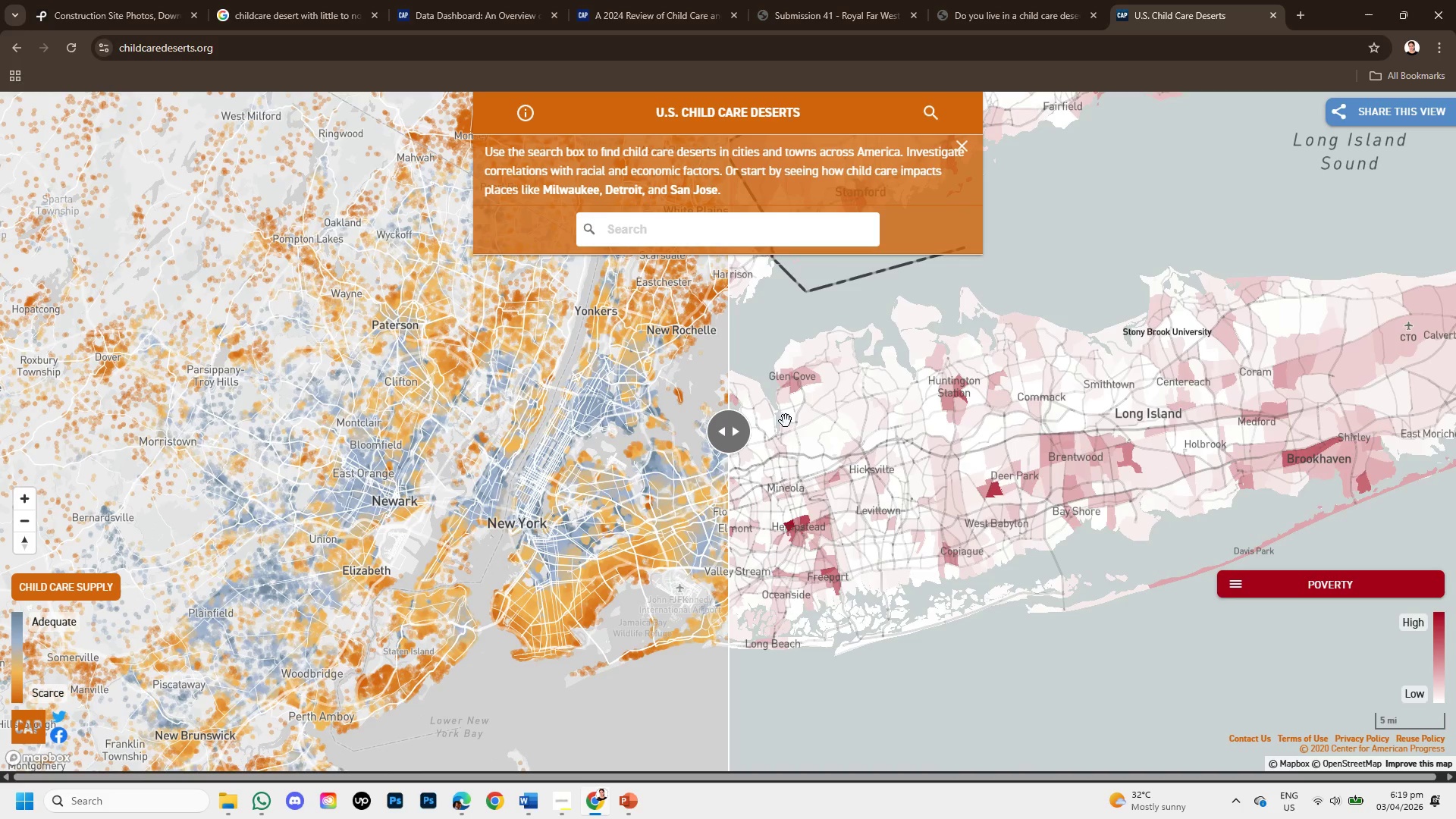 
wait(5.23)
 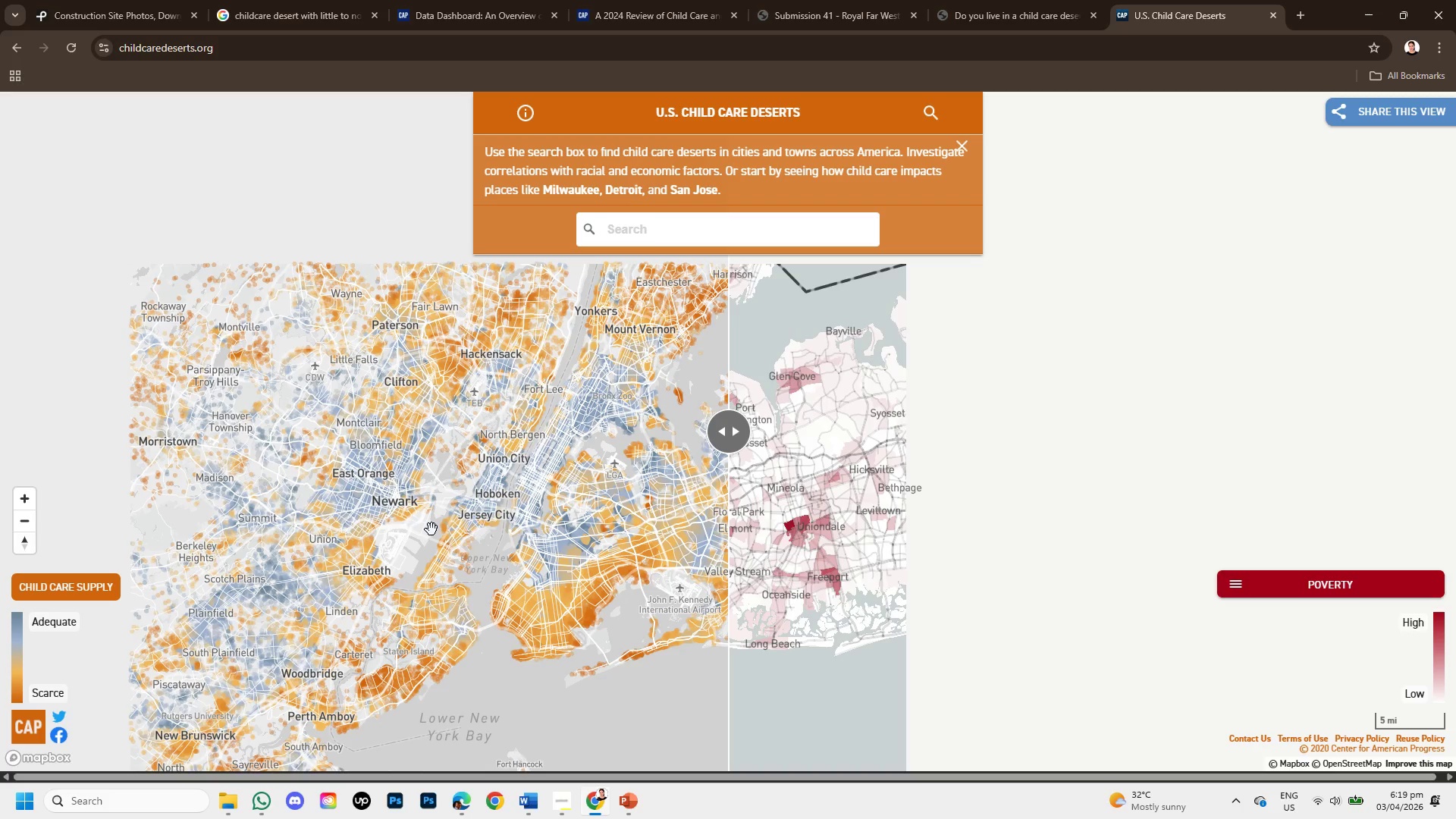 
scroll: coordinate [974, 478], scroll_direction: down, amount: 1.0
 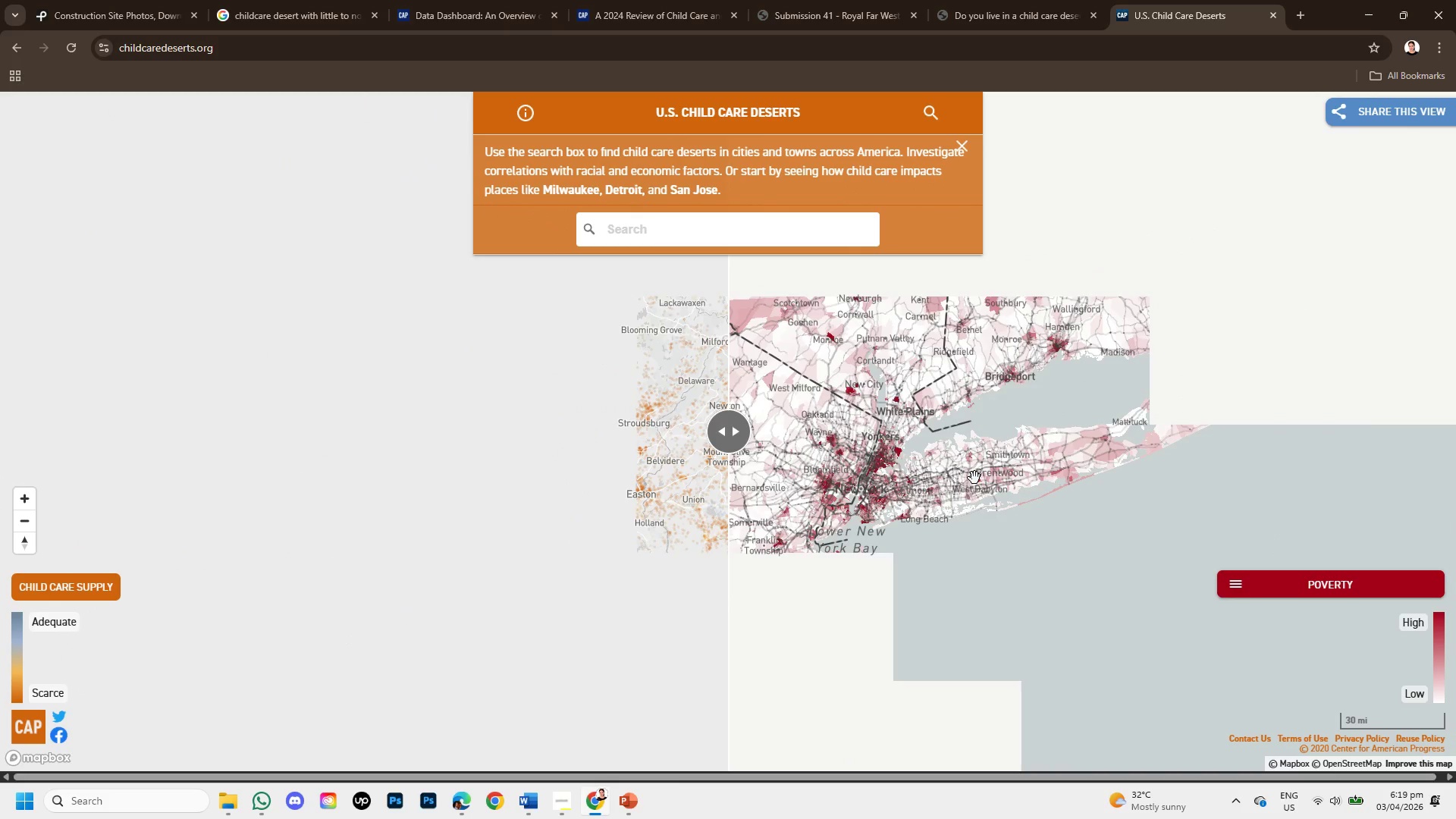 
scroll: coordinate [974, 478], scroll_direction: up, amount: 3.0
 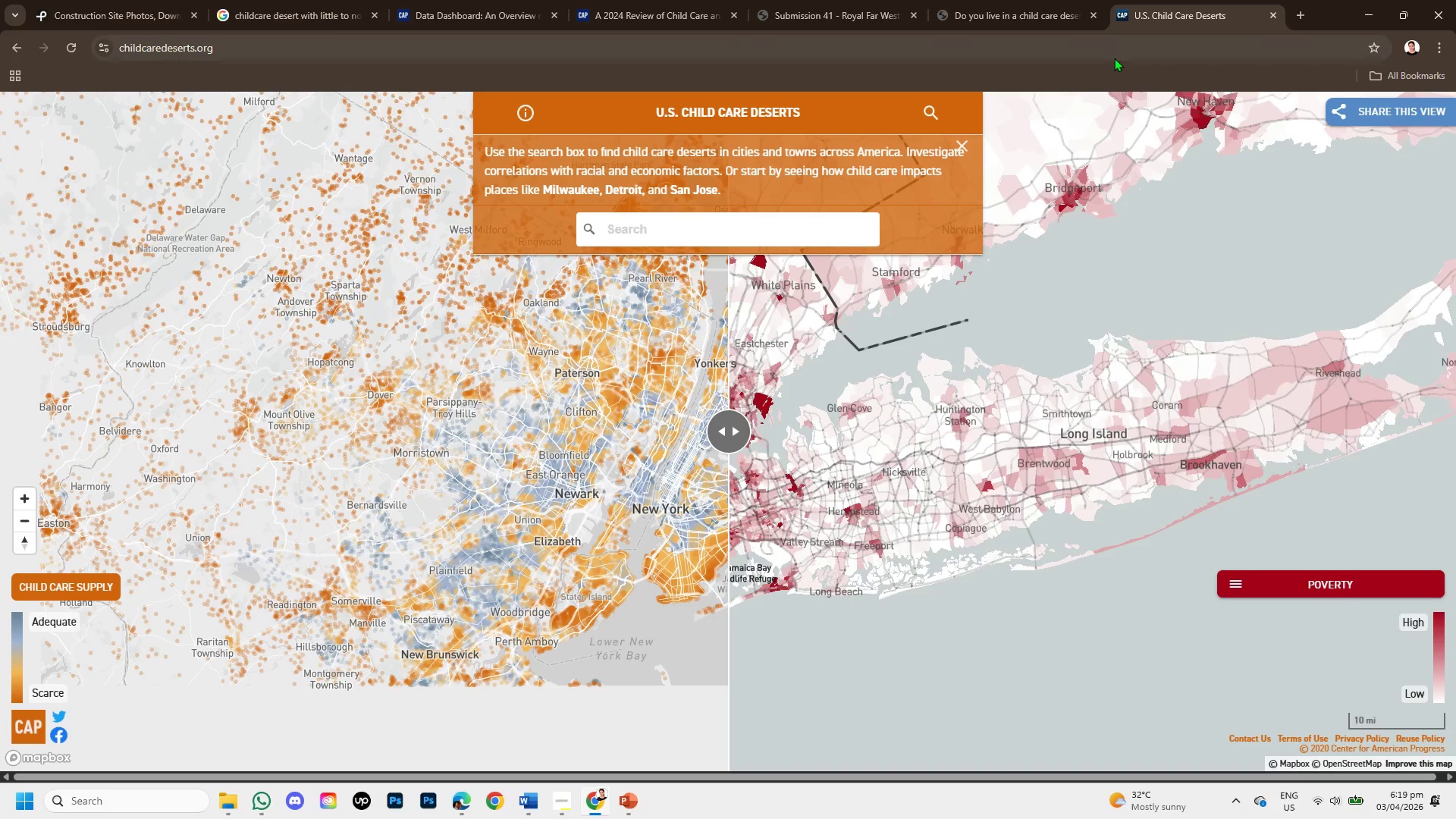 
wait(7.16)
 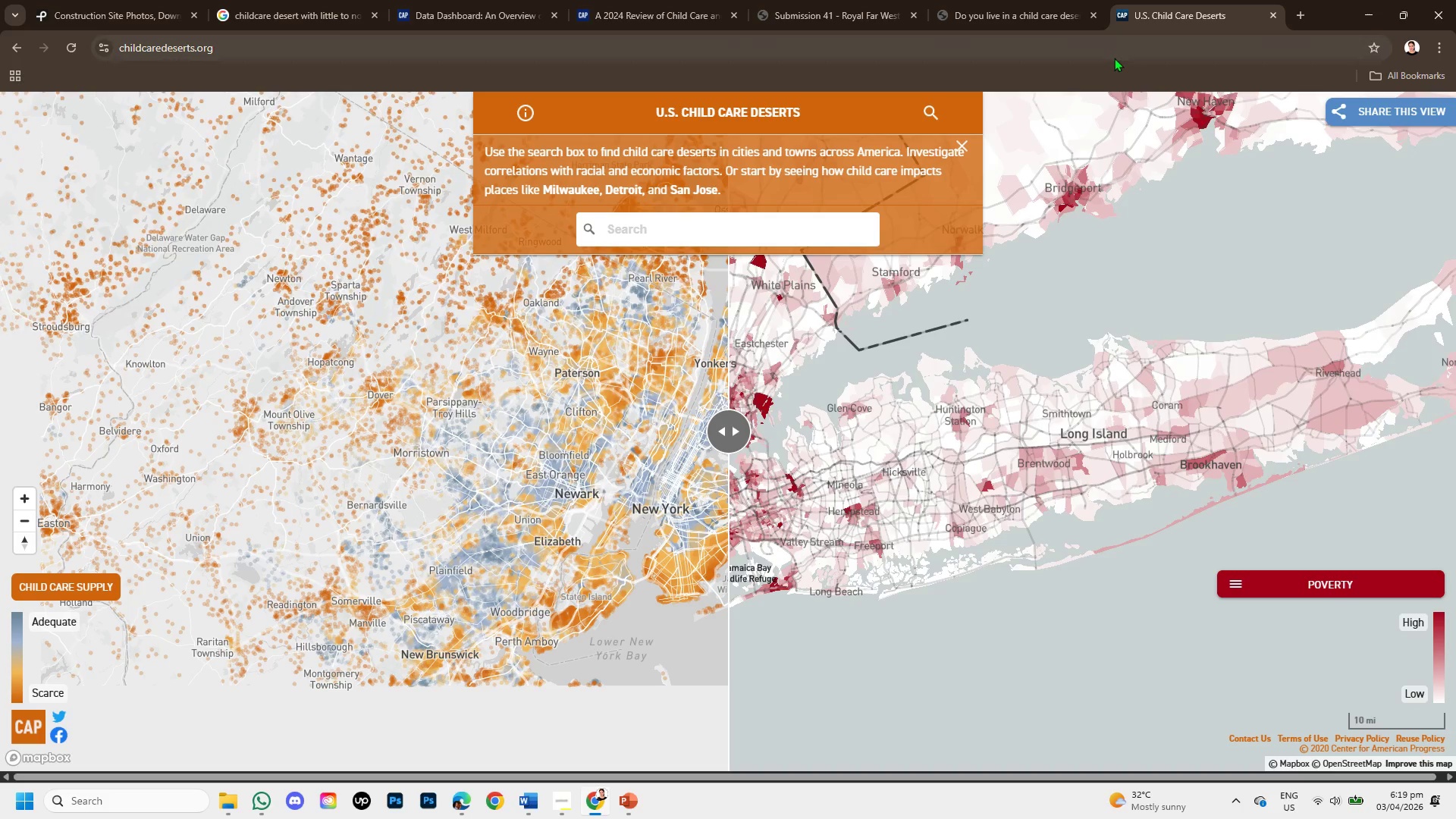 
left_click([1272, 11])
 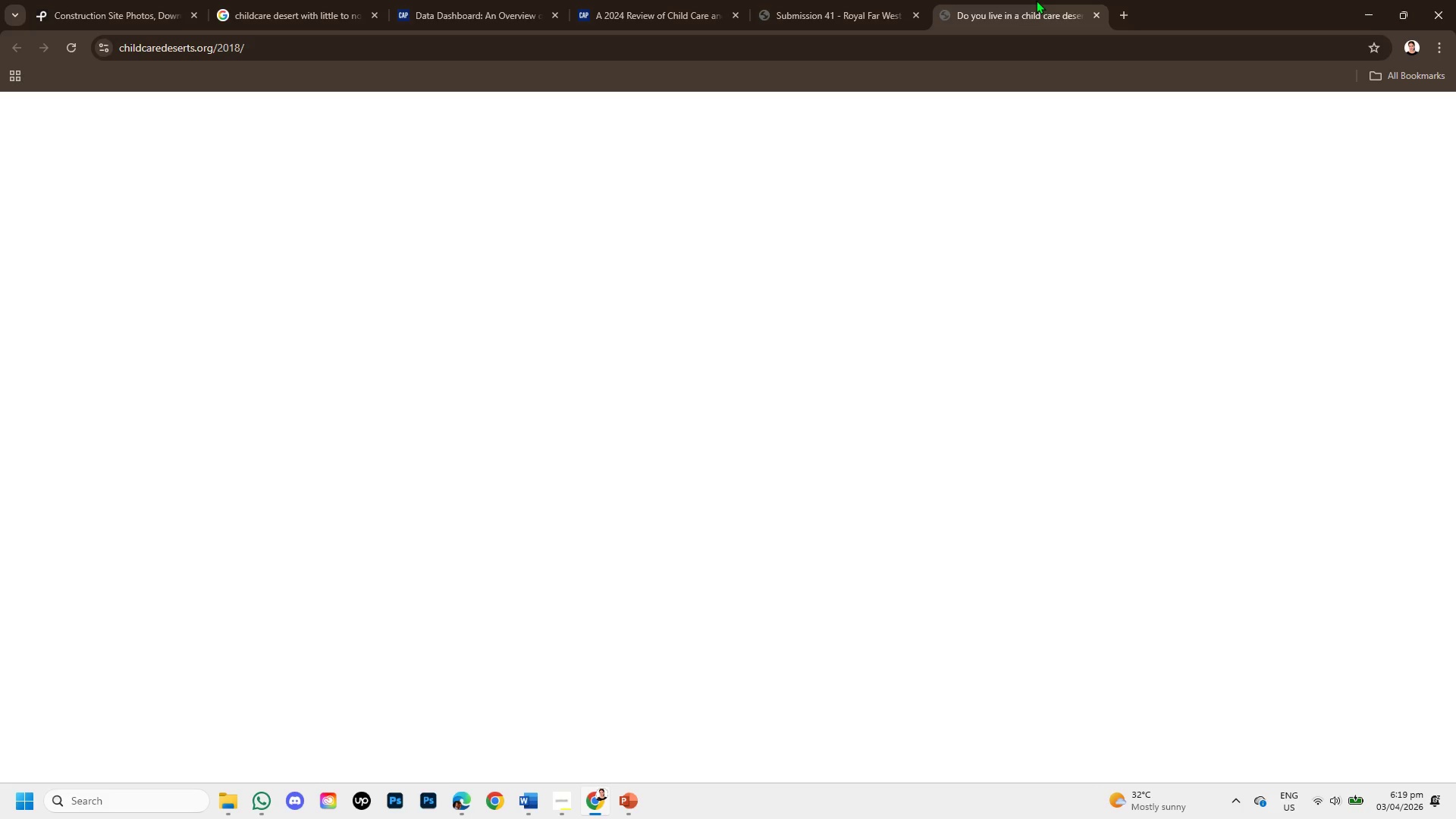 
left_click([1036, 0])
 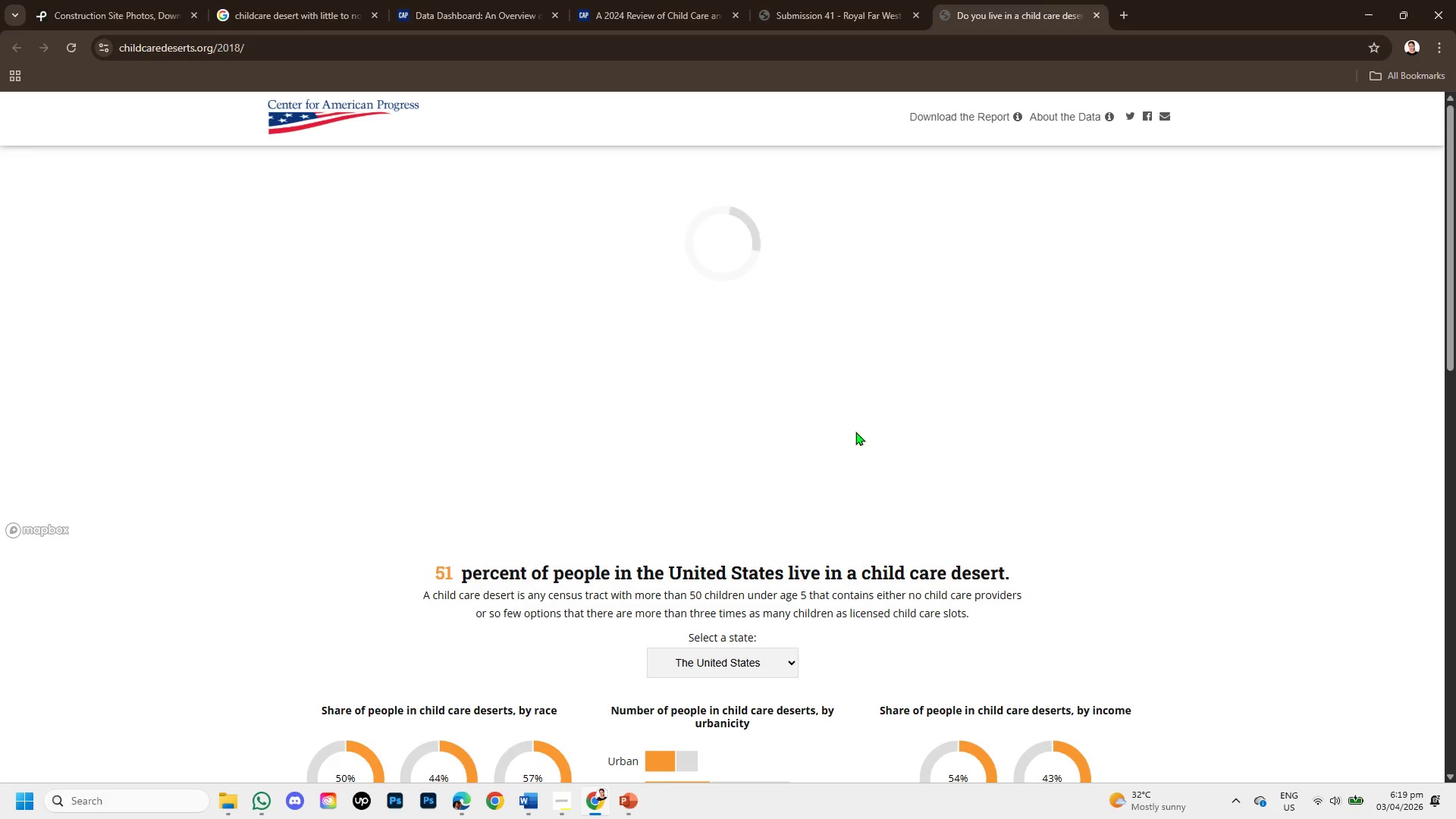 
scroll: coordinate [843, 442], scroll_direction: down, amount: 2.0
 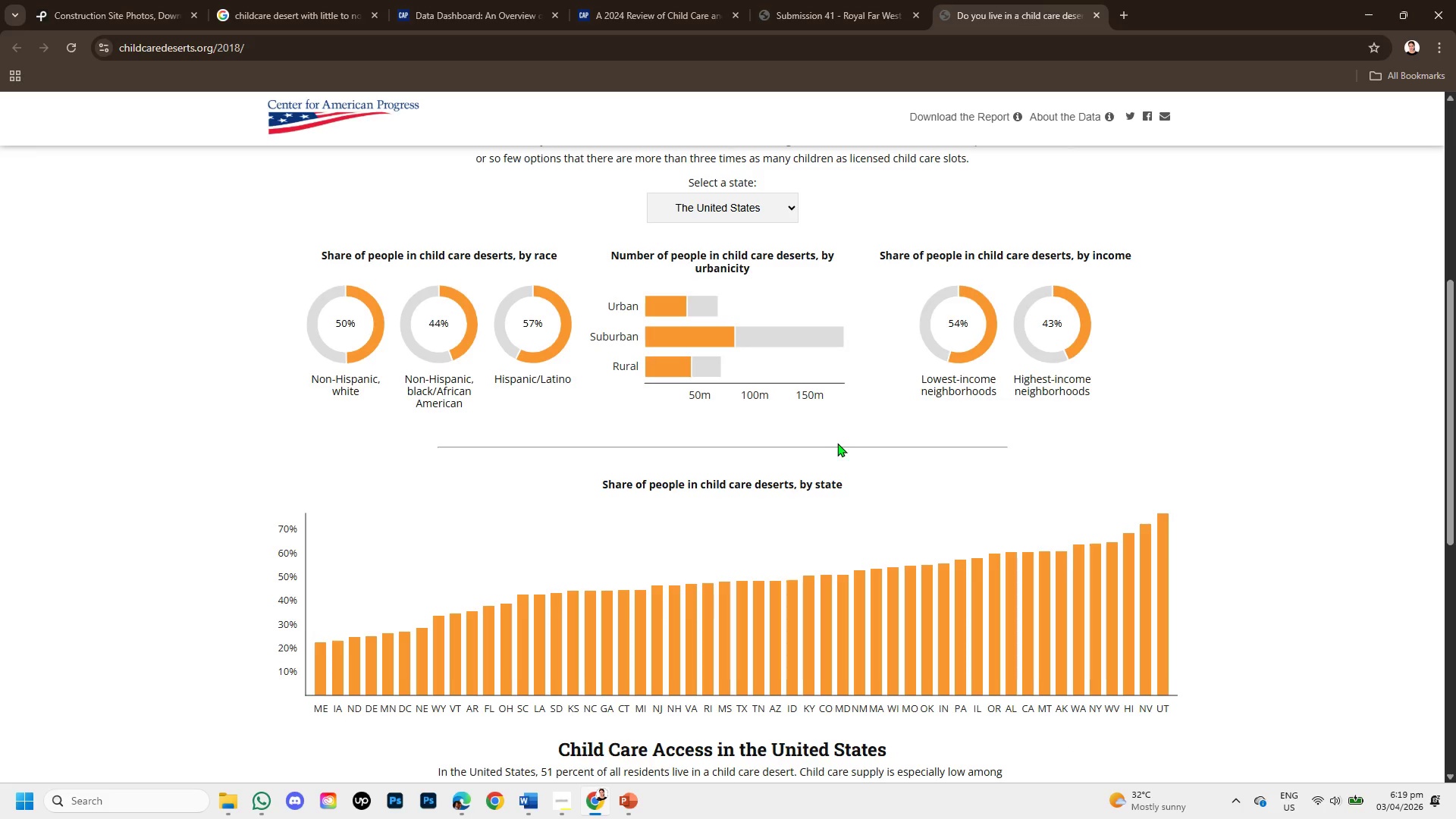 
scroll: coordinate [890, 412], scroll_direction: up, amount: 8.0
 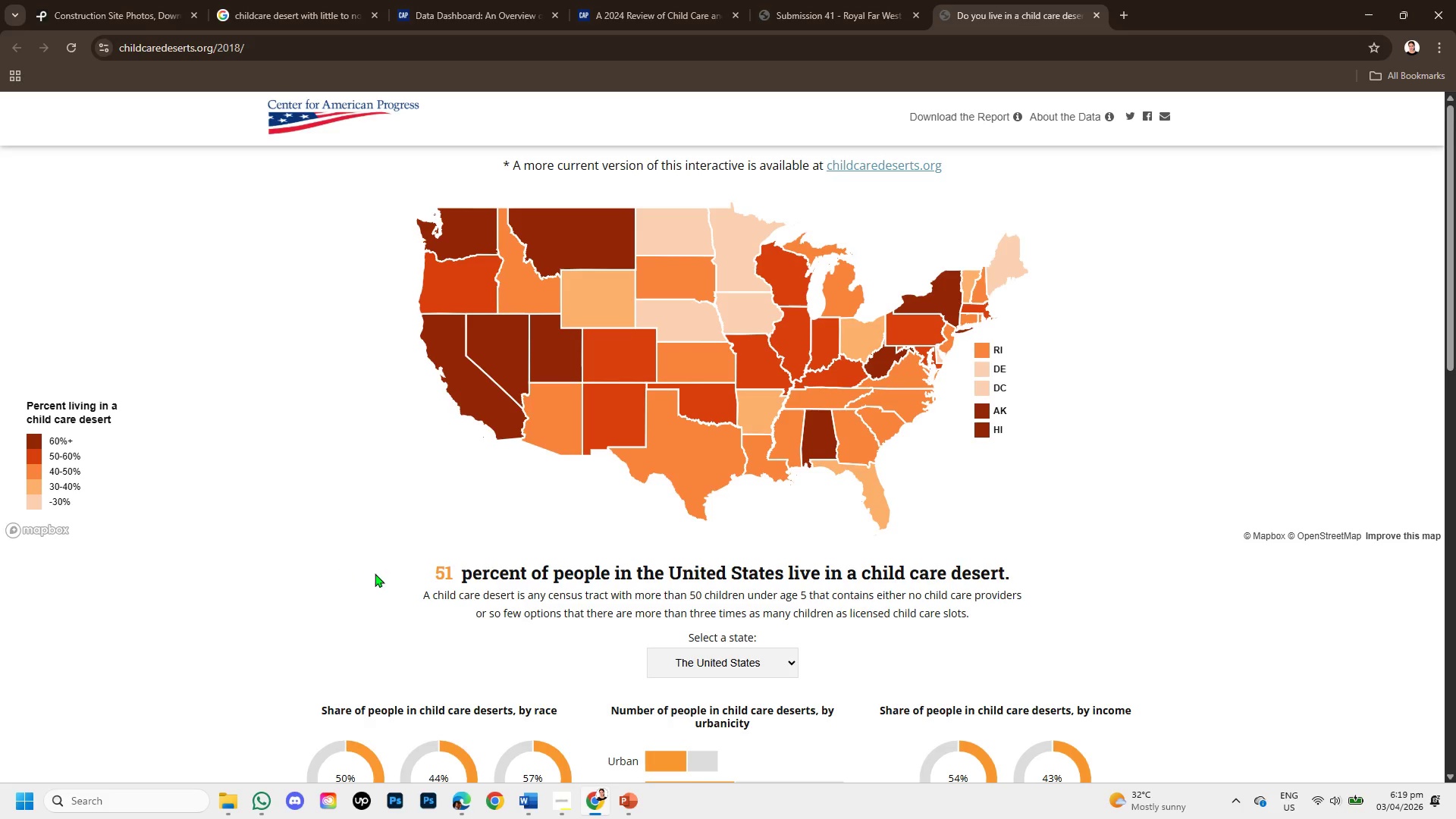 
left_click_drag(start_coordinate=[417, 576], to_coordinate=[1080, 544])
 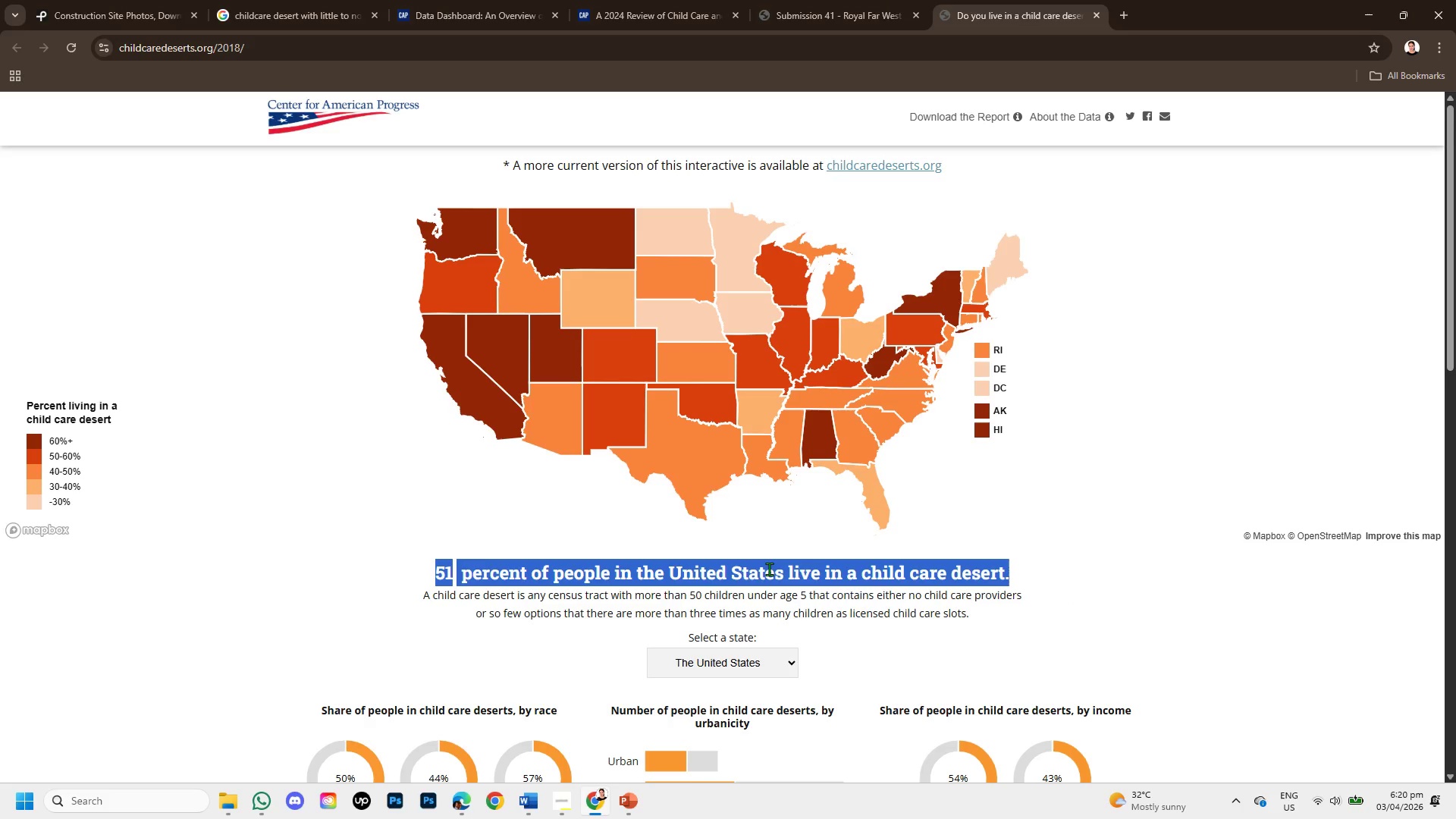 
wait(7.7)
 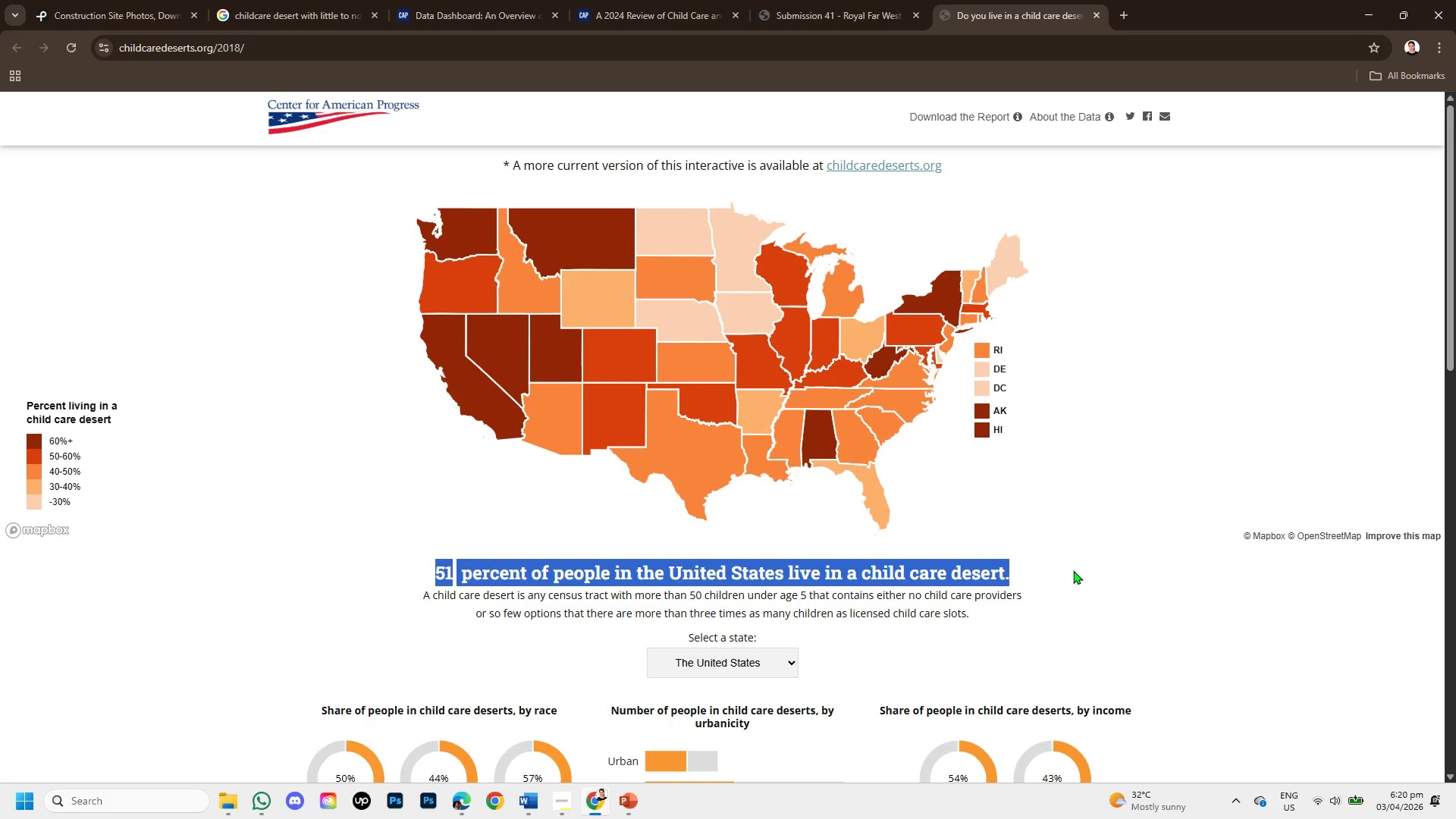 
scroll: coordinate [803, 538], scroll_direction: up, amount: 4.0
 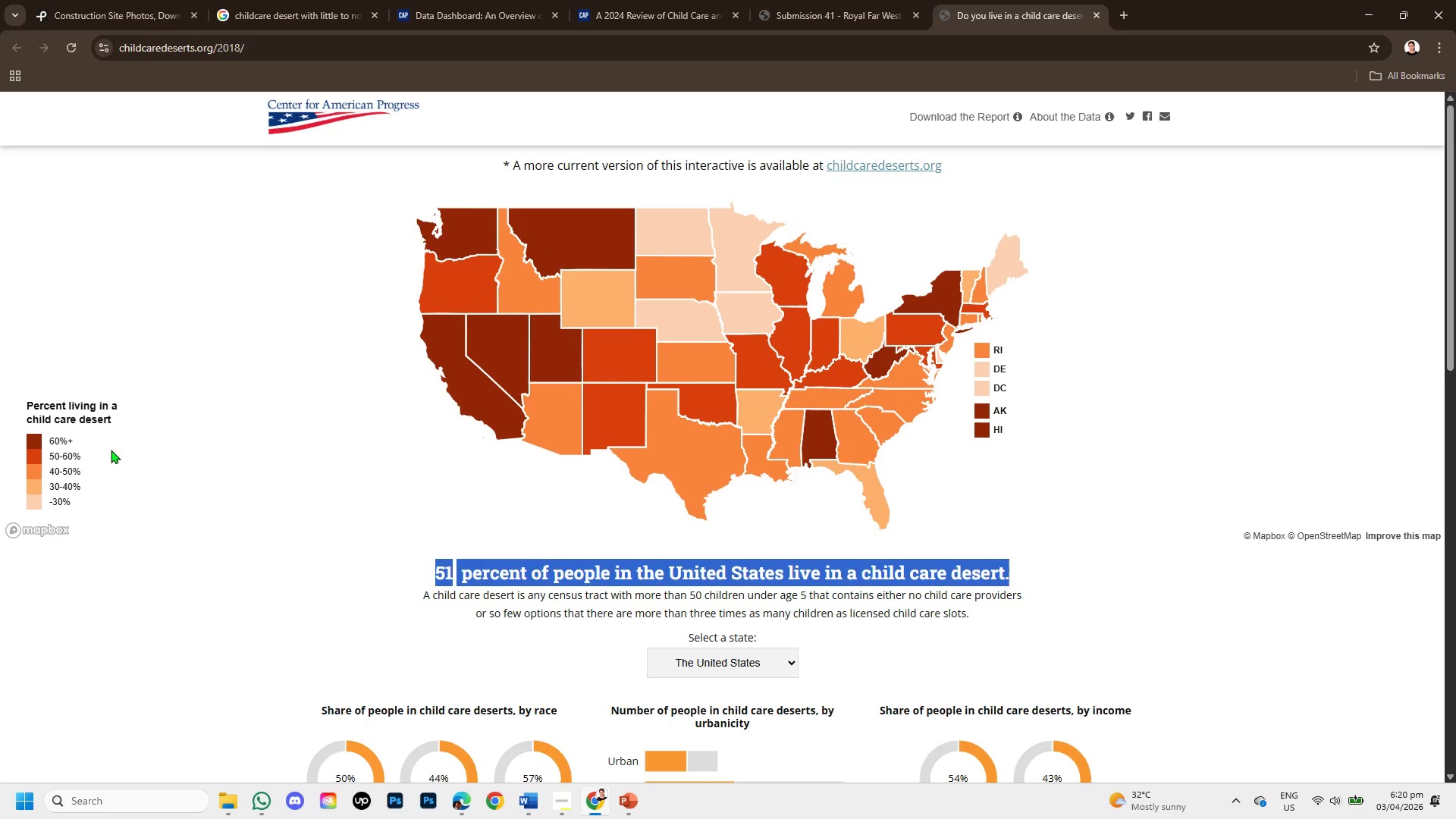 
left_click([61, 446])
 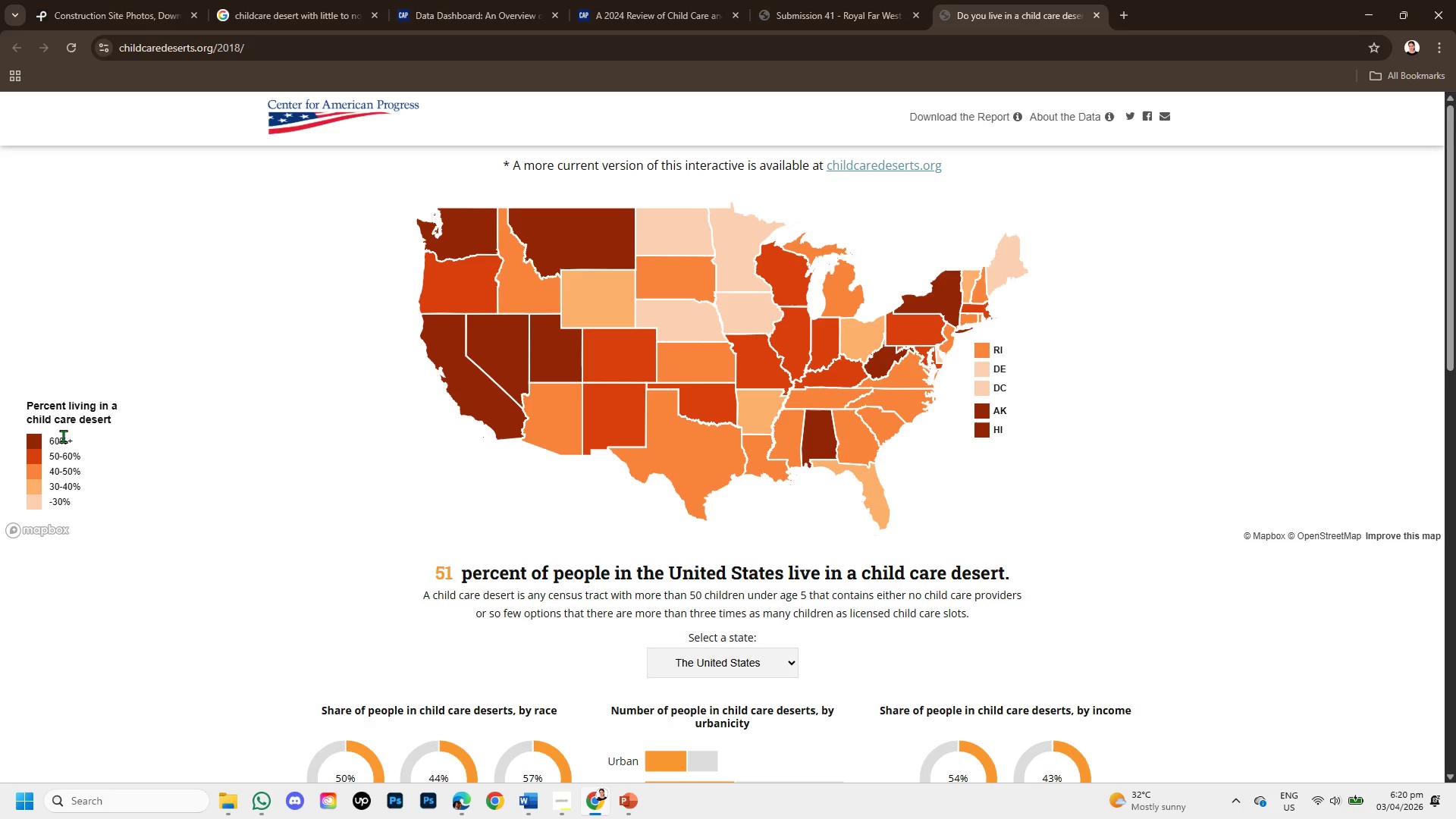 
double_click([63, 436])
 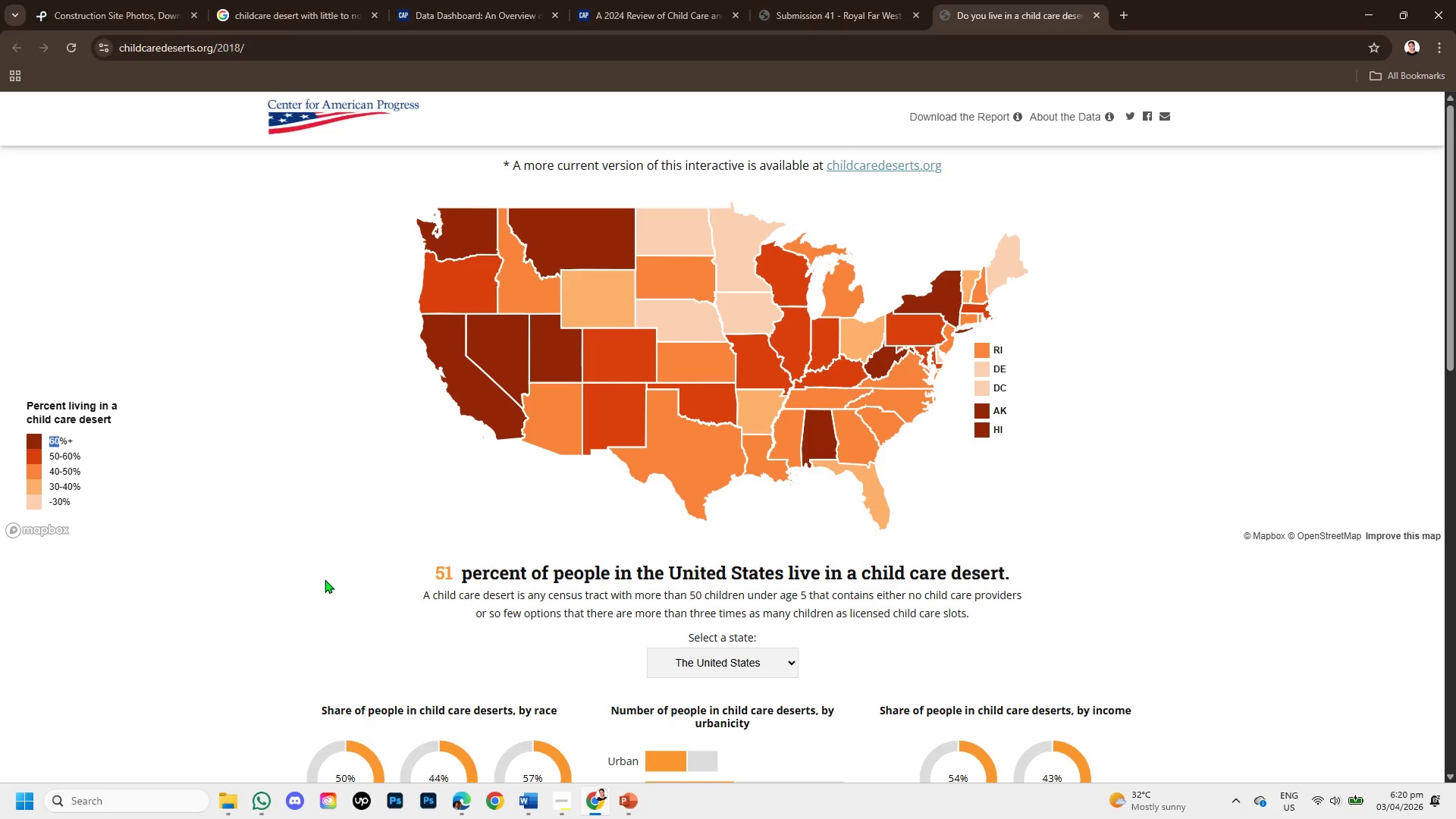 
scroll: coordinate [325, 579], scroll_direction: down, amount: 1.0
 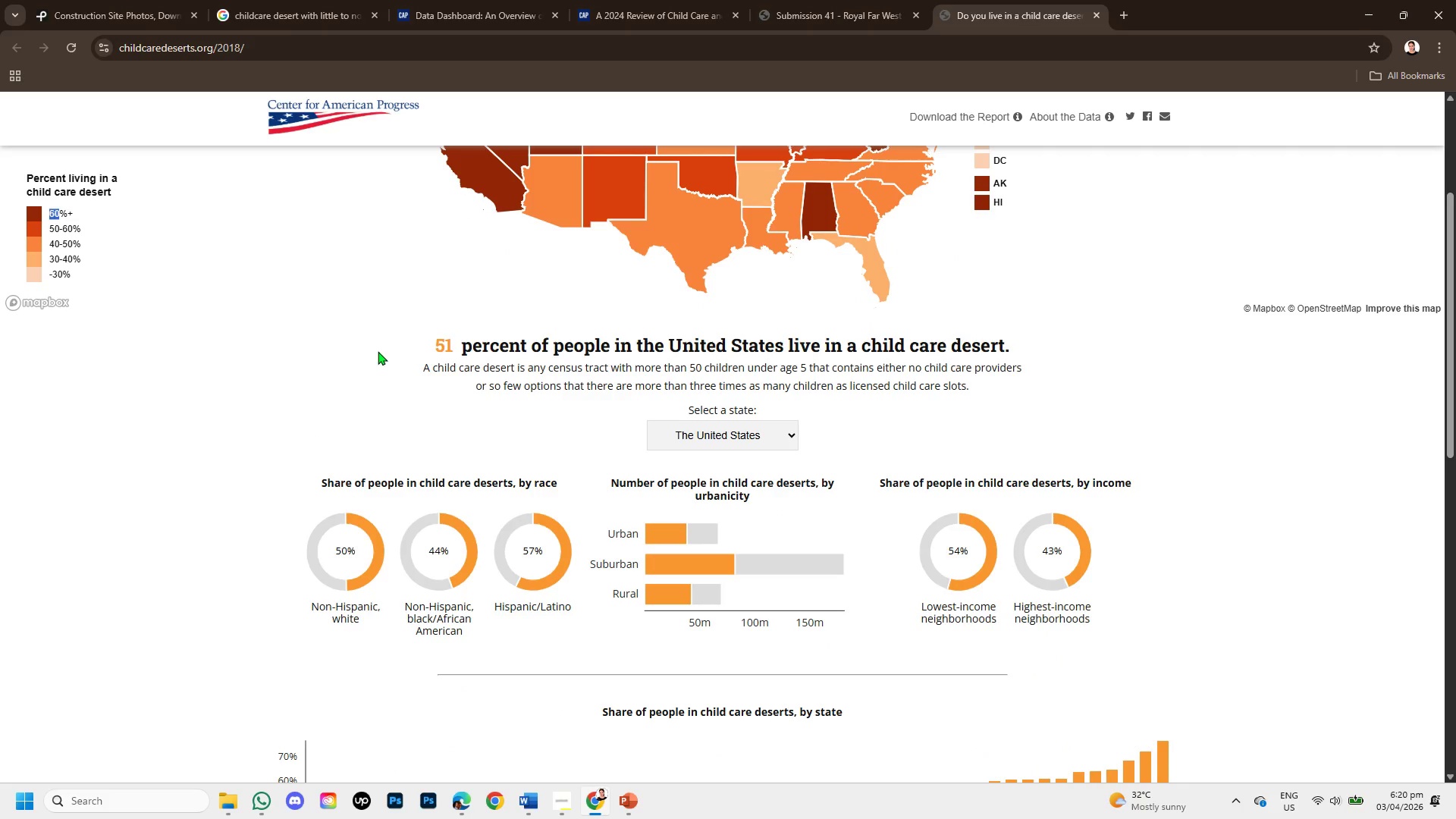 
left_click_drag(start_coordinate=[418, 365], to_coordinate=[976, 366])
 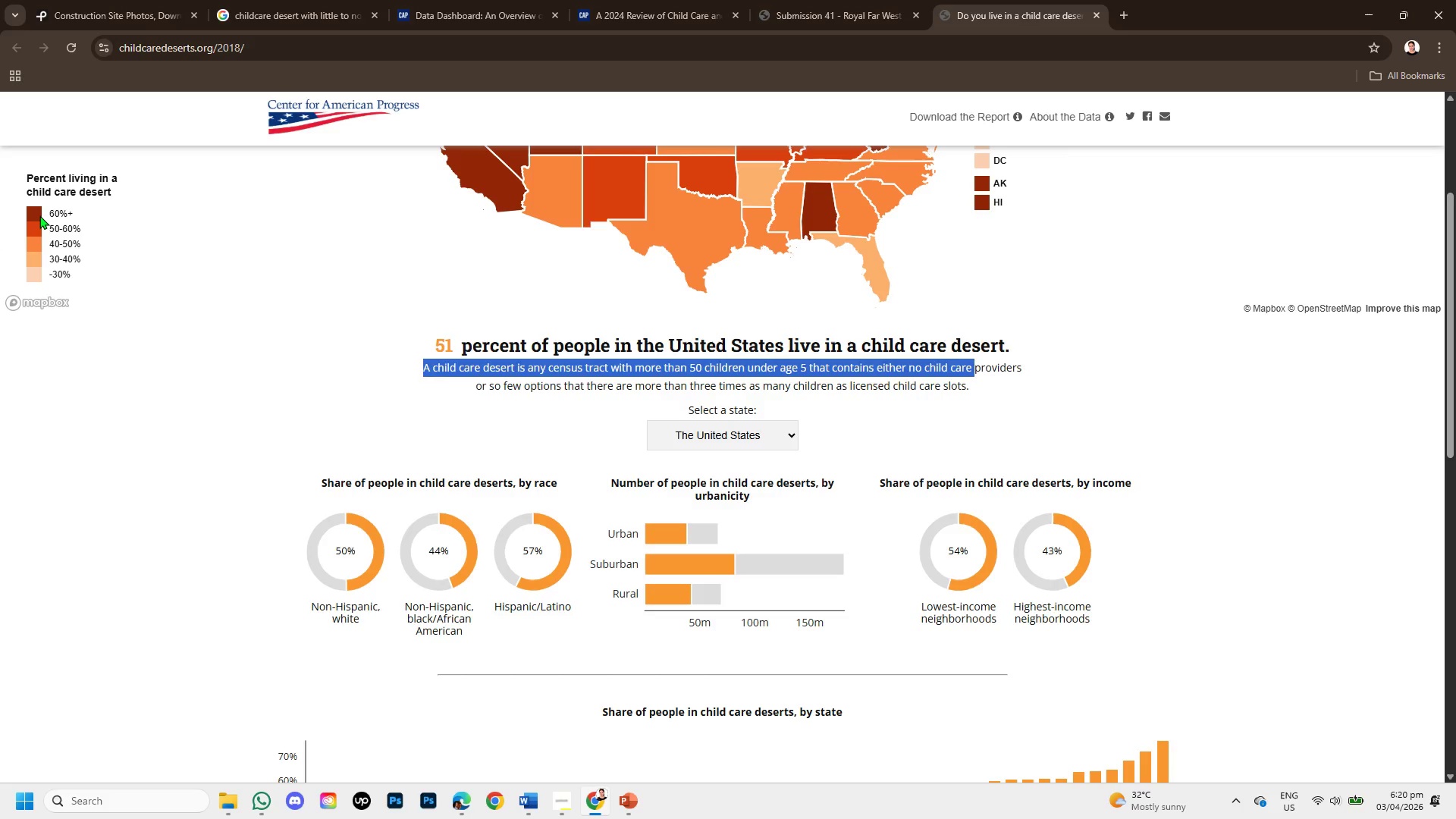 
left_click([39, 215])
 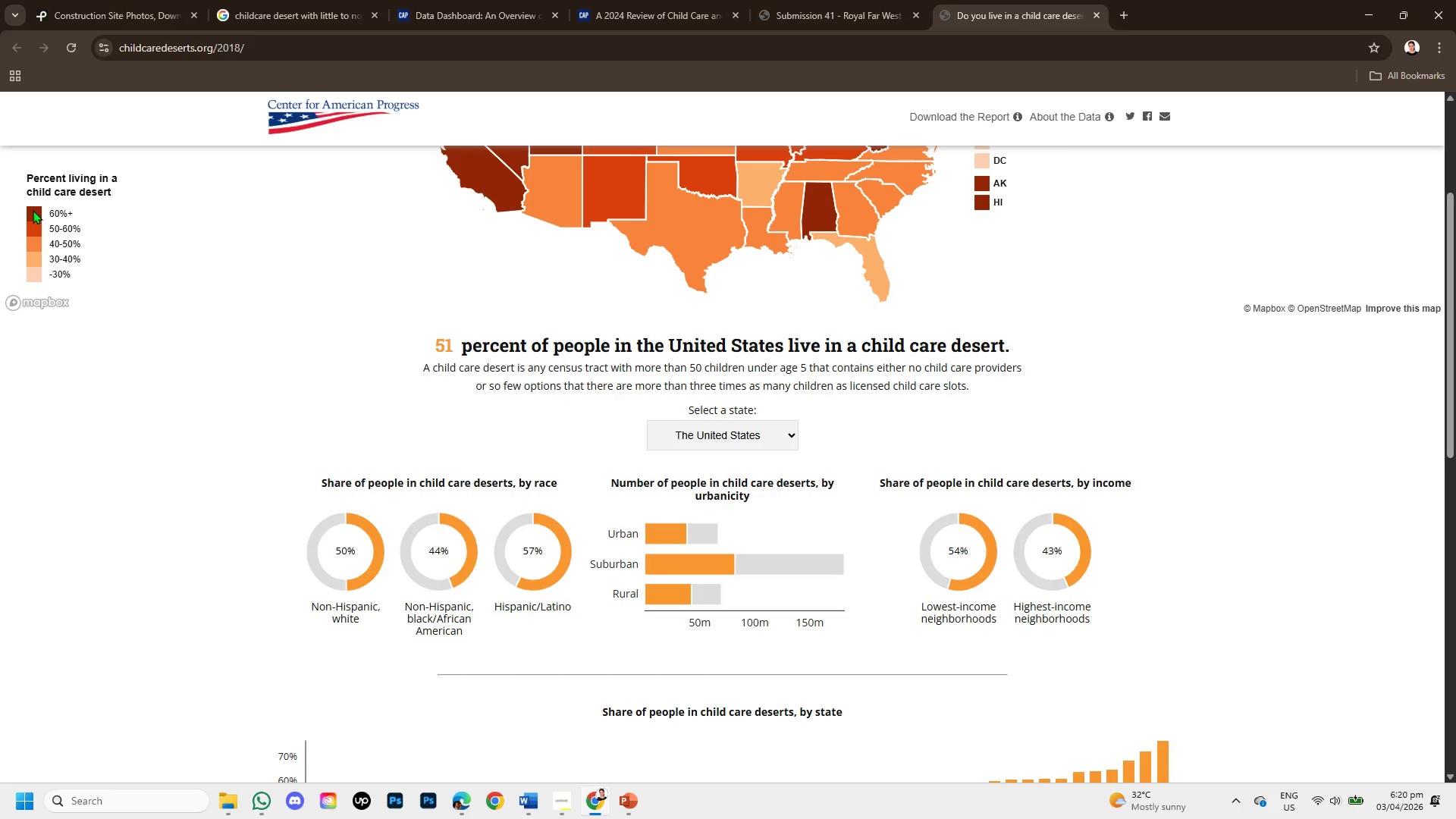 
double_click([33, 210])
 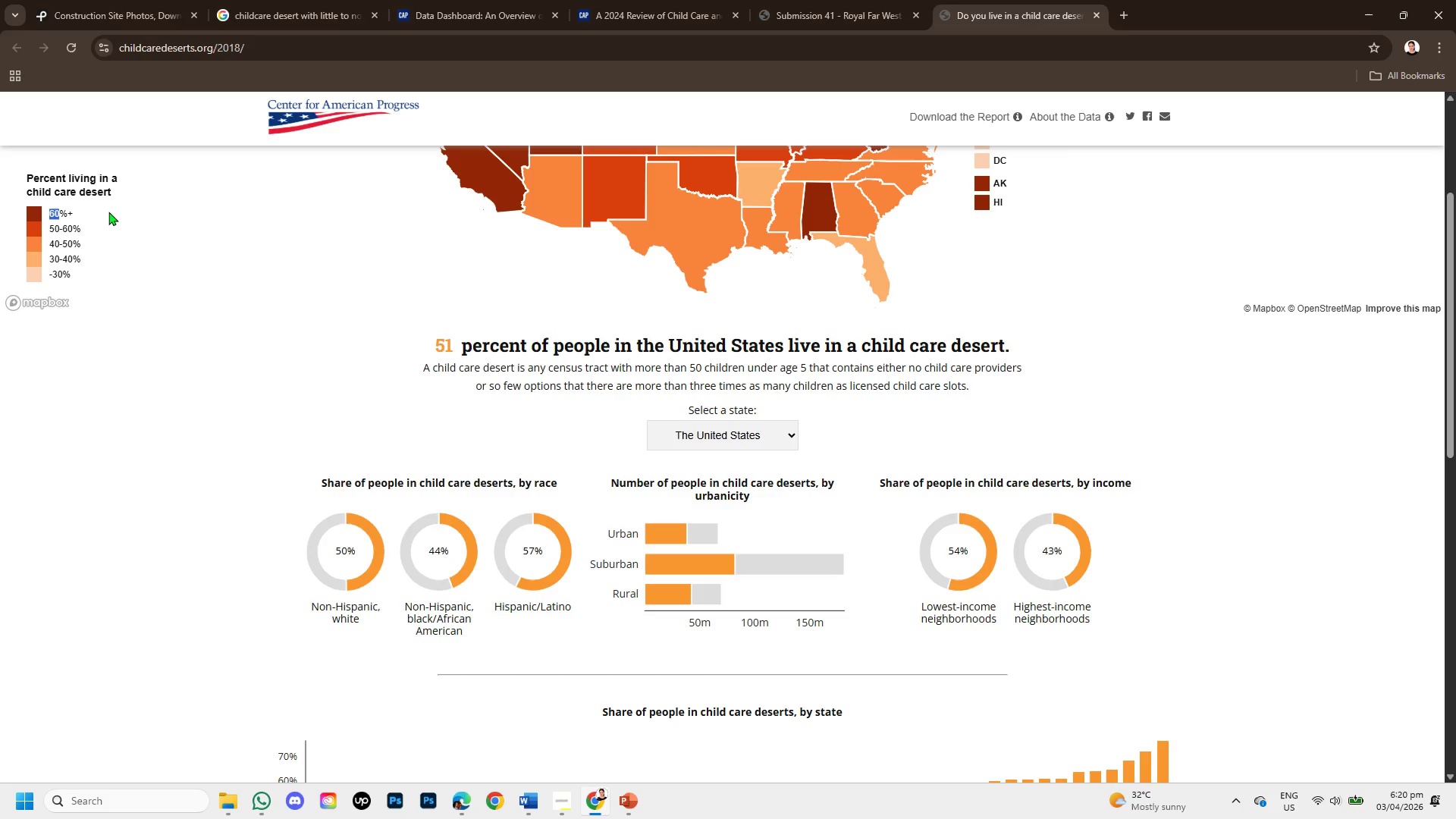 
left_click([96, 209])
 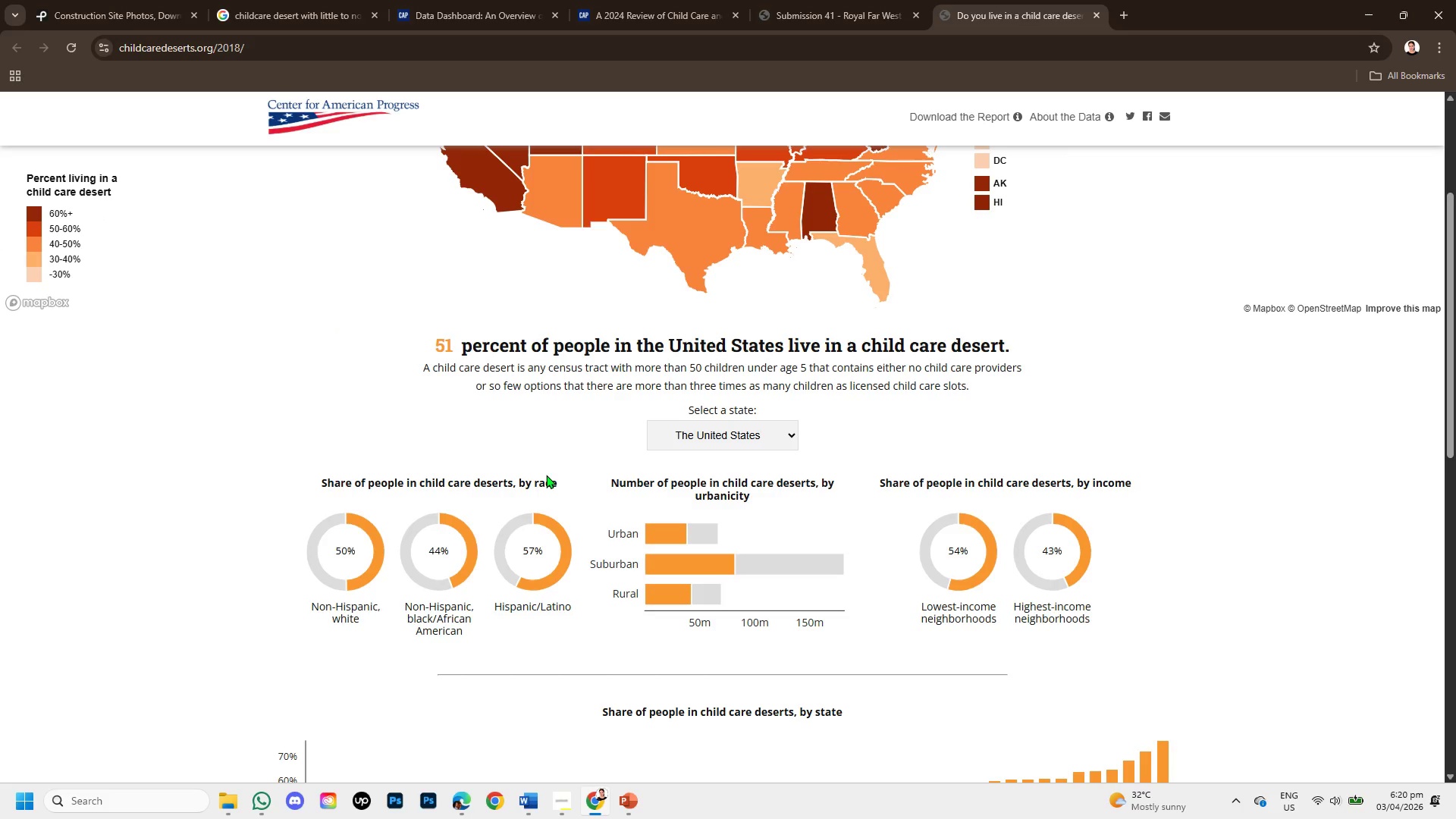 
scroll: coordinate [546, 475], scroll_direction: down, amount: 1.0
 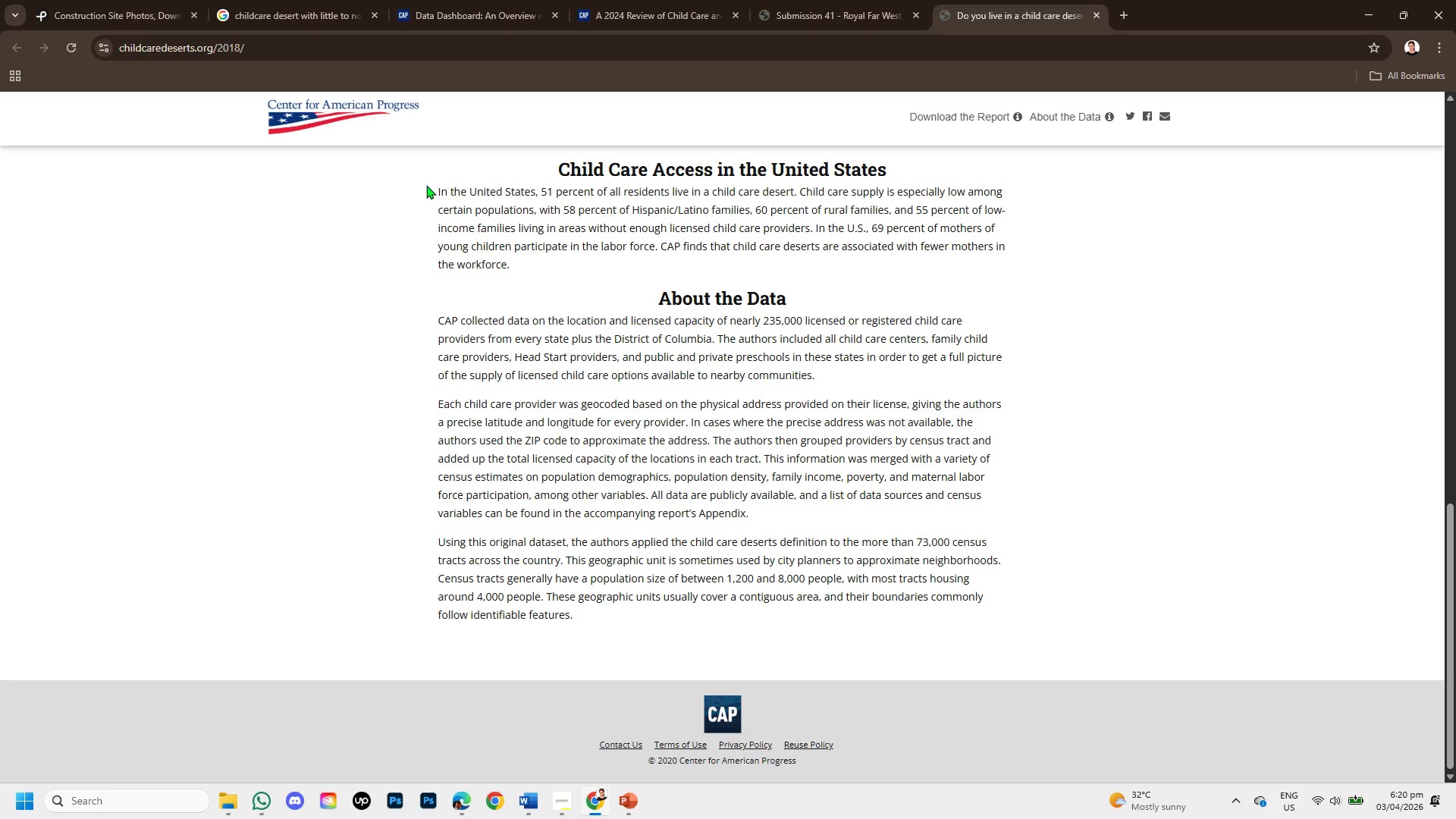 
left_click_drag(start_coordinate=[538, 190], to_coordinate=[809, 210])
 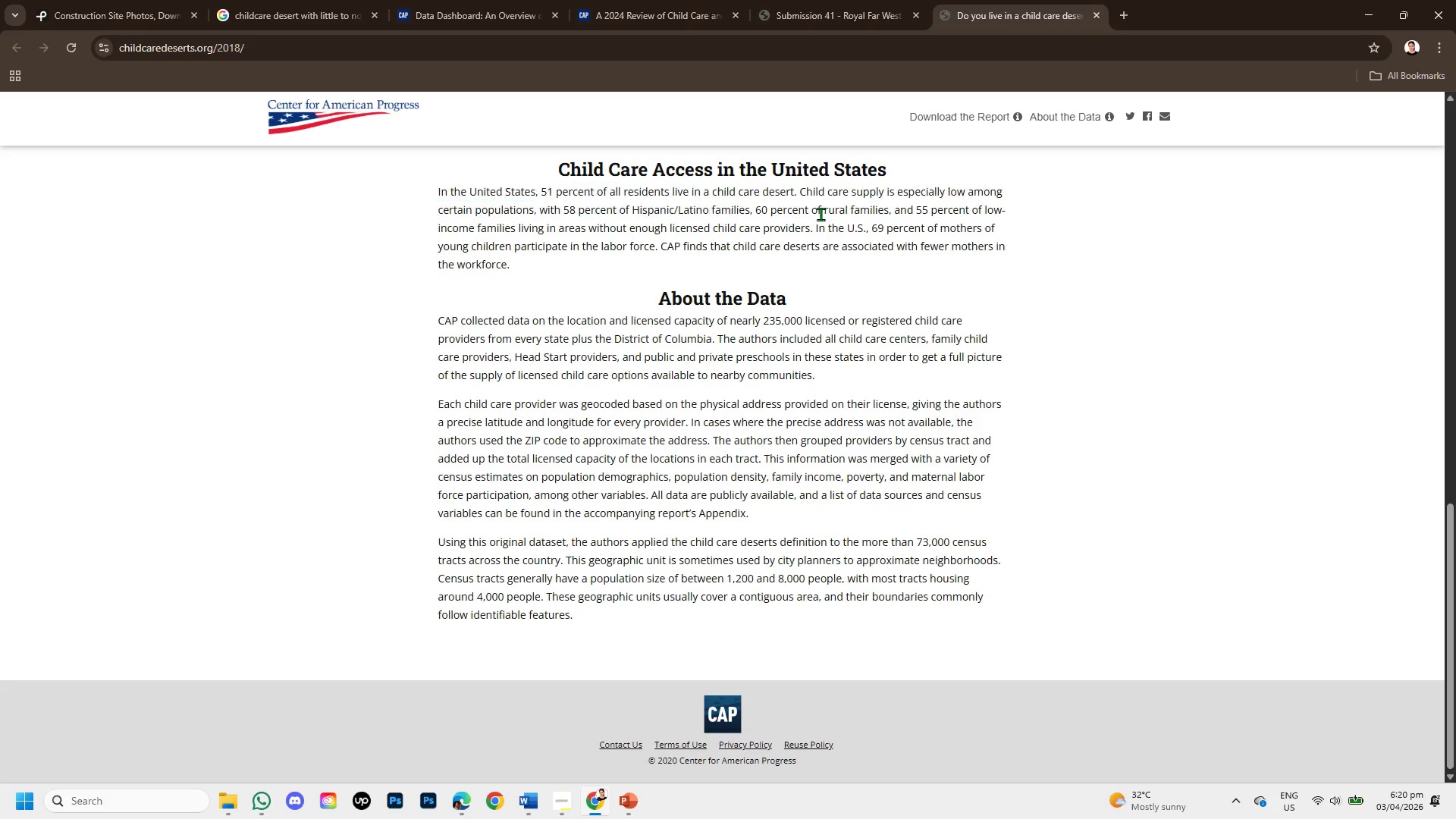 
left_click([821, 214])
 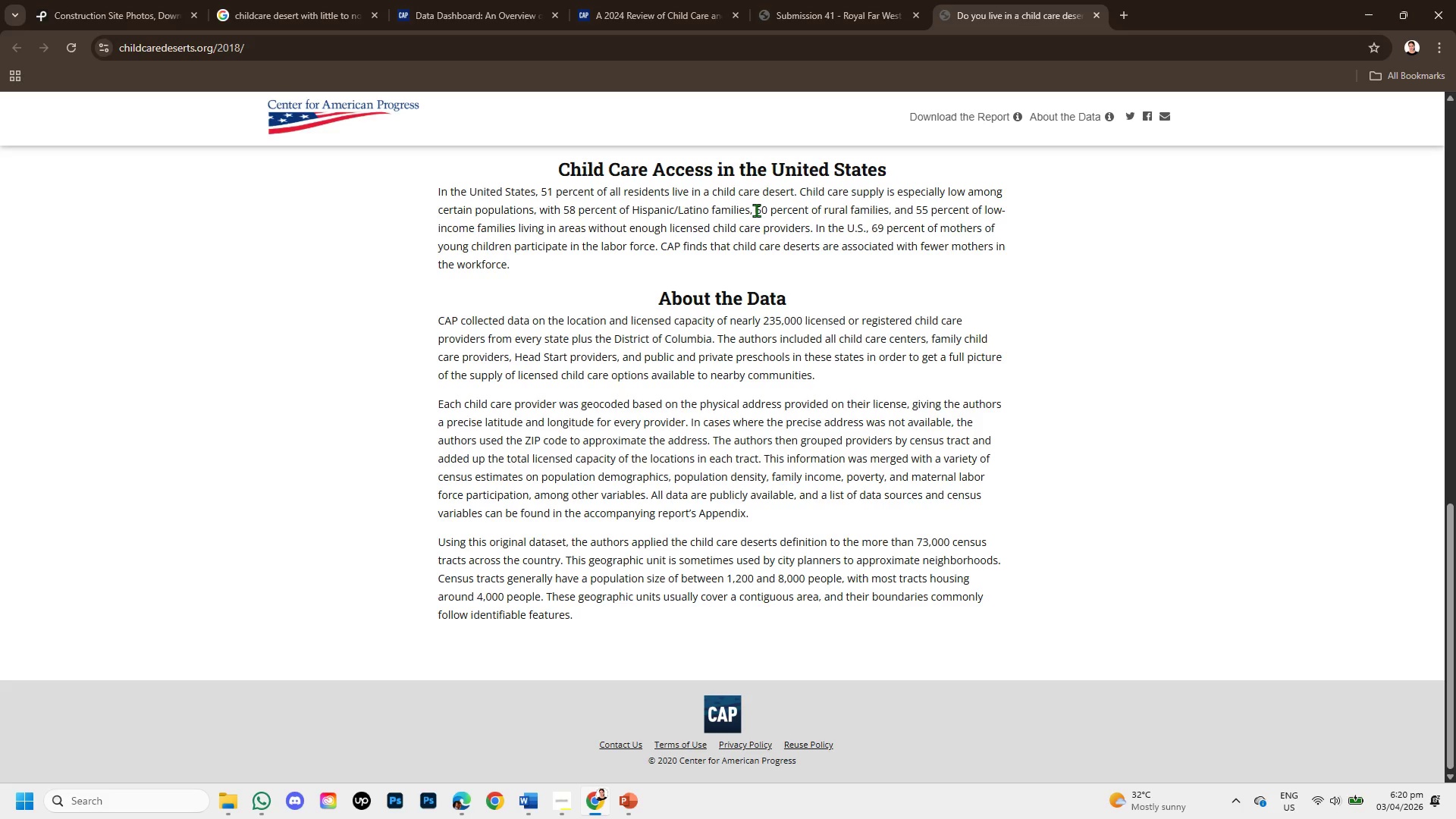 
left_click_drag(start_coordinate=[756, 210], to_coordinate=[885, 249])
 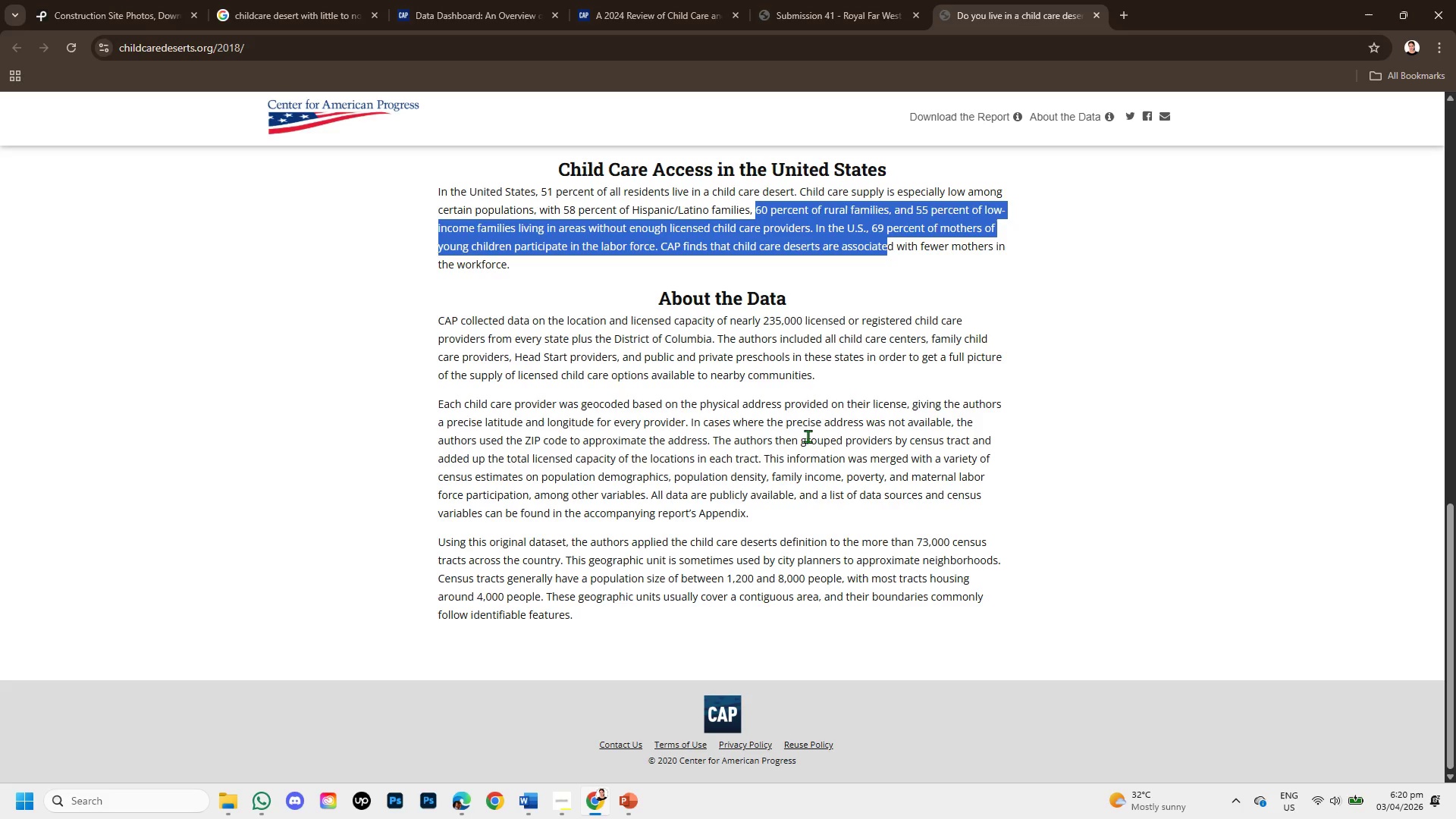 
scroll: coordinate [810, 438], scroll_direction: down, amount: 1.0
 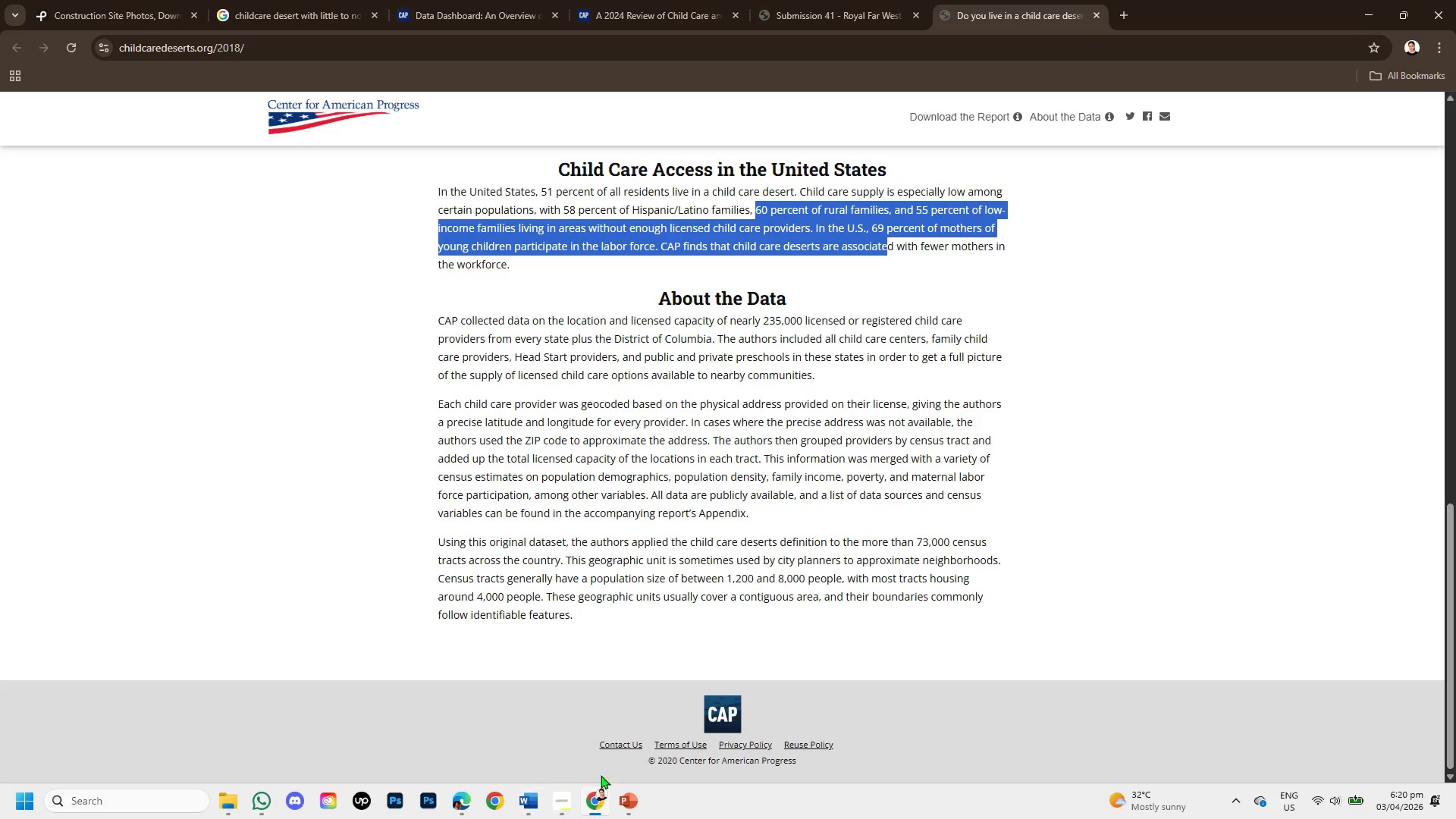 
left_click([621, 809])
 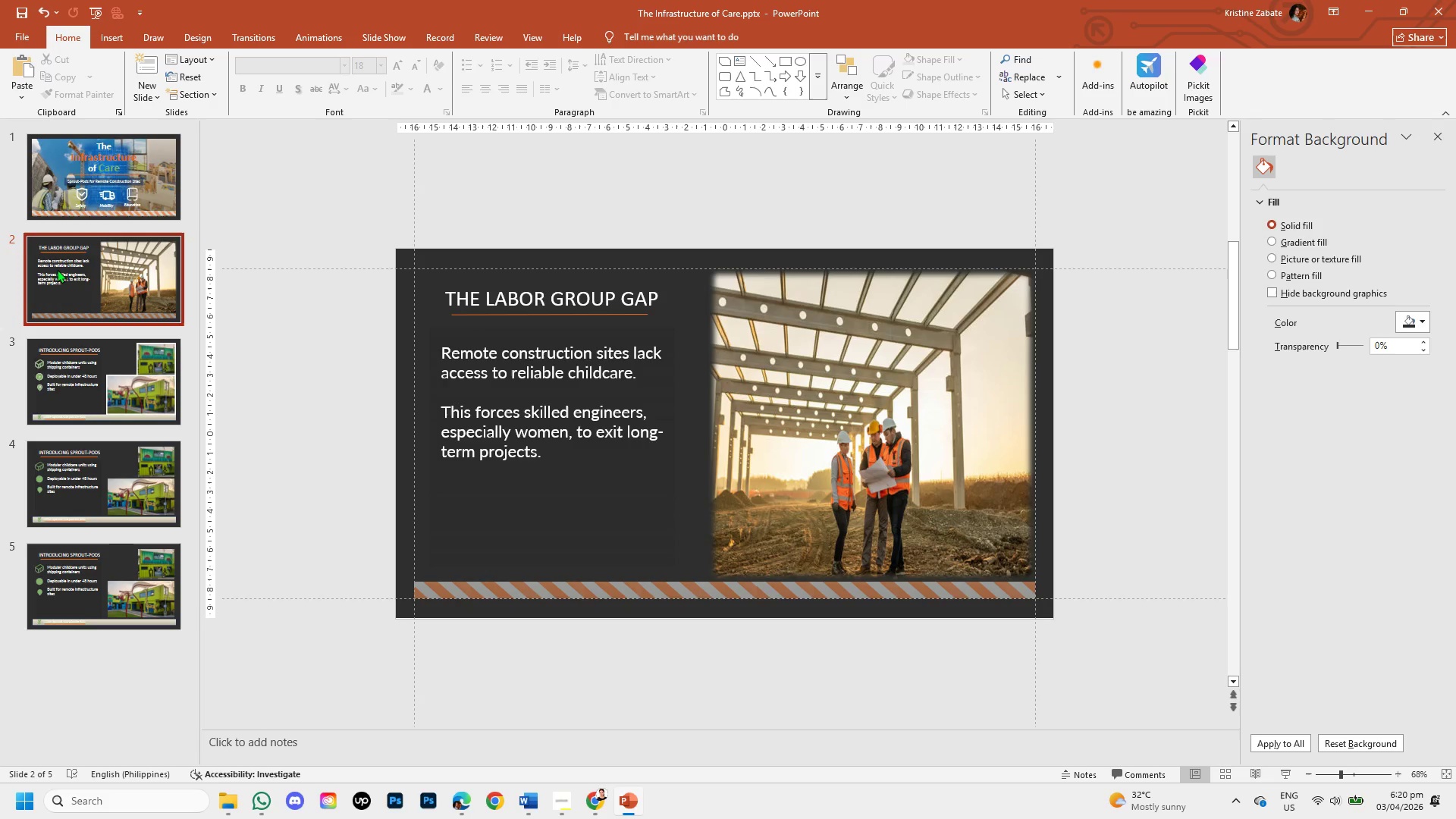 
left_click([57, 269])
 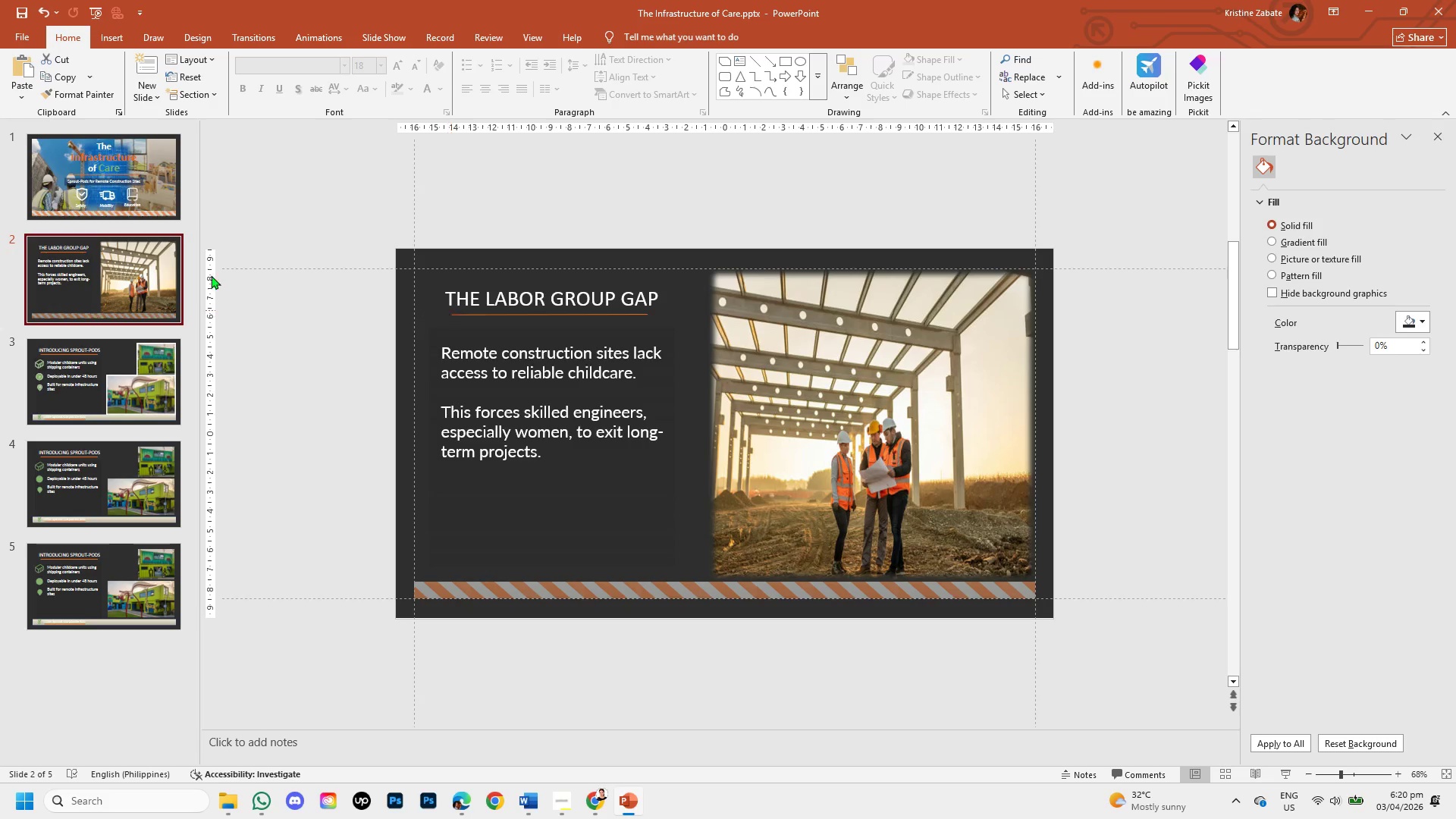 
left_click([58, 179])
 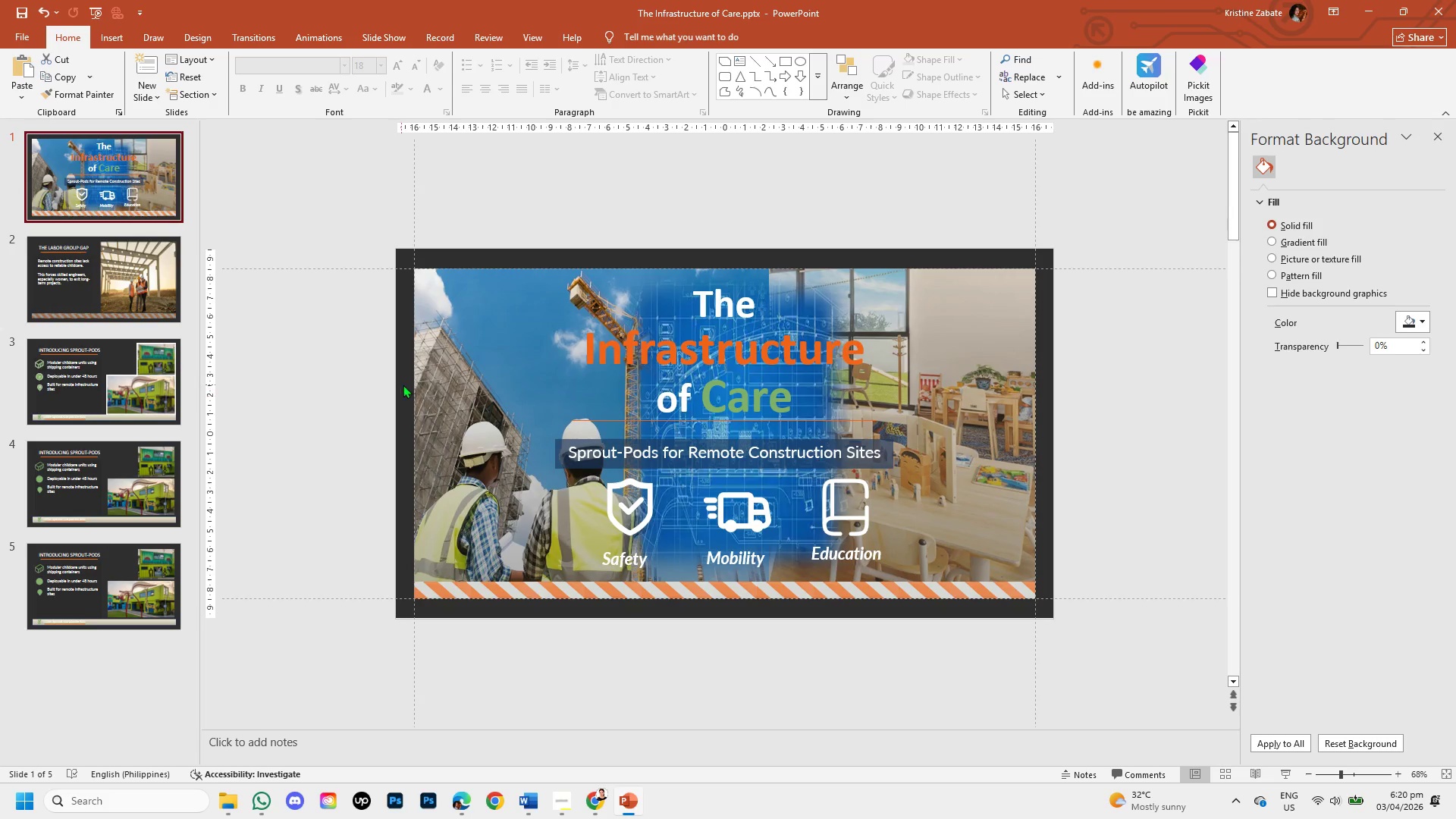 
left_click([442, 389])
 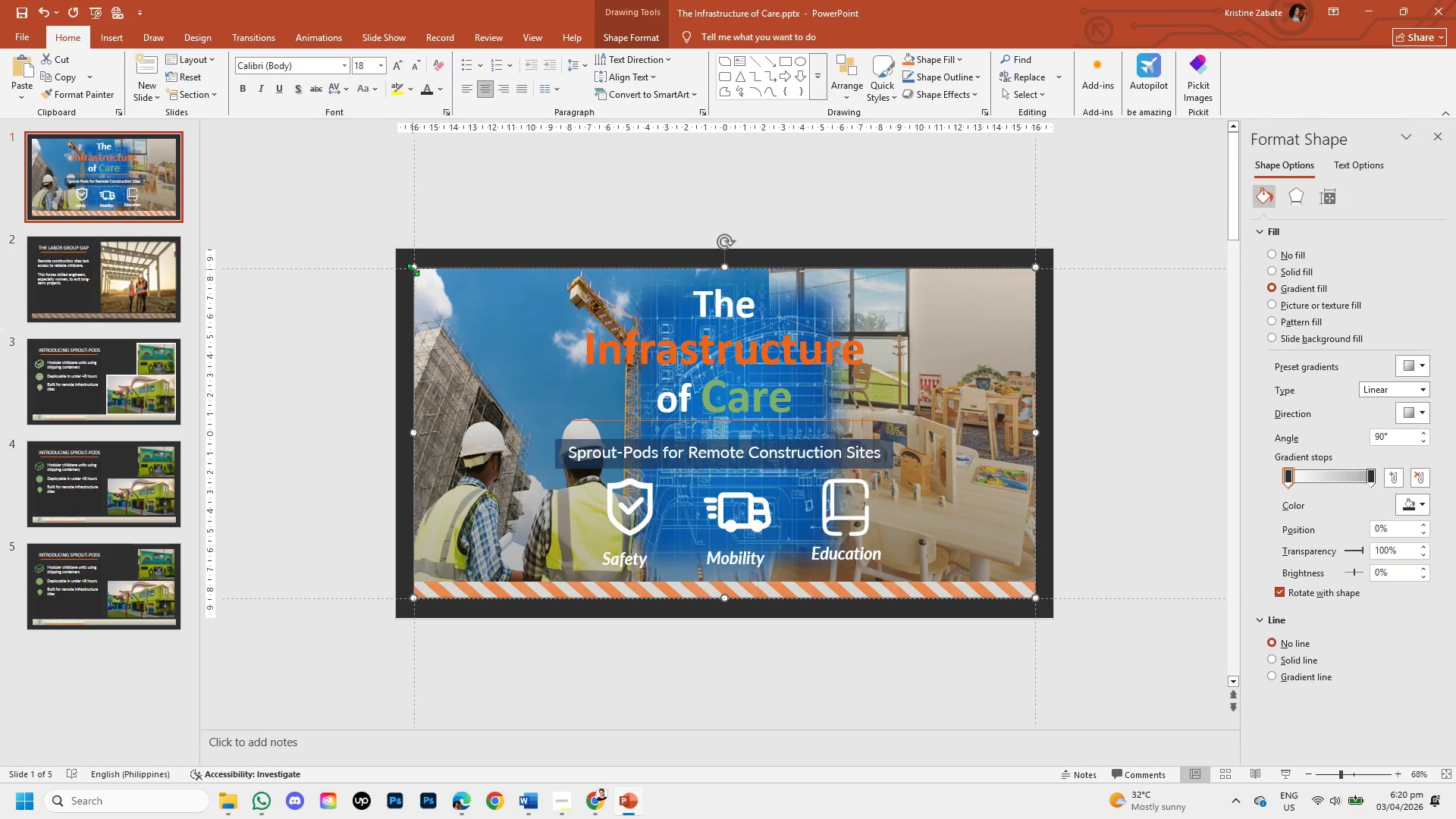 
left_click_drag(start_coordinate=[413, 268], to_coordinate=[388, 233])
 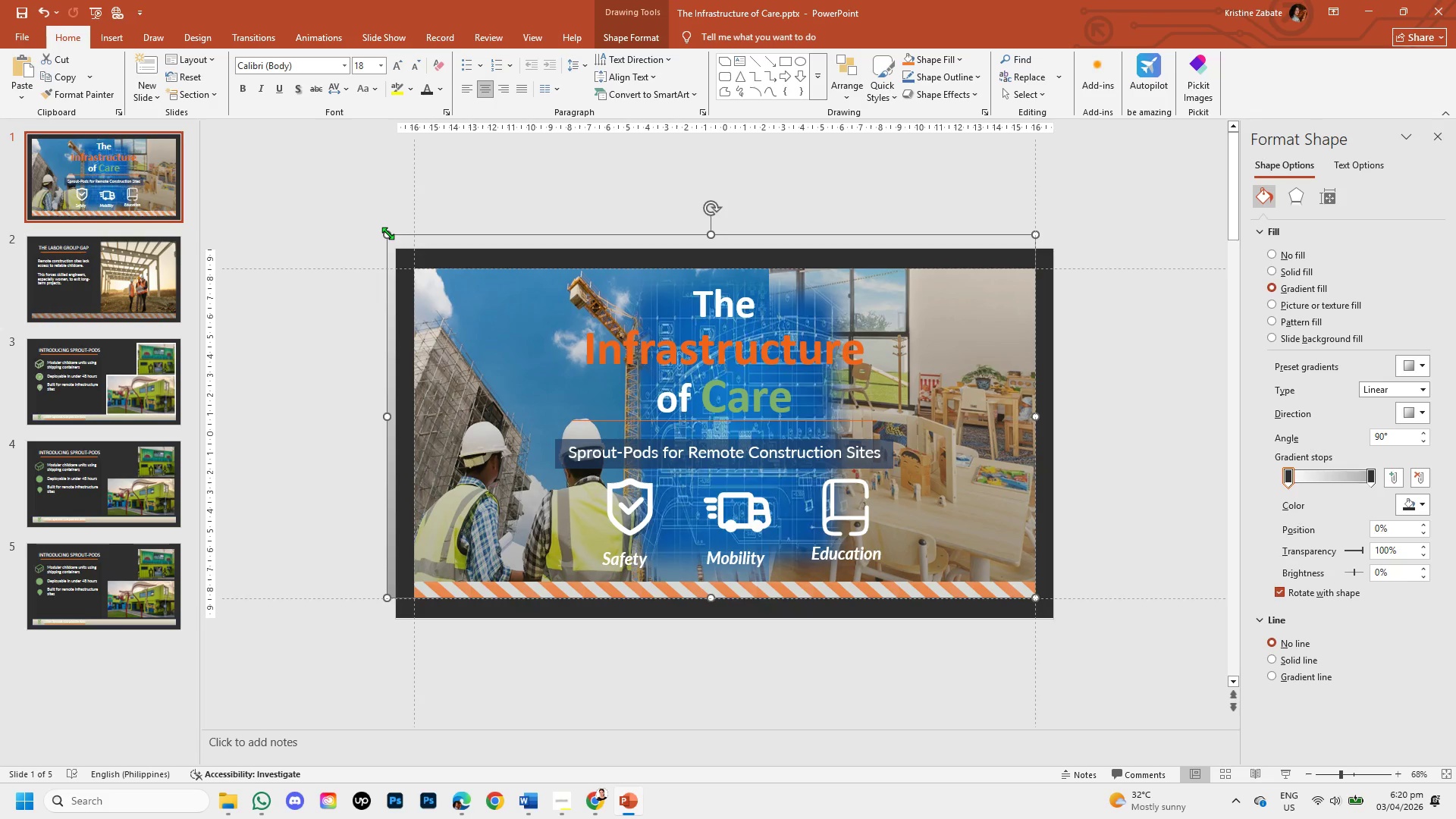 
key(Control+Z)
 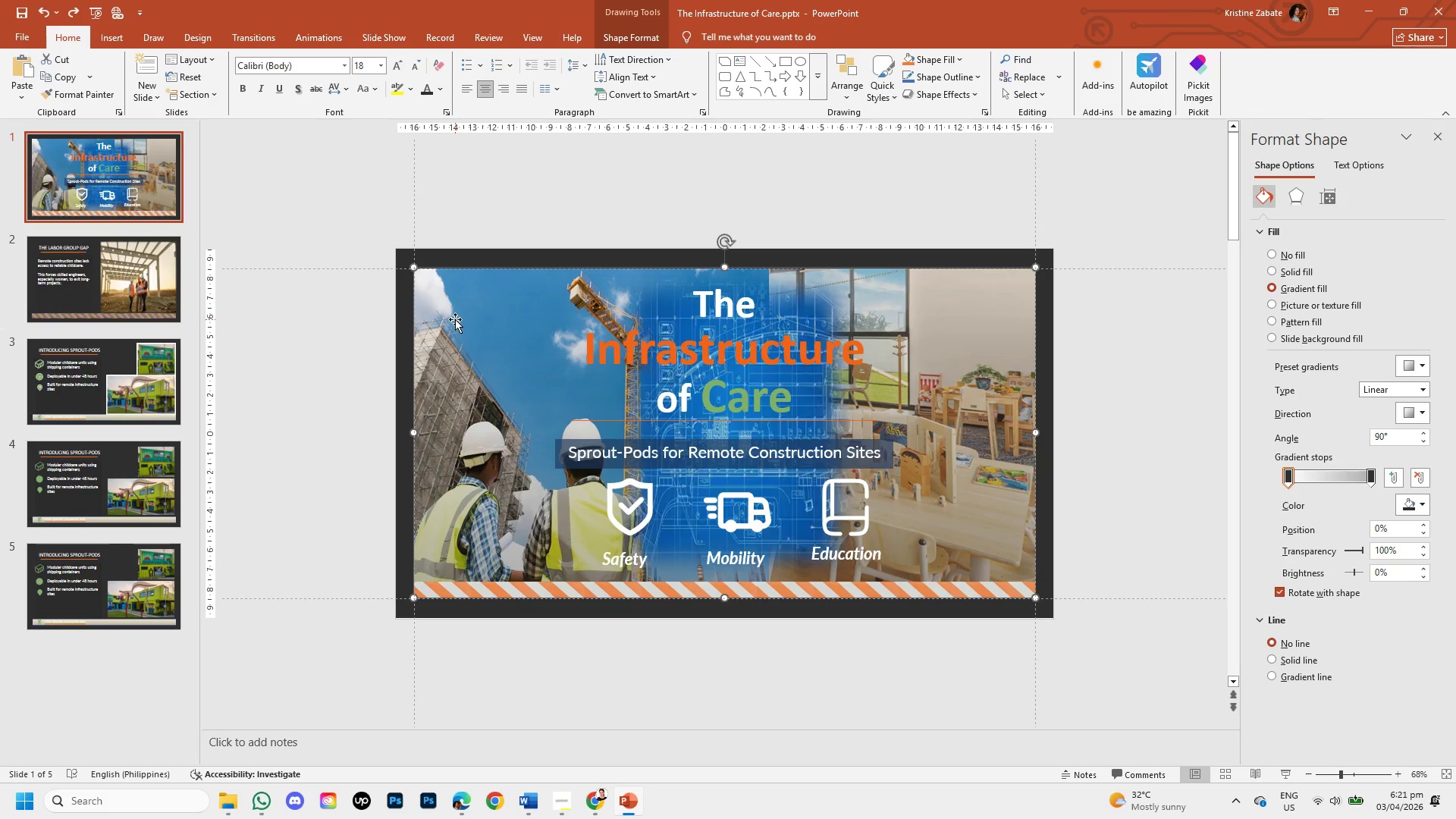 
left_click([455, 319])
 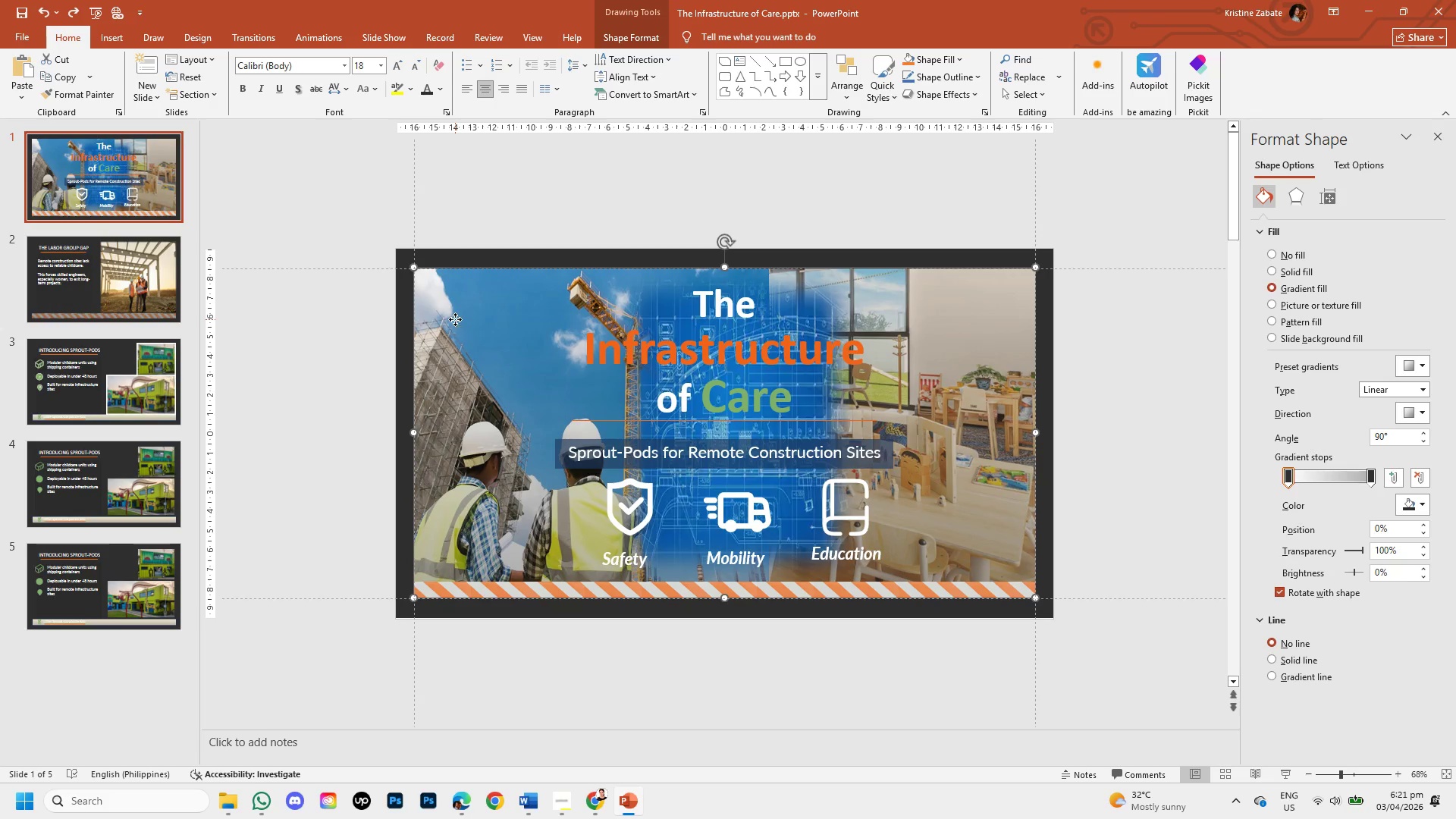 
left_click_drag(start_coordinate=[455, 319], to_coordinate=[472, 372])
 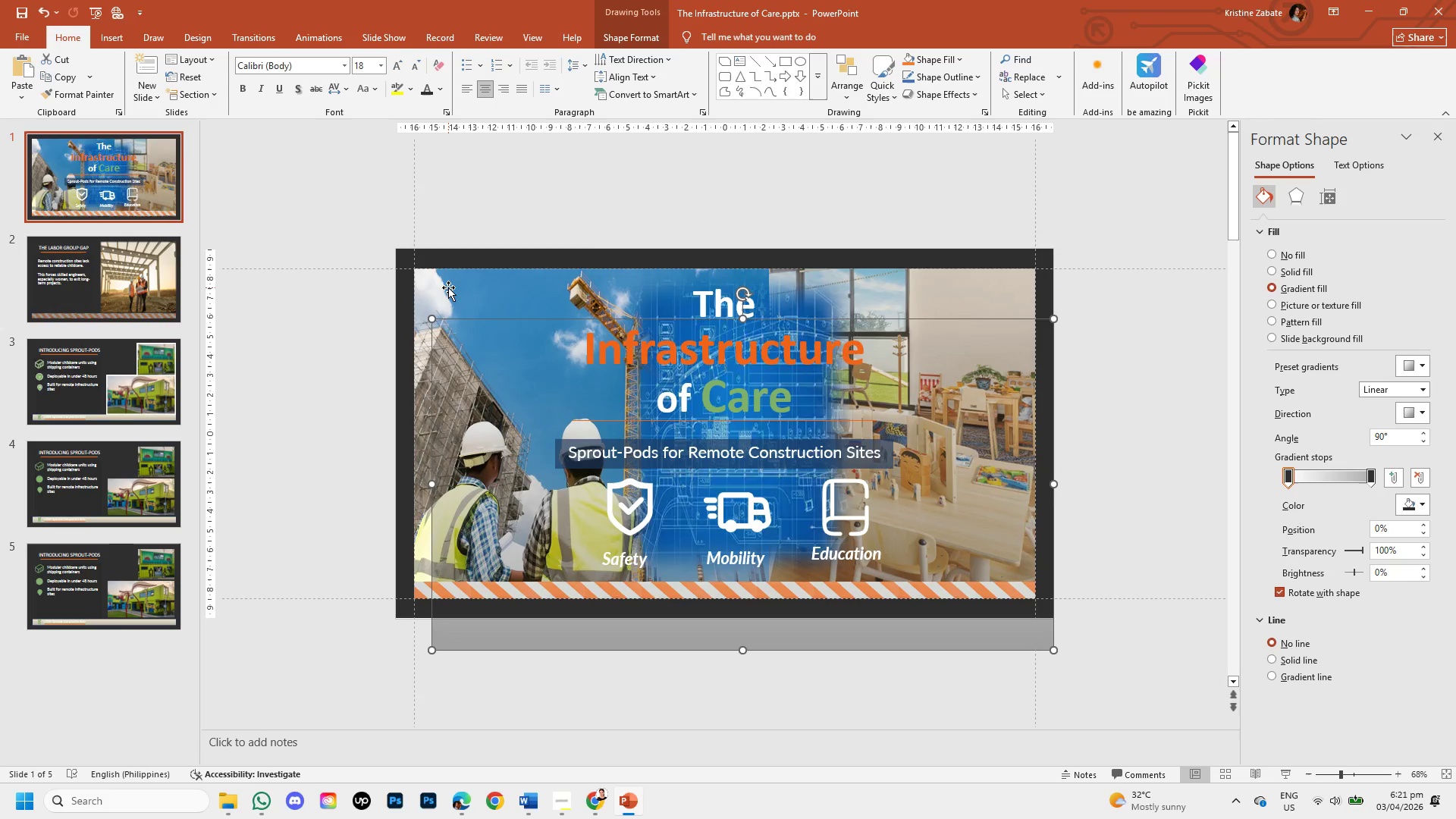 
left_click([448, 287])
 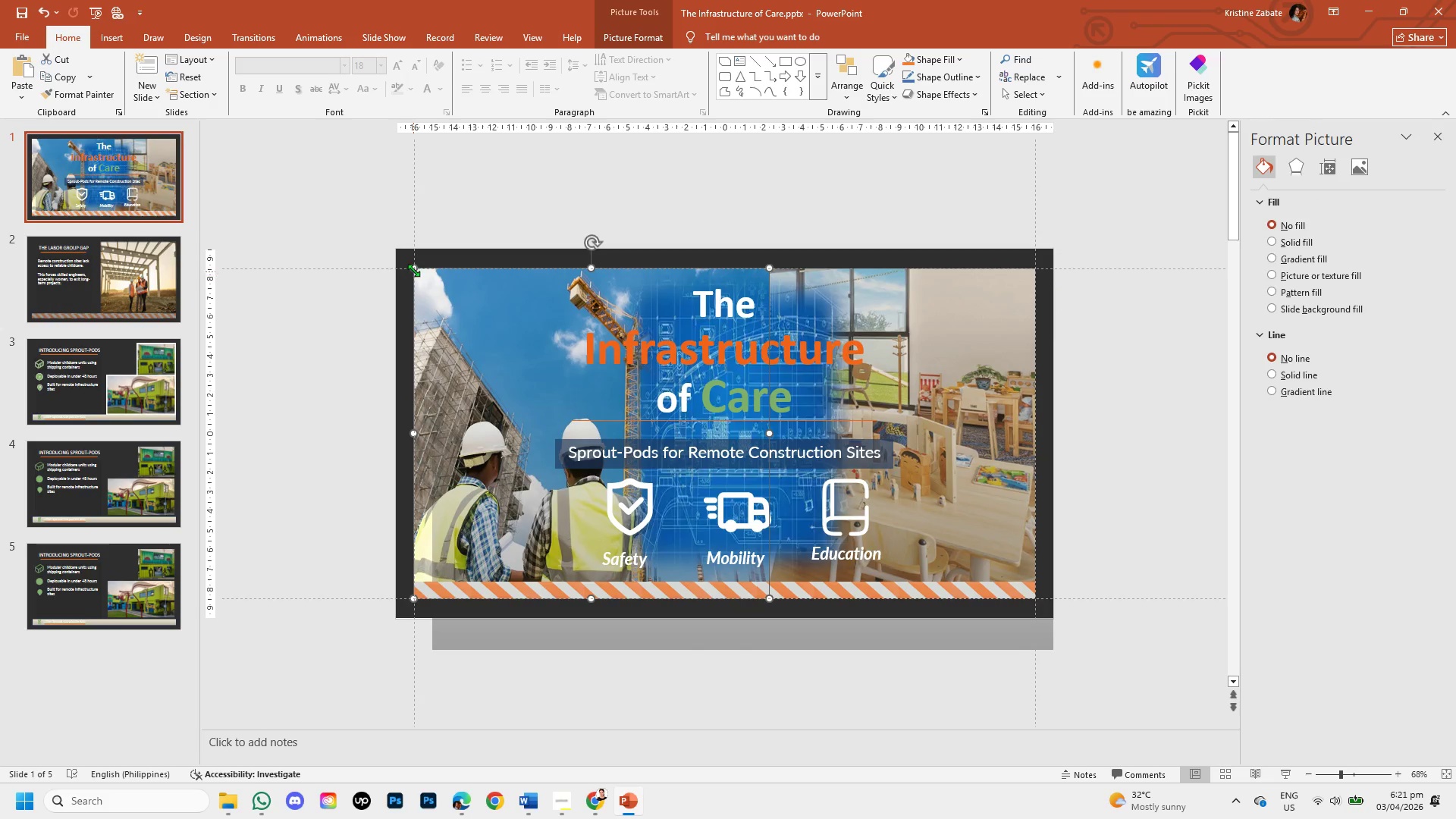 
left_click_drag(start_coordinate=[413, 267], to_coordinate=[418, 252])
 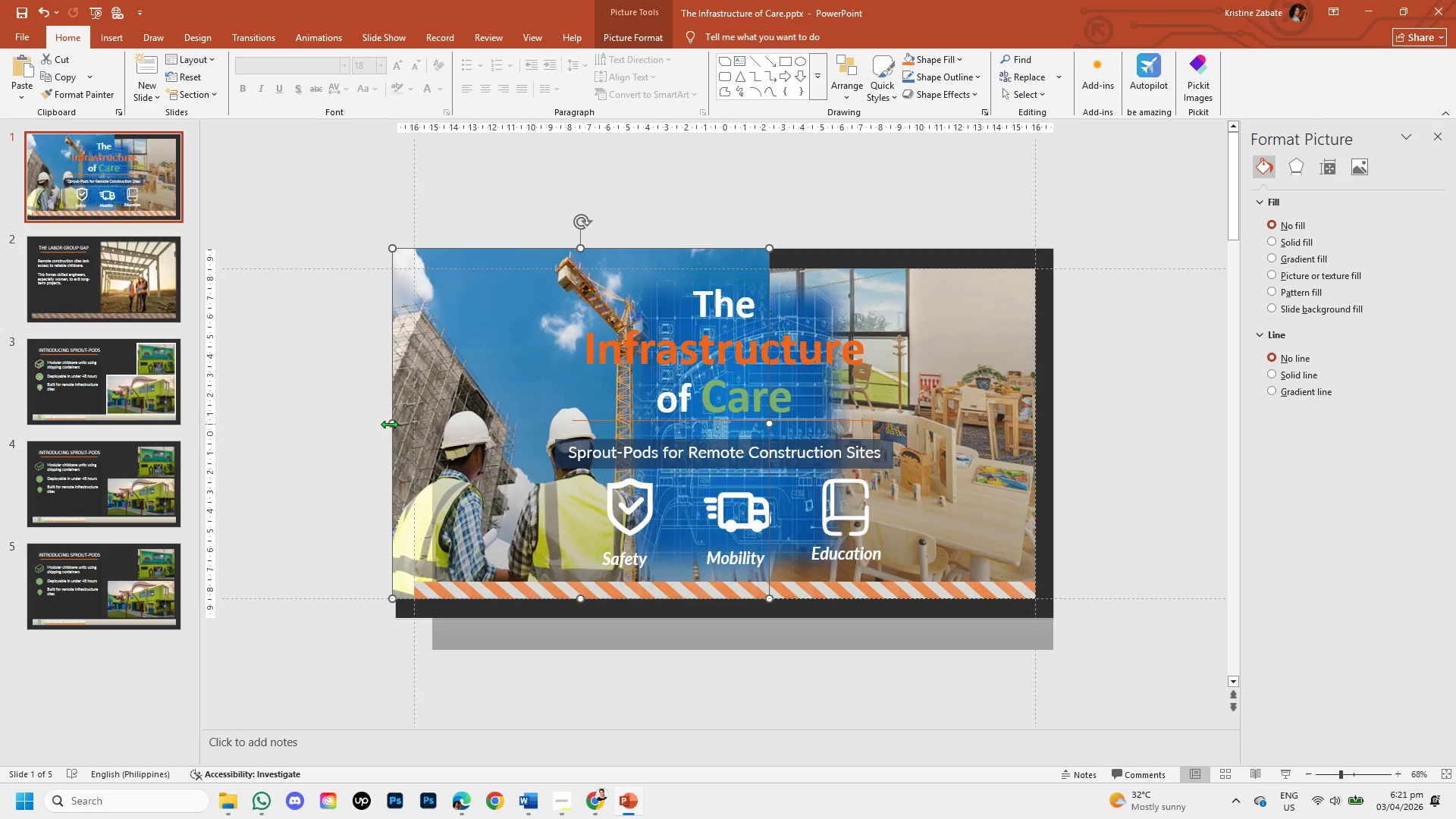 
left_click_drag(start_coordinate=[389, 424], to_coordinate=[398, 423])
 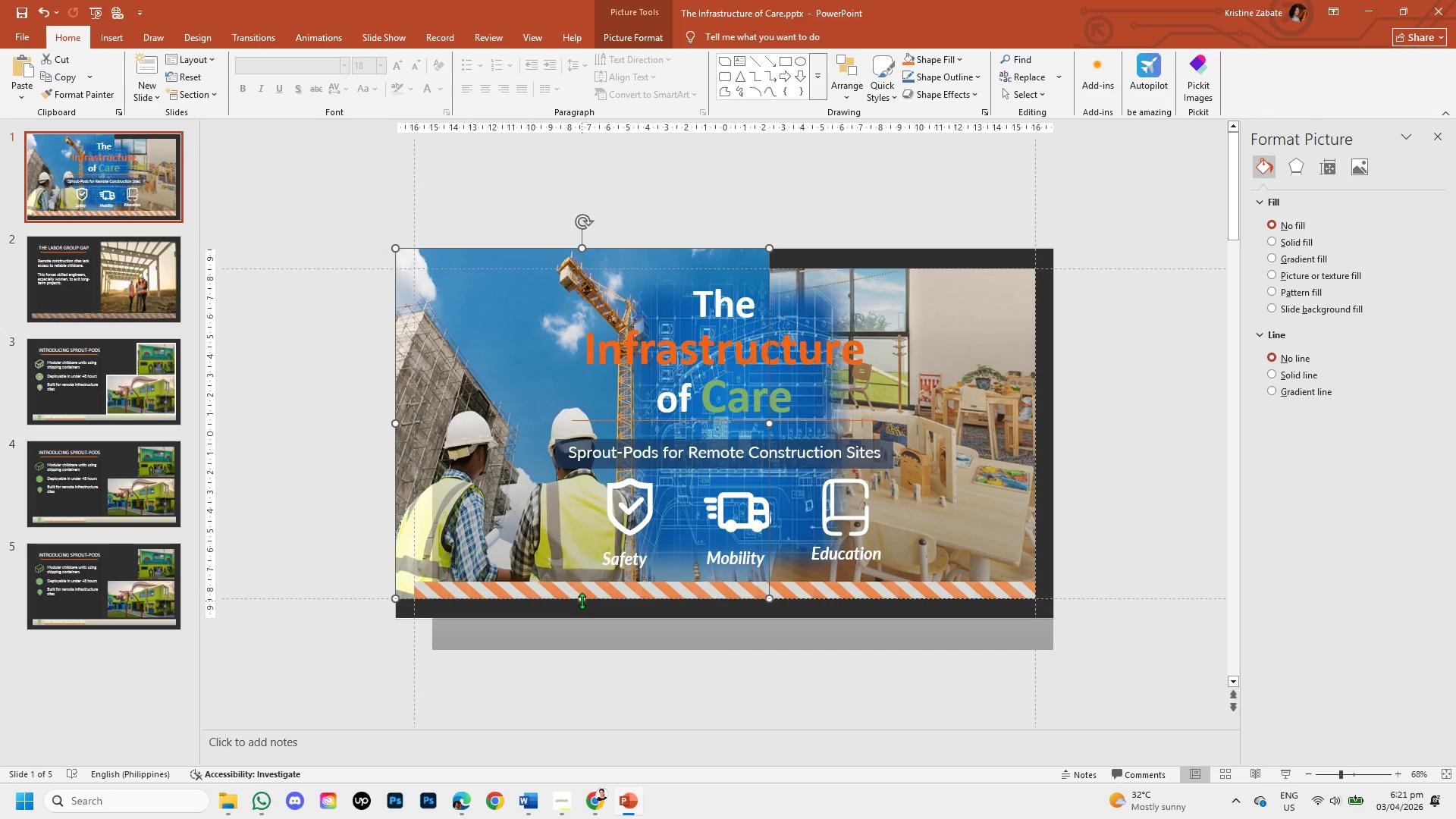 
left_click_drag(start_coordinate=[581, 599], to_coordinate=[584, 615])
 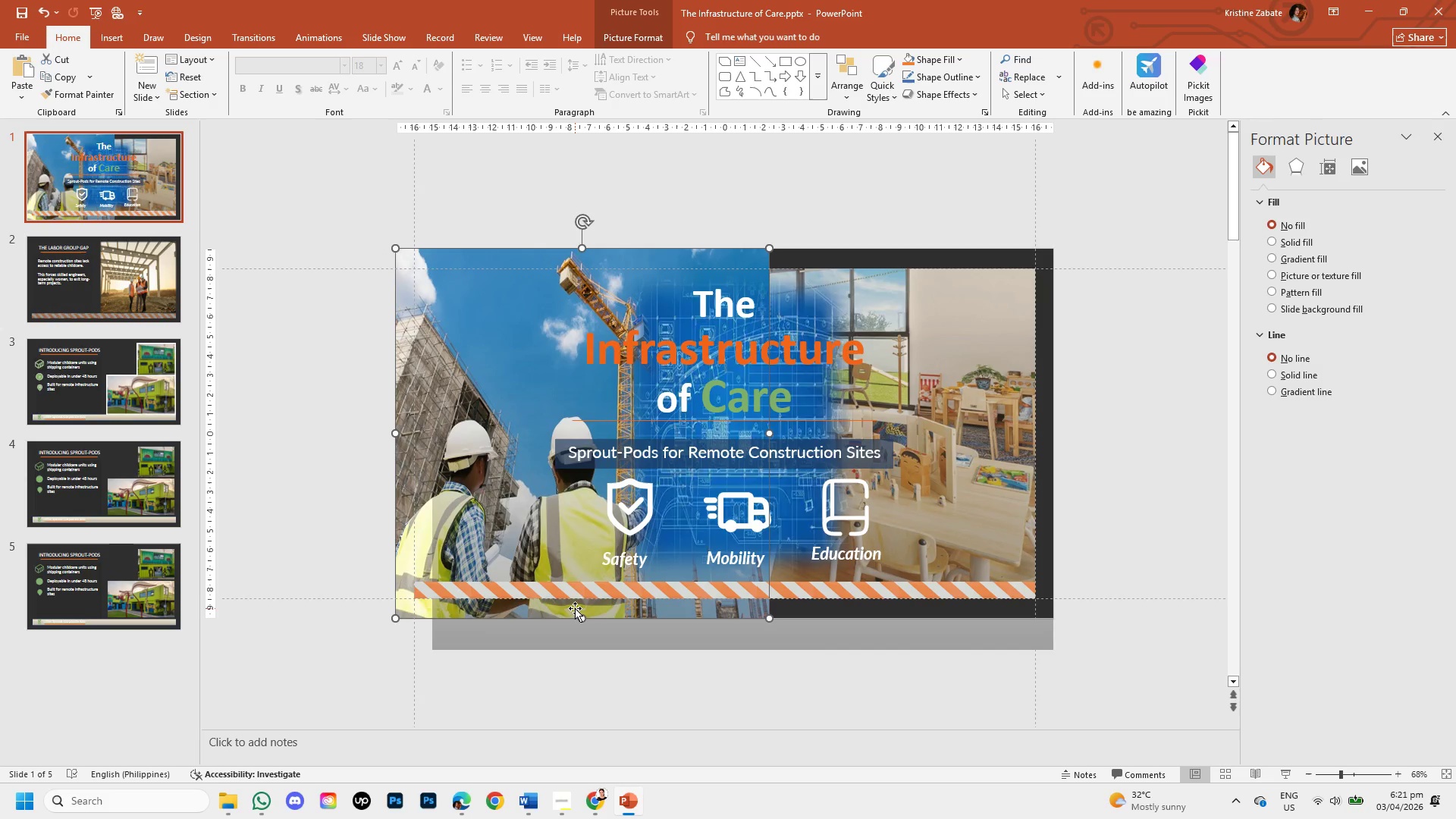 
left_click([594, 809])
 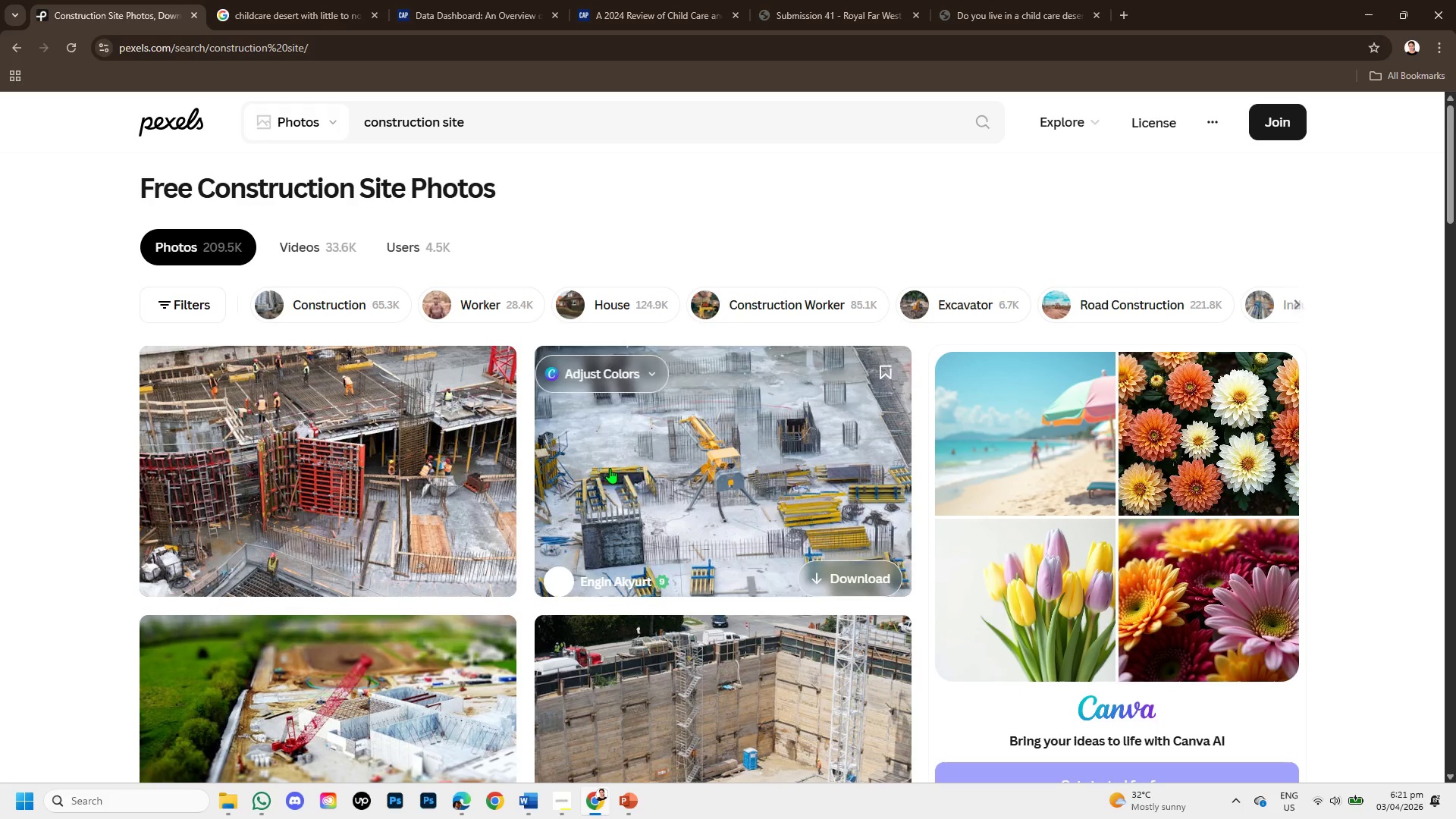 
scroll: coordinate [612, 578], scroll_direction: down, amount: 5.0
 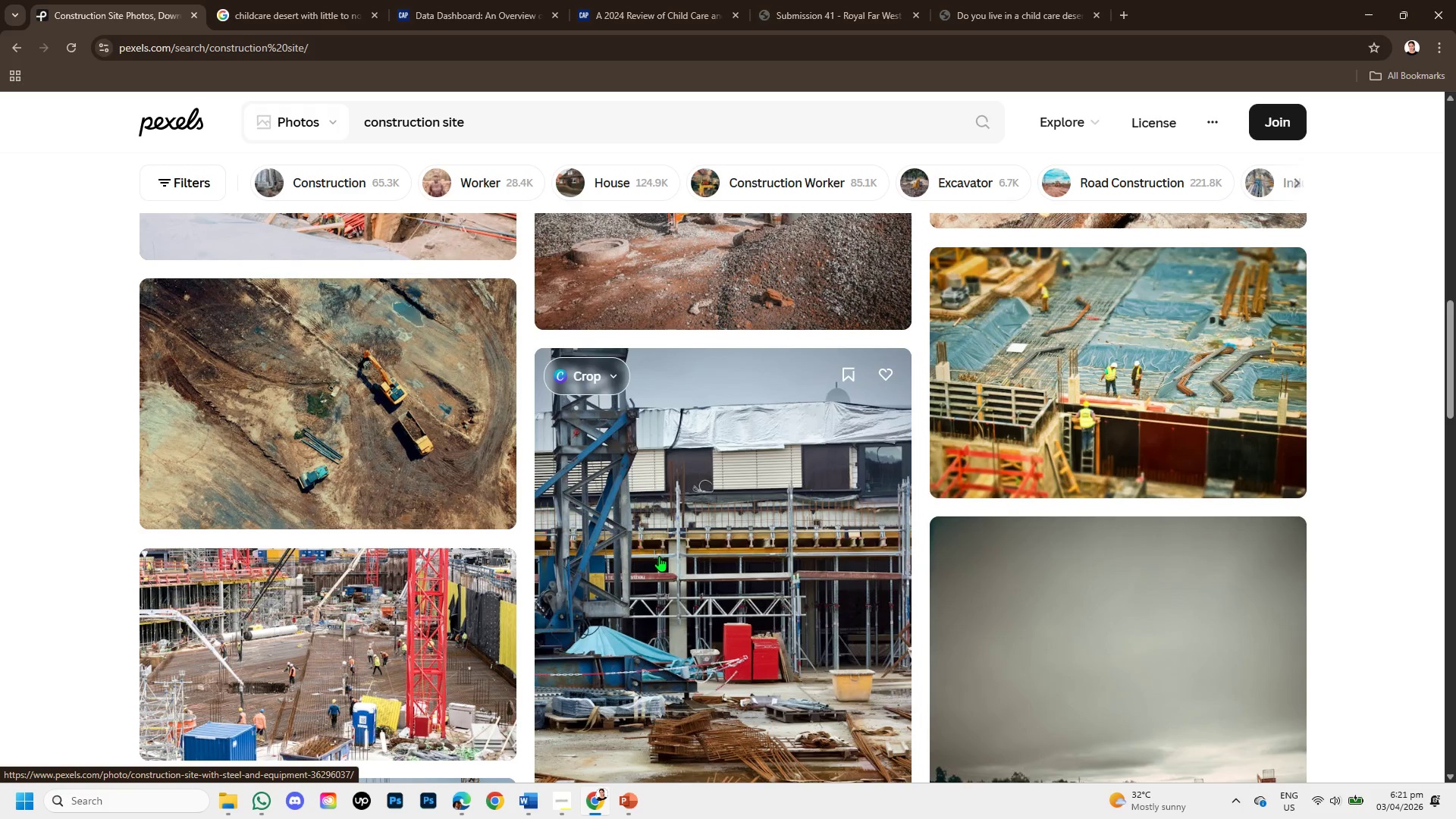 
scroll: coordinate [658, 506], scroll_direction: up, amount: 6.0
 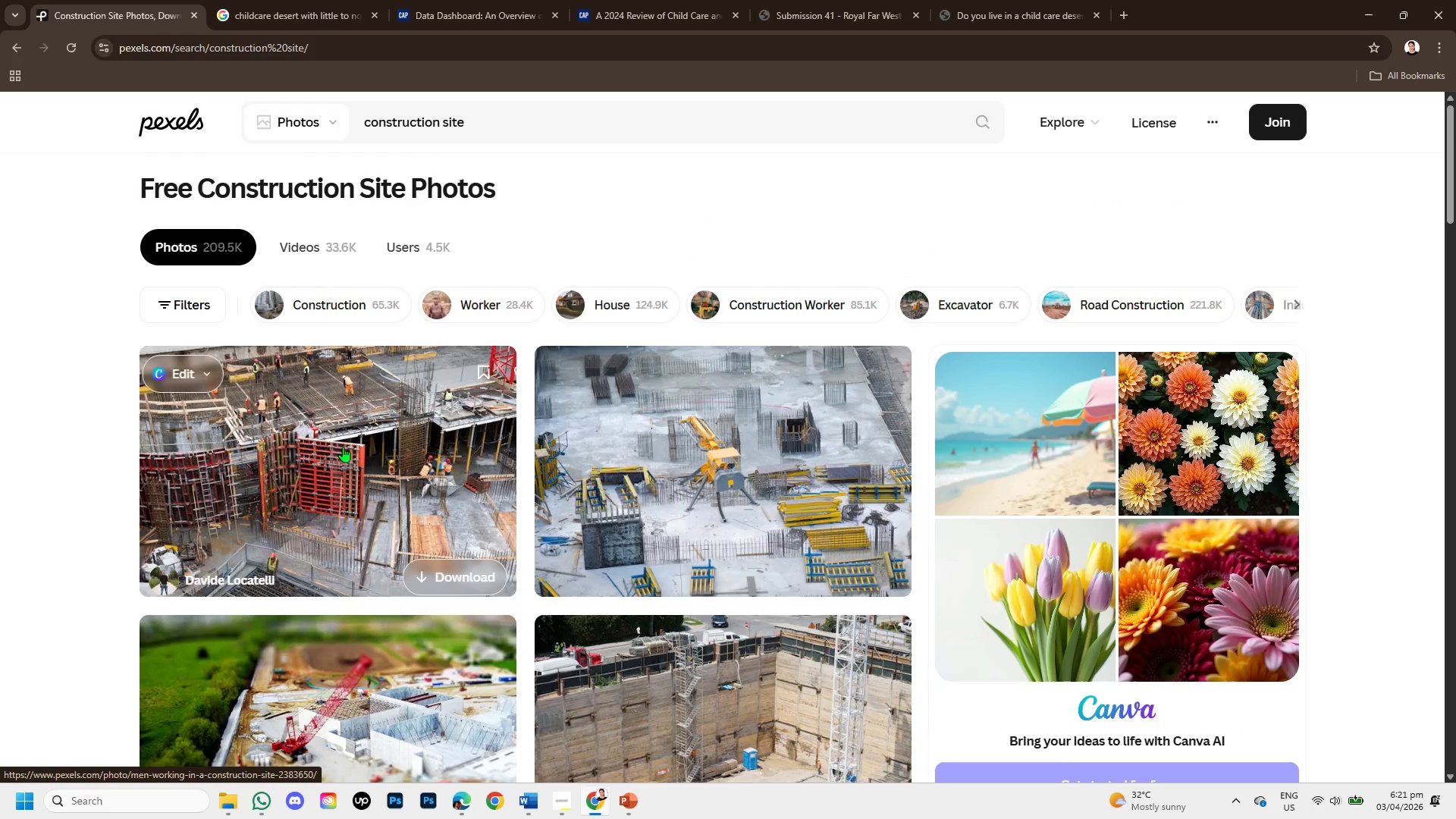 
left_click([343, 447])
 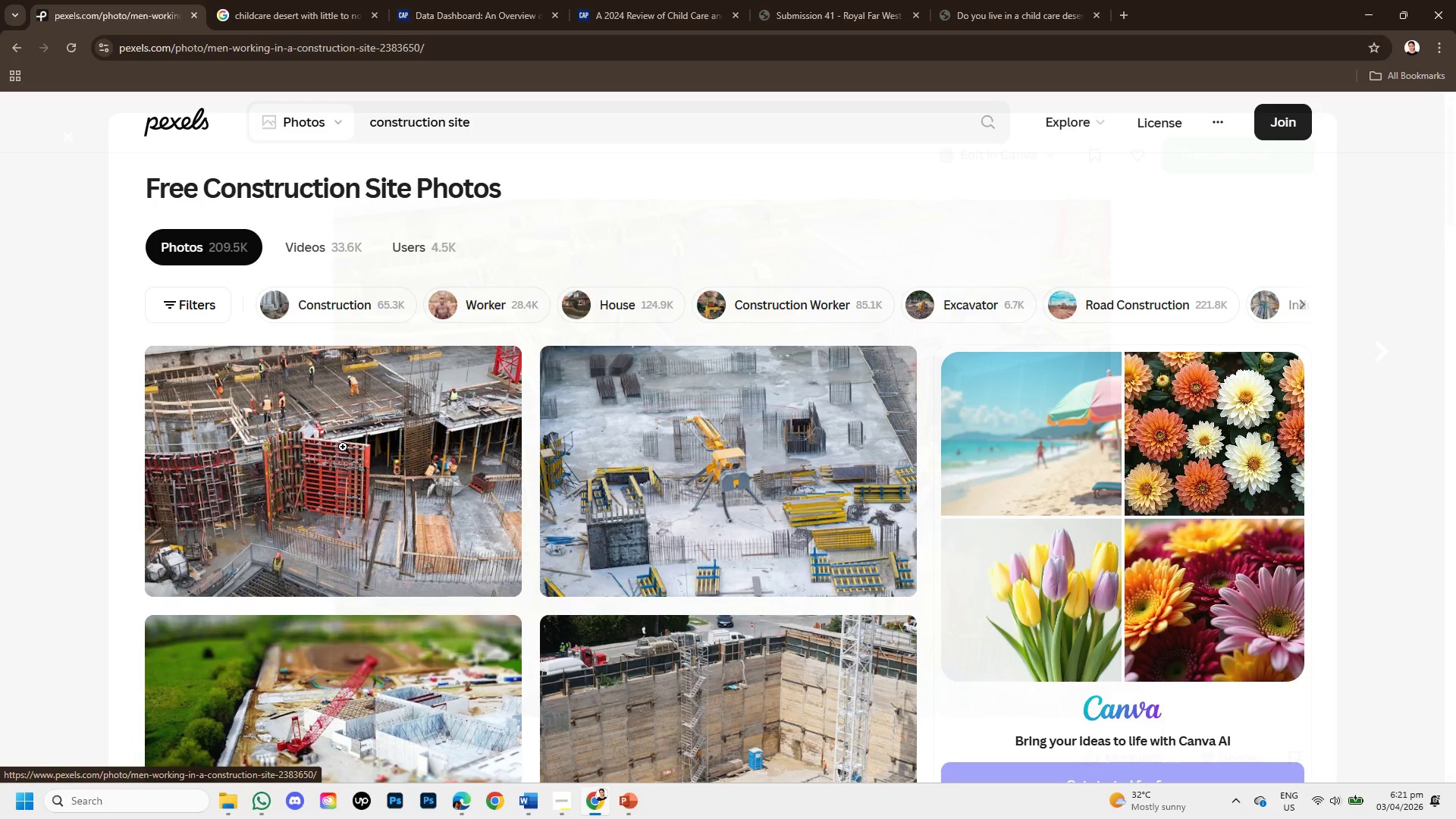 
scroll: coordinate [456, 579], scroll_direction: down, amount: 10.0
 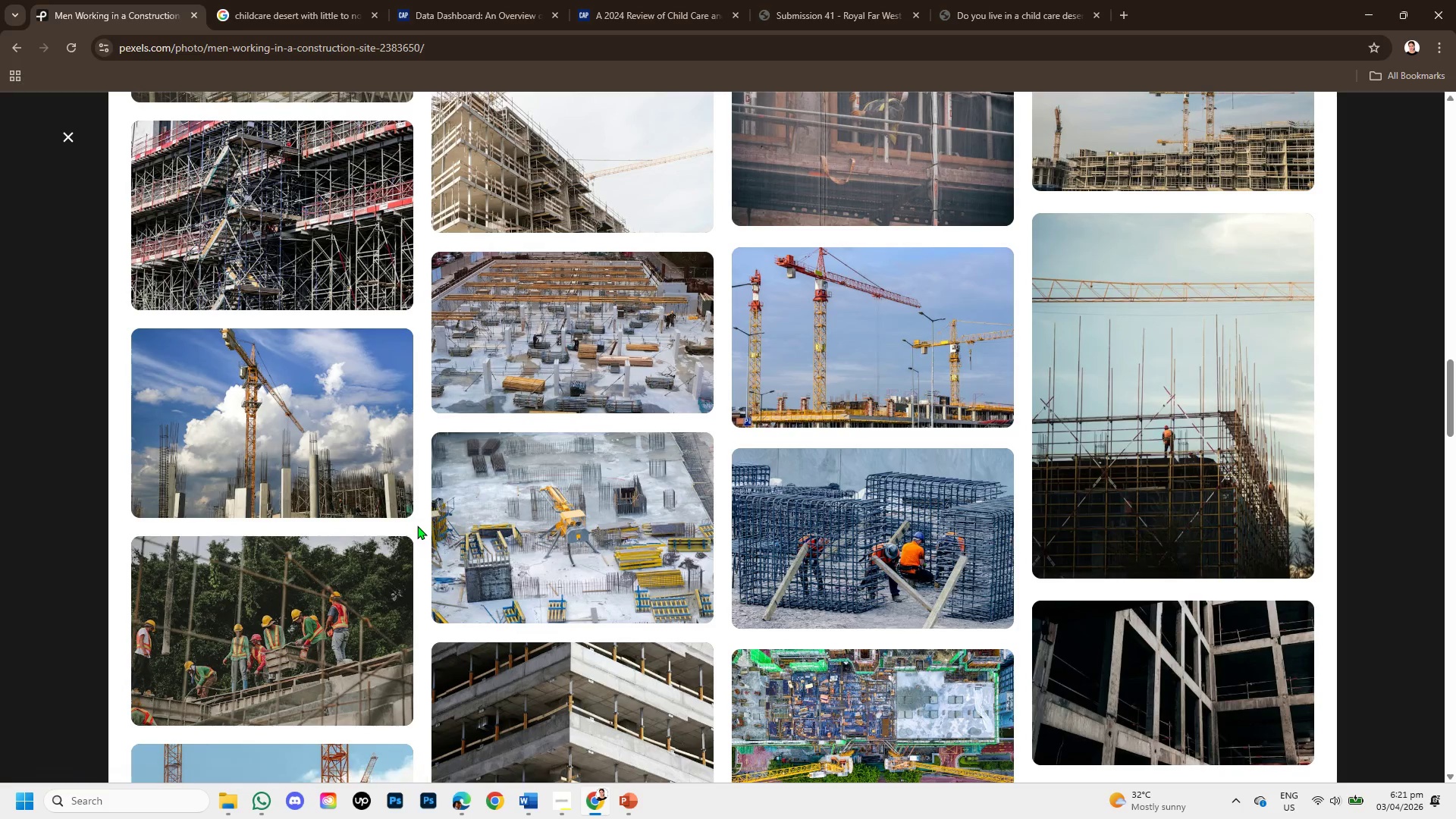 
scroll: coordinate [737, 473], scroll_direction: down, amount: 4.0
 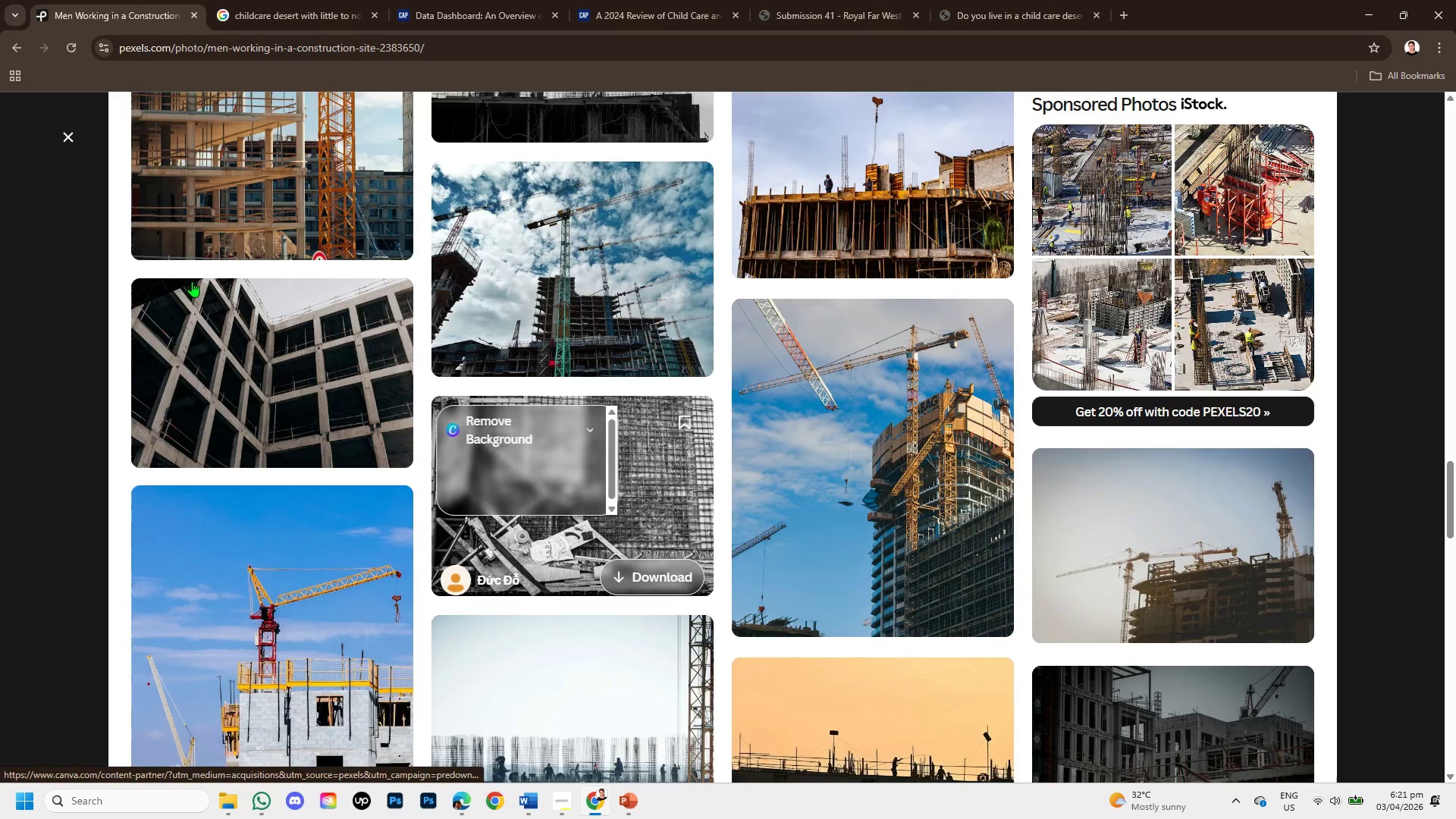 
scroll: coordinate [36, 268], scroll_direction: none, amount: 0.0
 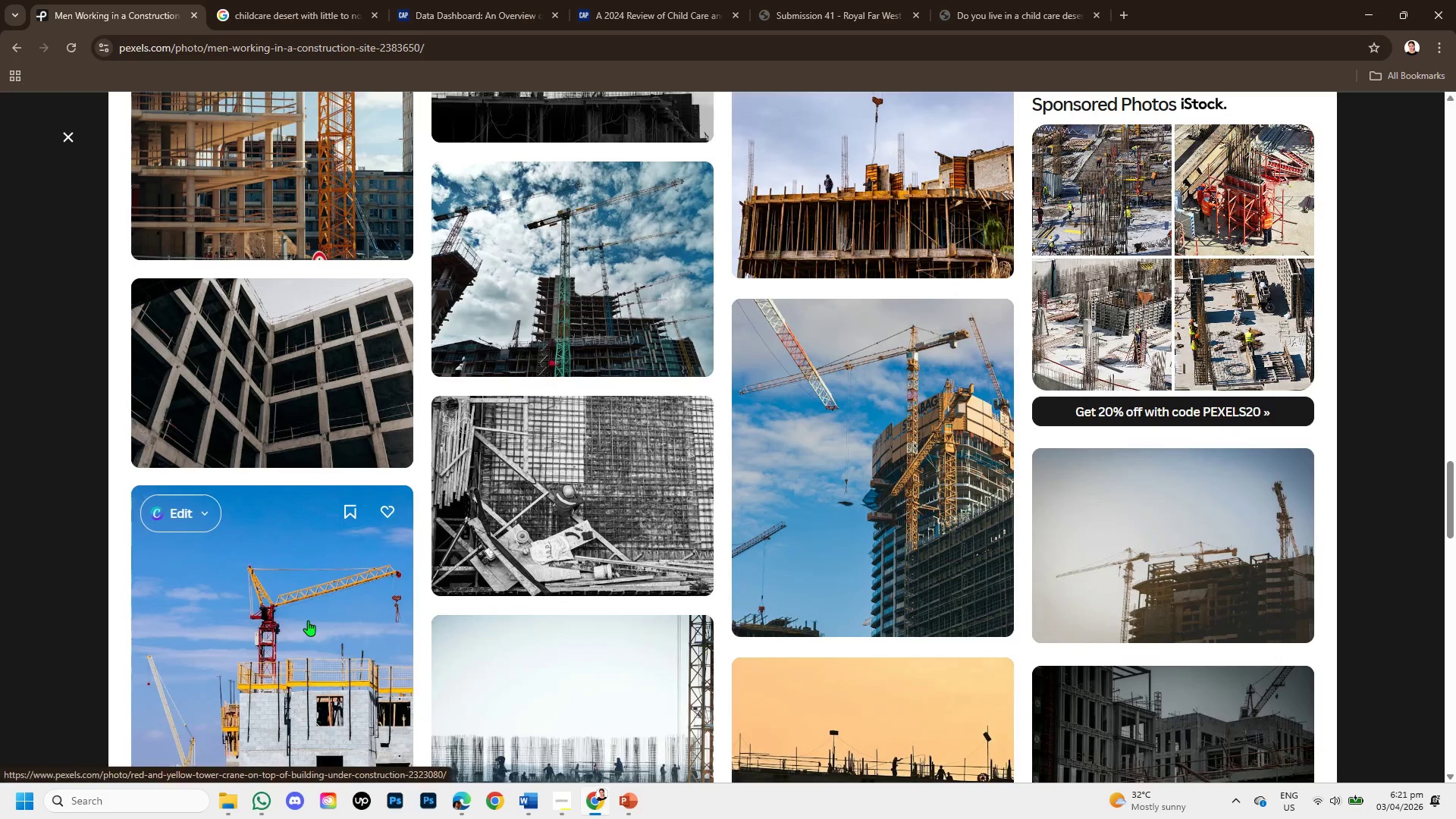 
scroll: coordinate [308, 620], scroll_direction: down, amount: 1.0
 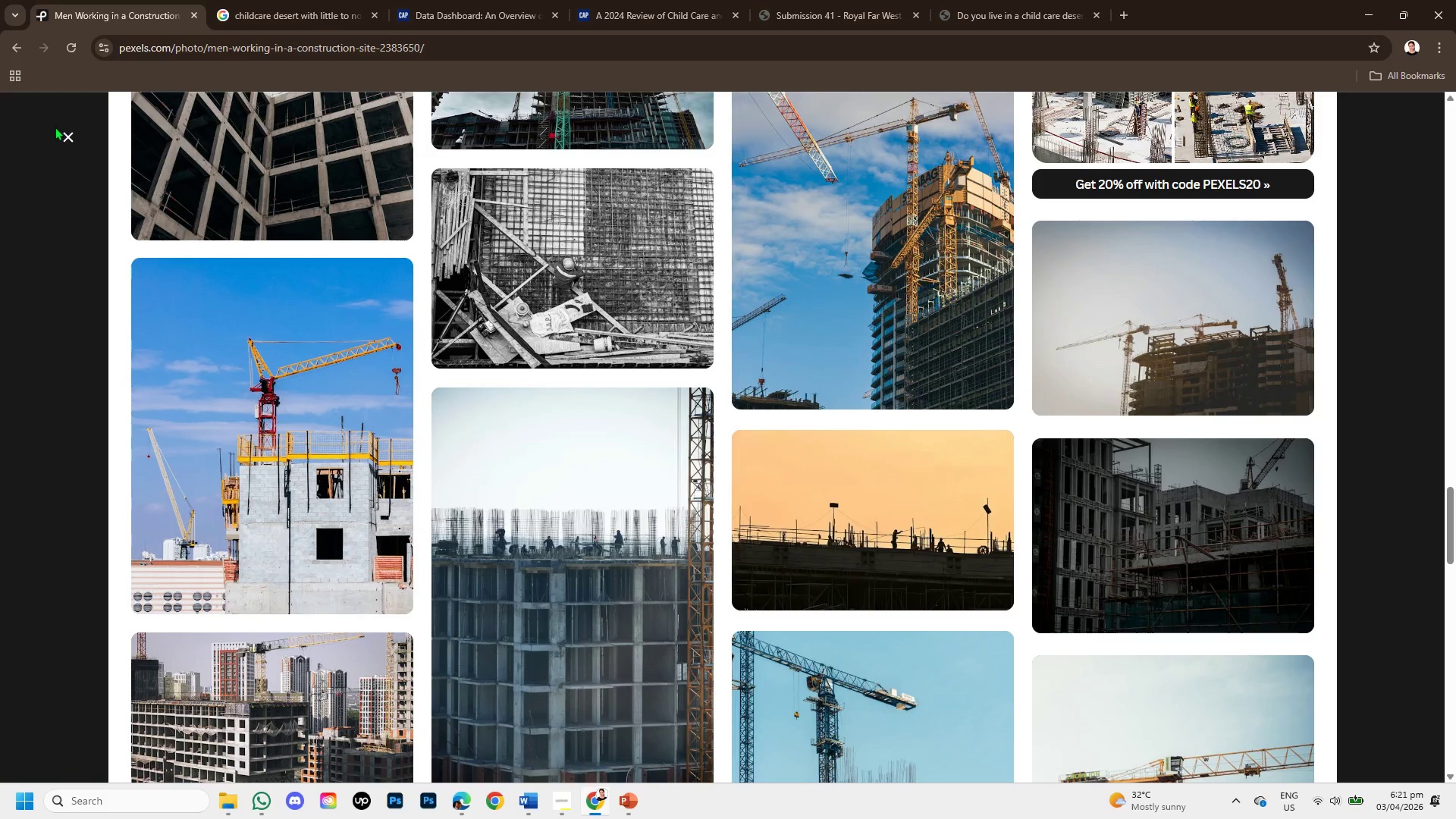 
left_click([64, 130])
 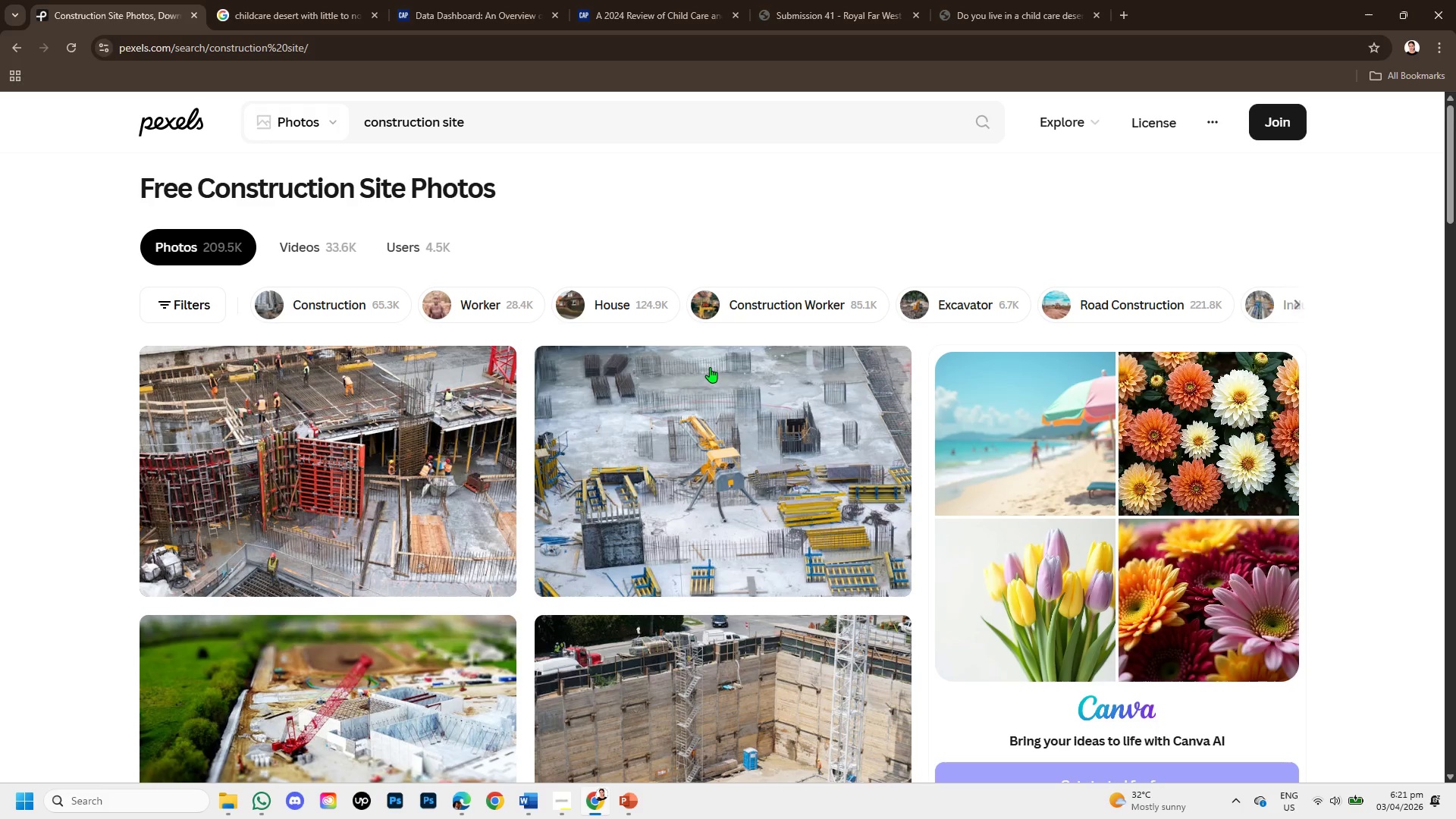 
scroll: coordinate [736, 554], scroll_direction: down, amount: 3.0
 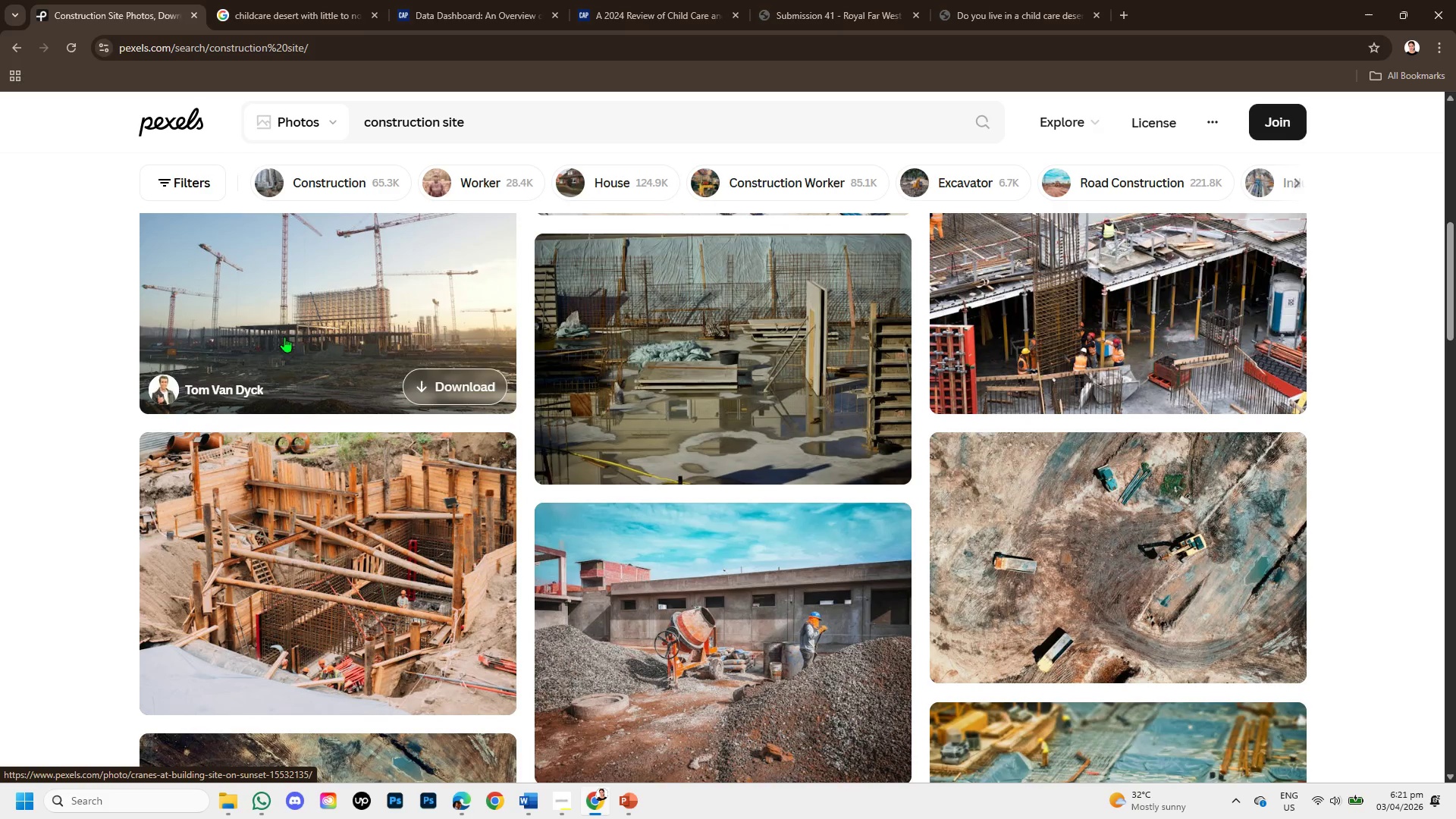 
left_click([318, 325])
 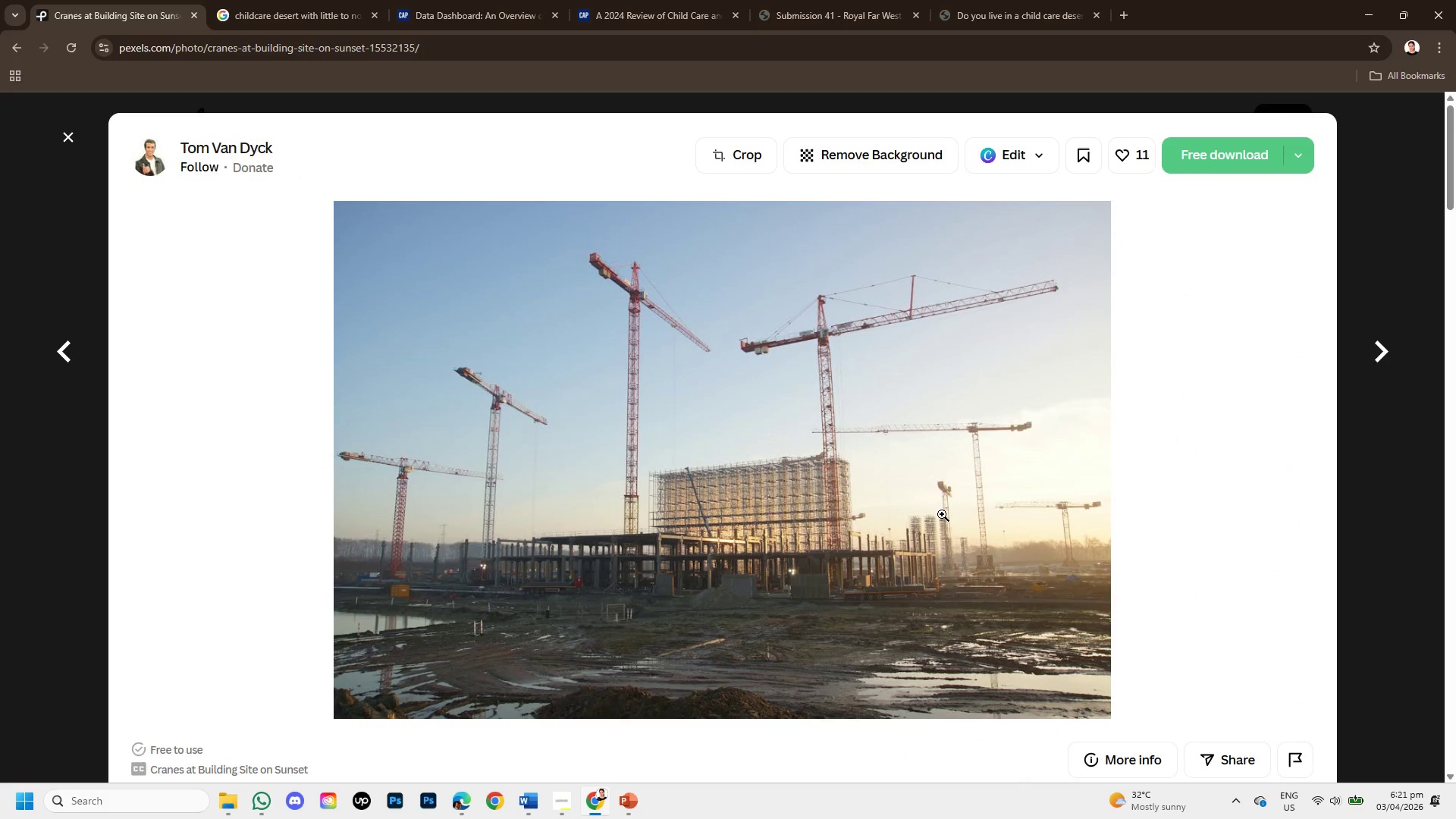 
scroll: coordinate [679, 494], scroll_direction: down, amount: 5.0
 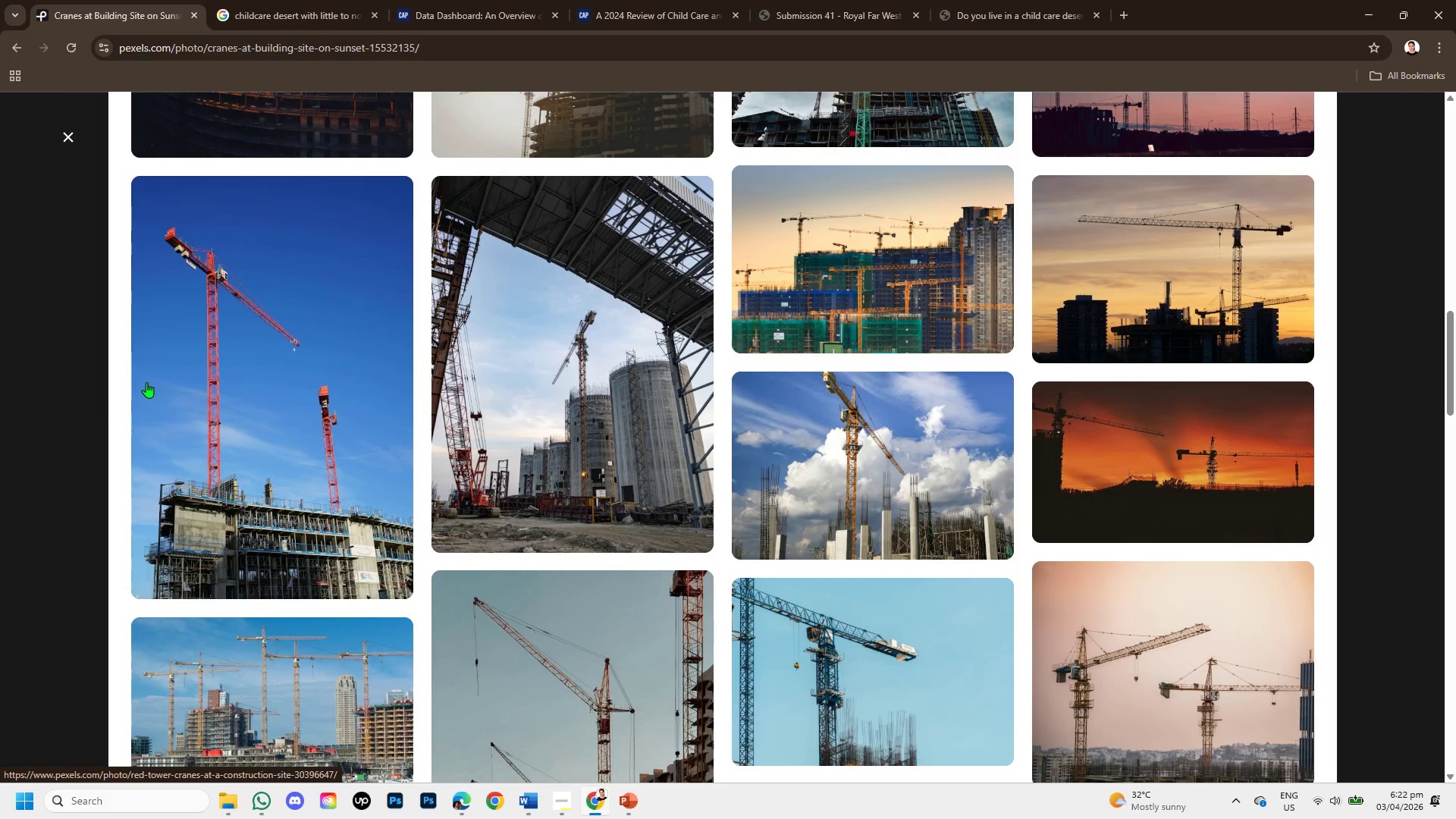 
left_click([286, 388])
 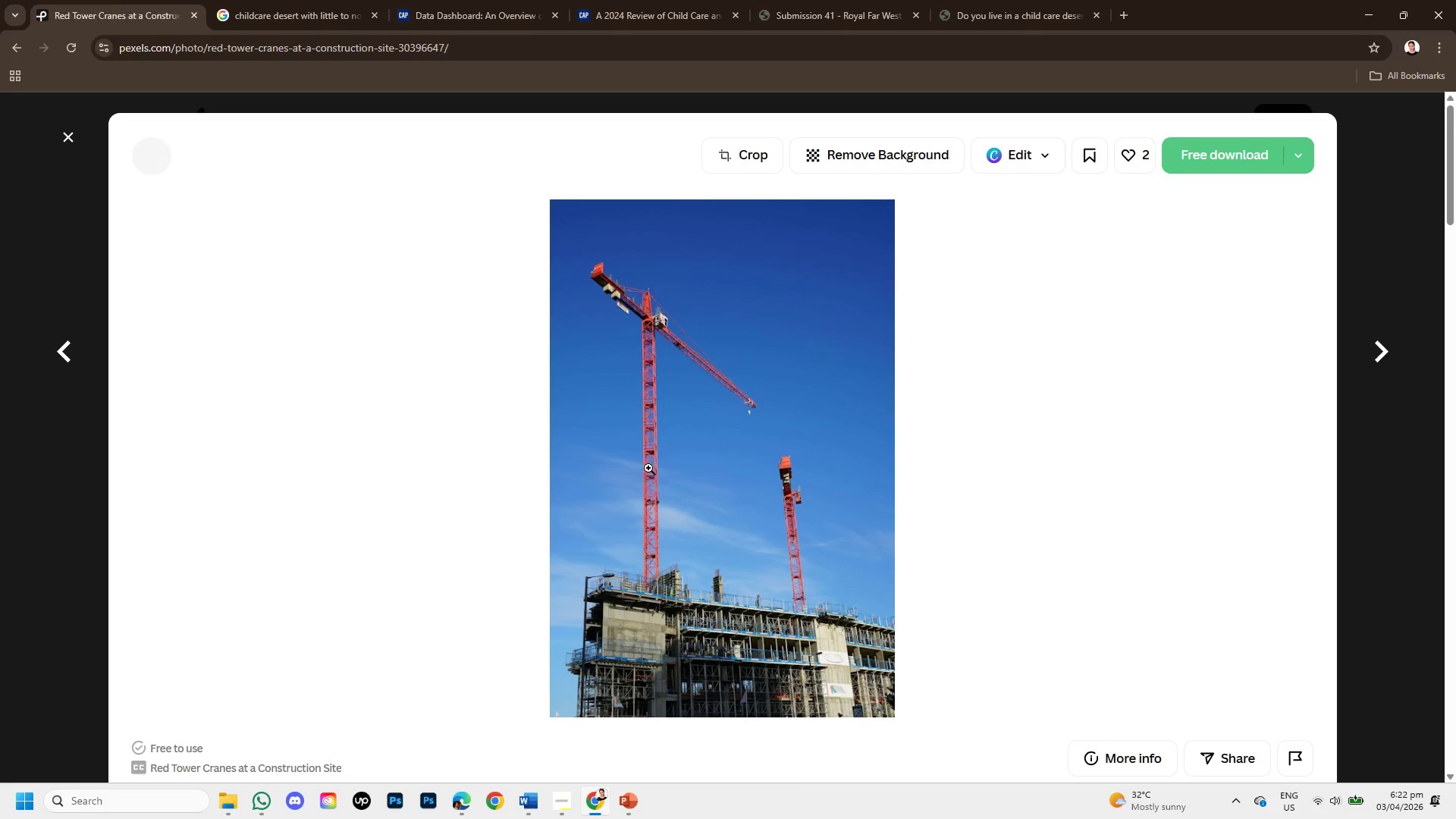 
scroll: coordinate [670, 457], scroll_direction: down, amount: 1.0
 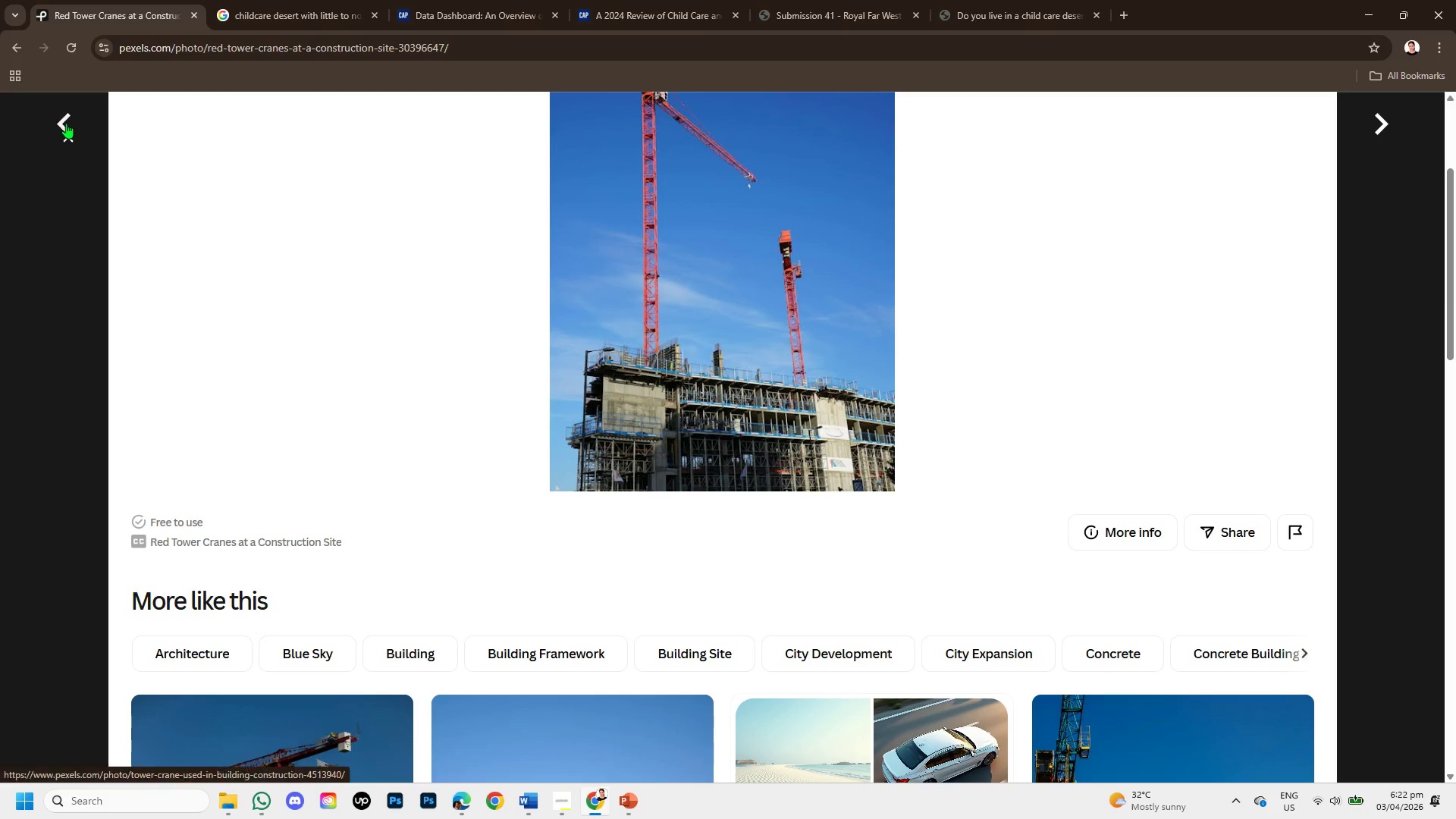 
left_click([63, 133])
 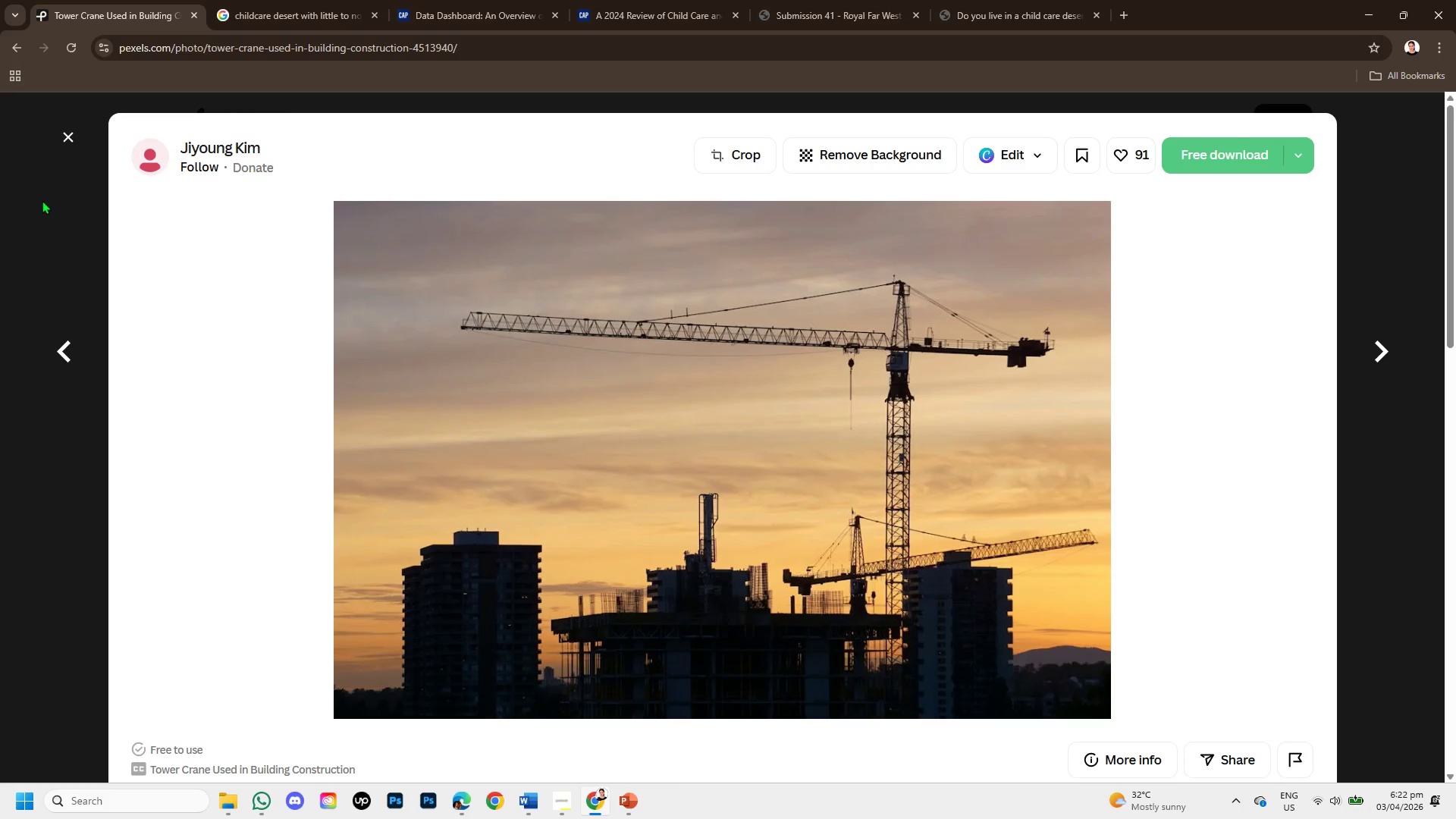 
left_click([61, 133])
 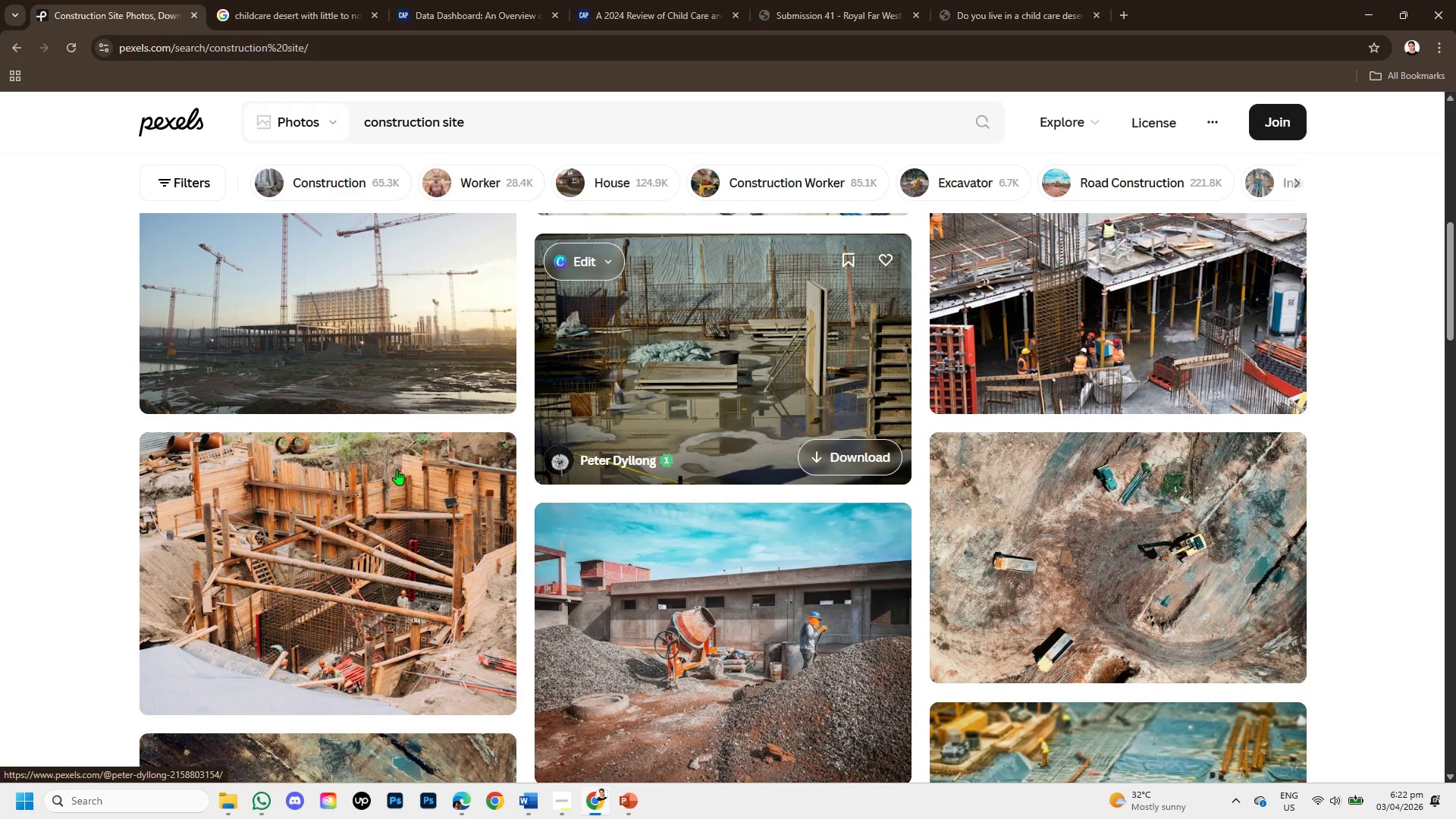 
left_click([273, 281])
 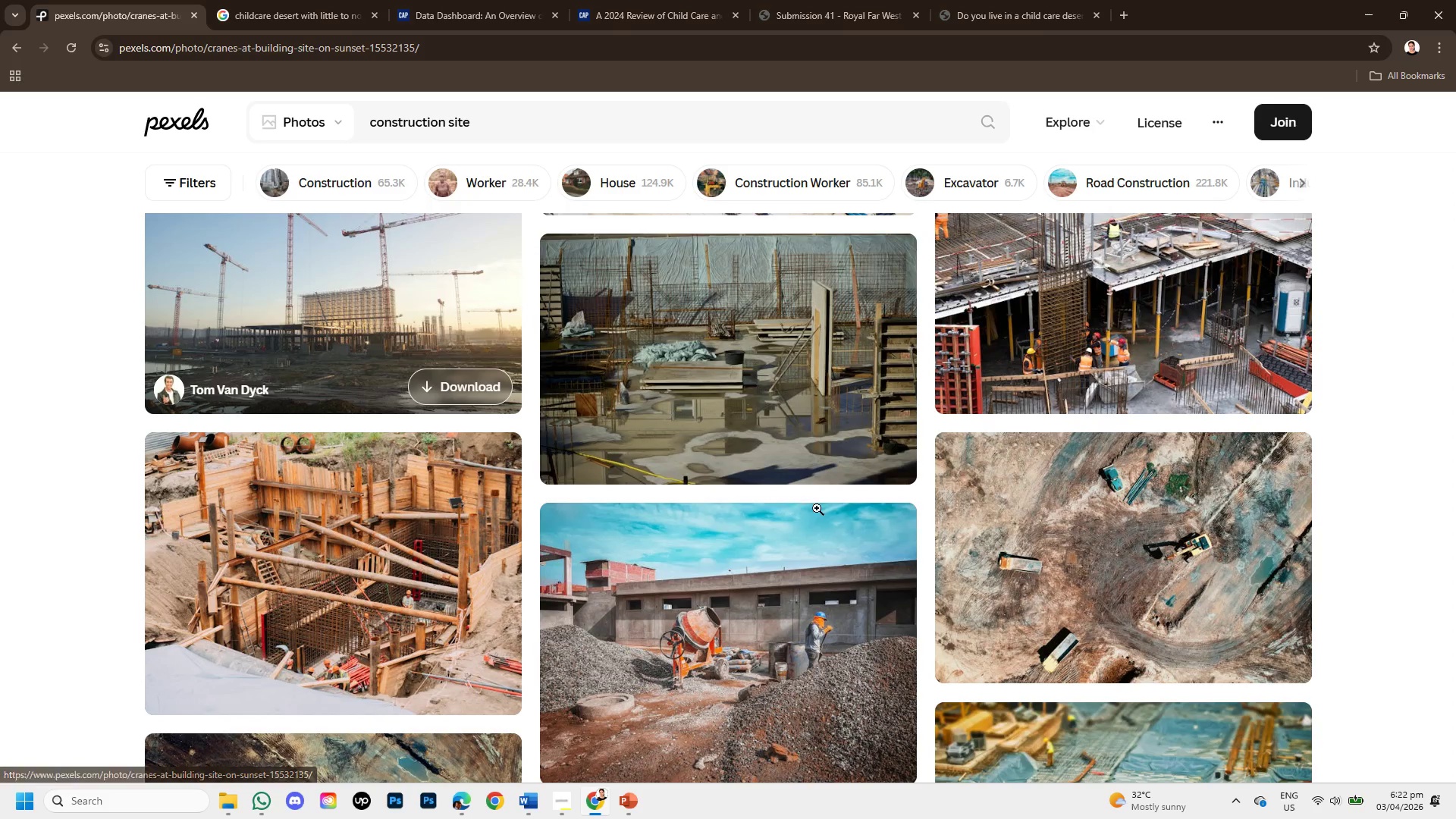 
scroll: coordinate [818, 509], scroll_direction: down, amount: 3.0
 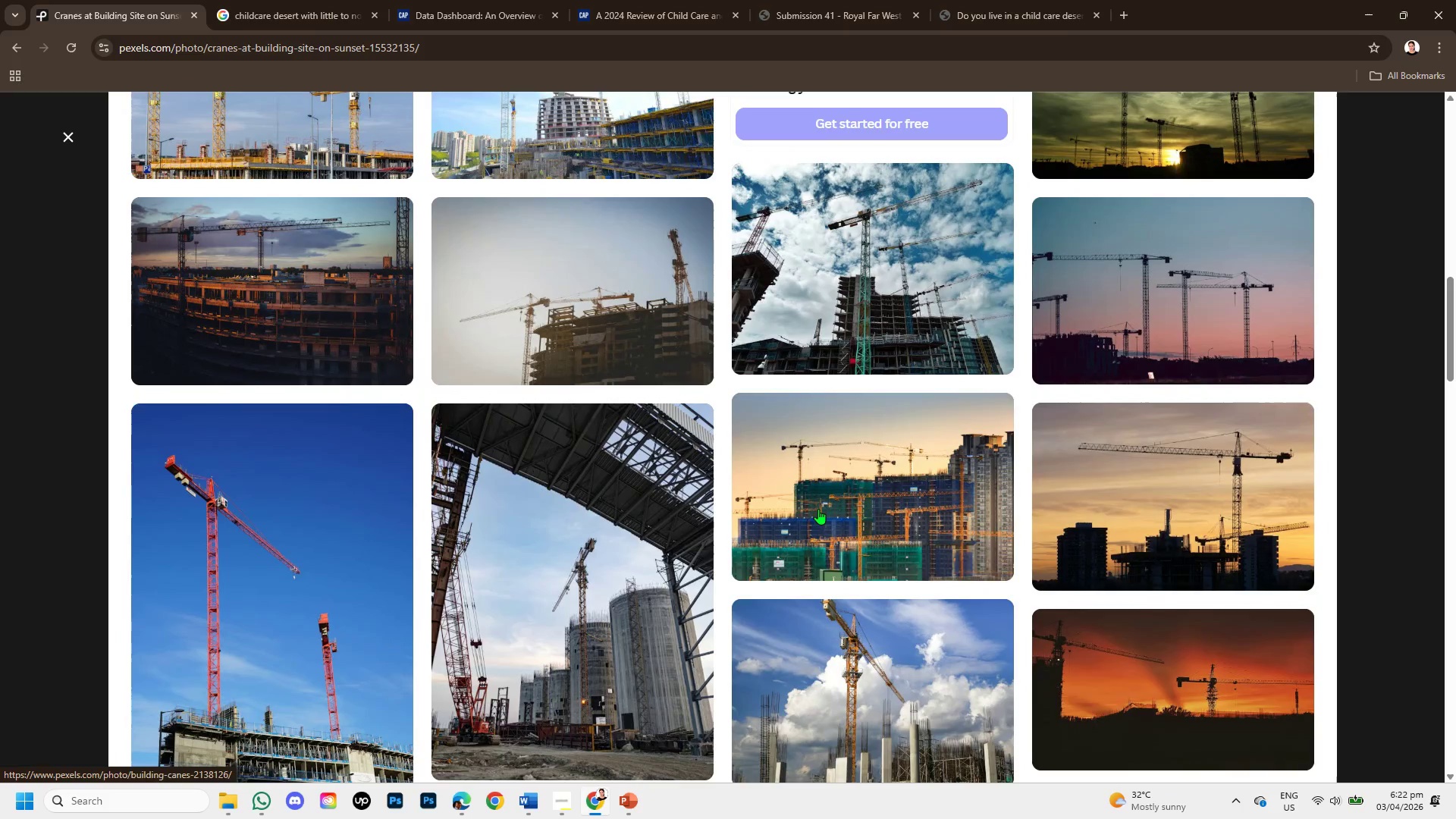 
scroll: coordinate [818, 509], scroll_direction: up, amount: 2.0
 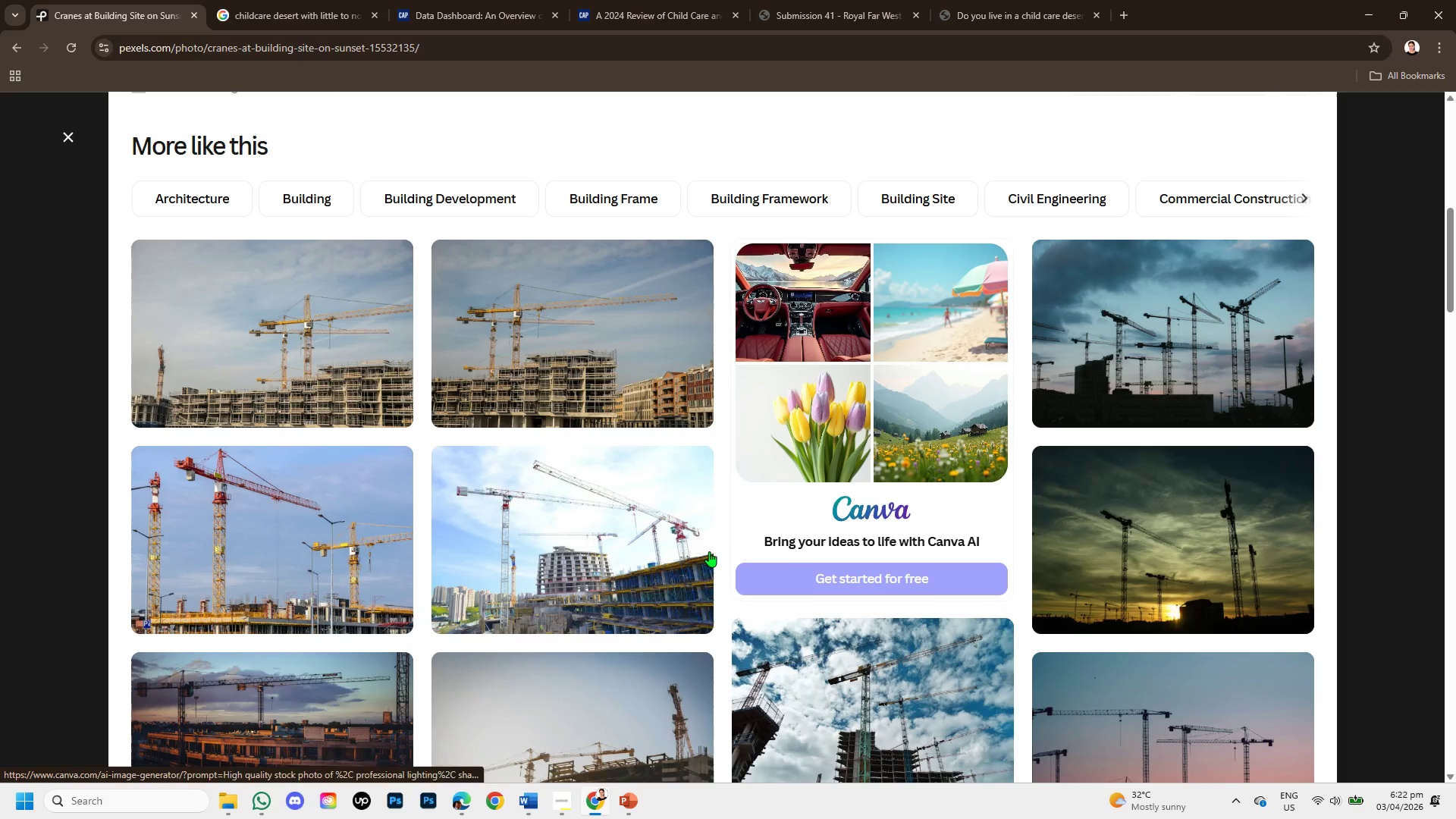 
scroll: coordinate [579, 461], scroll_direction: down, amount: 3.0
 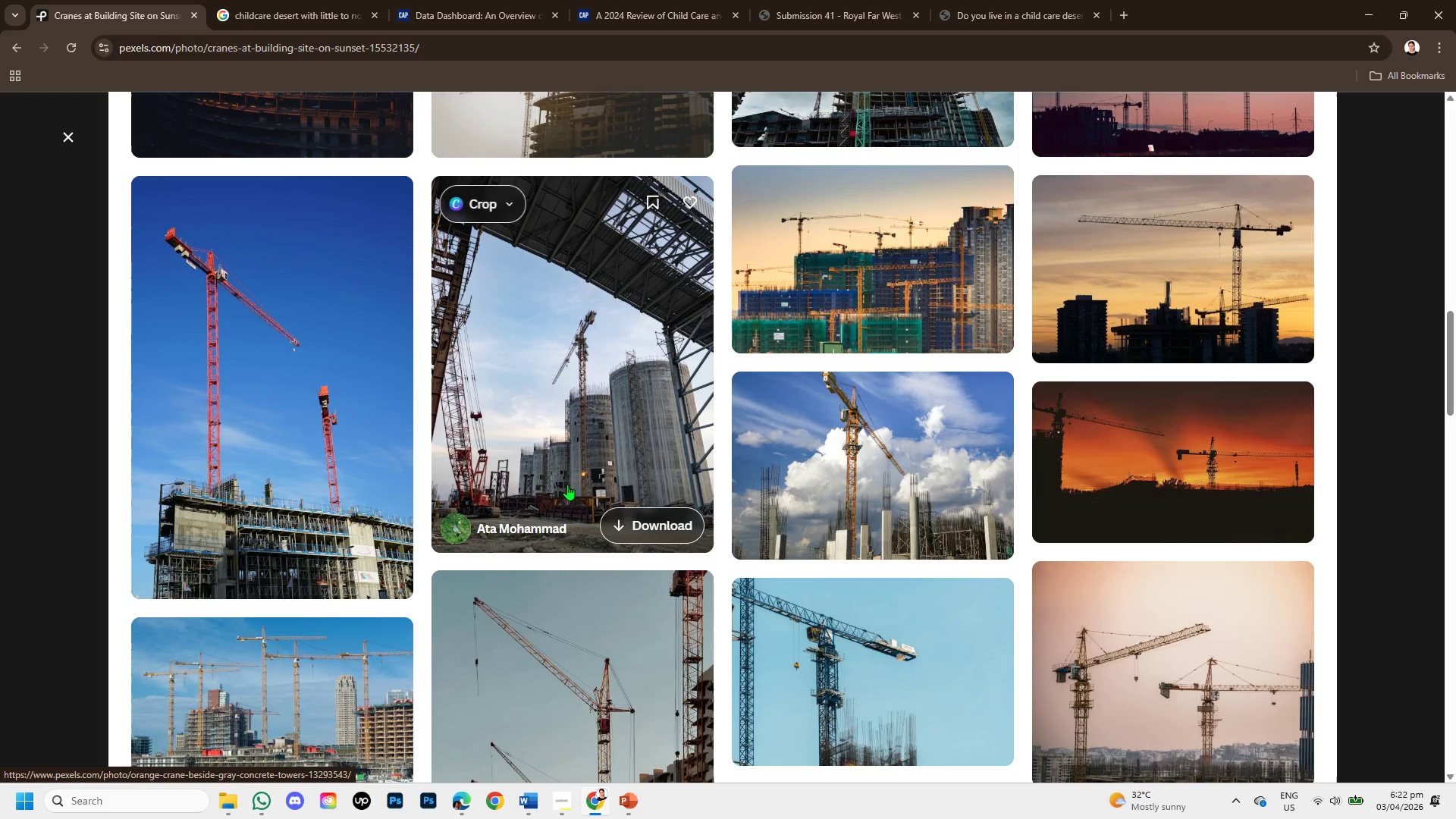 
left_click([838, 475])
 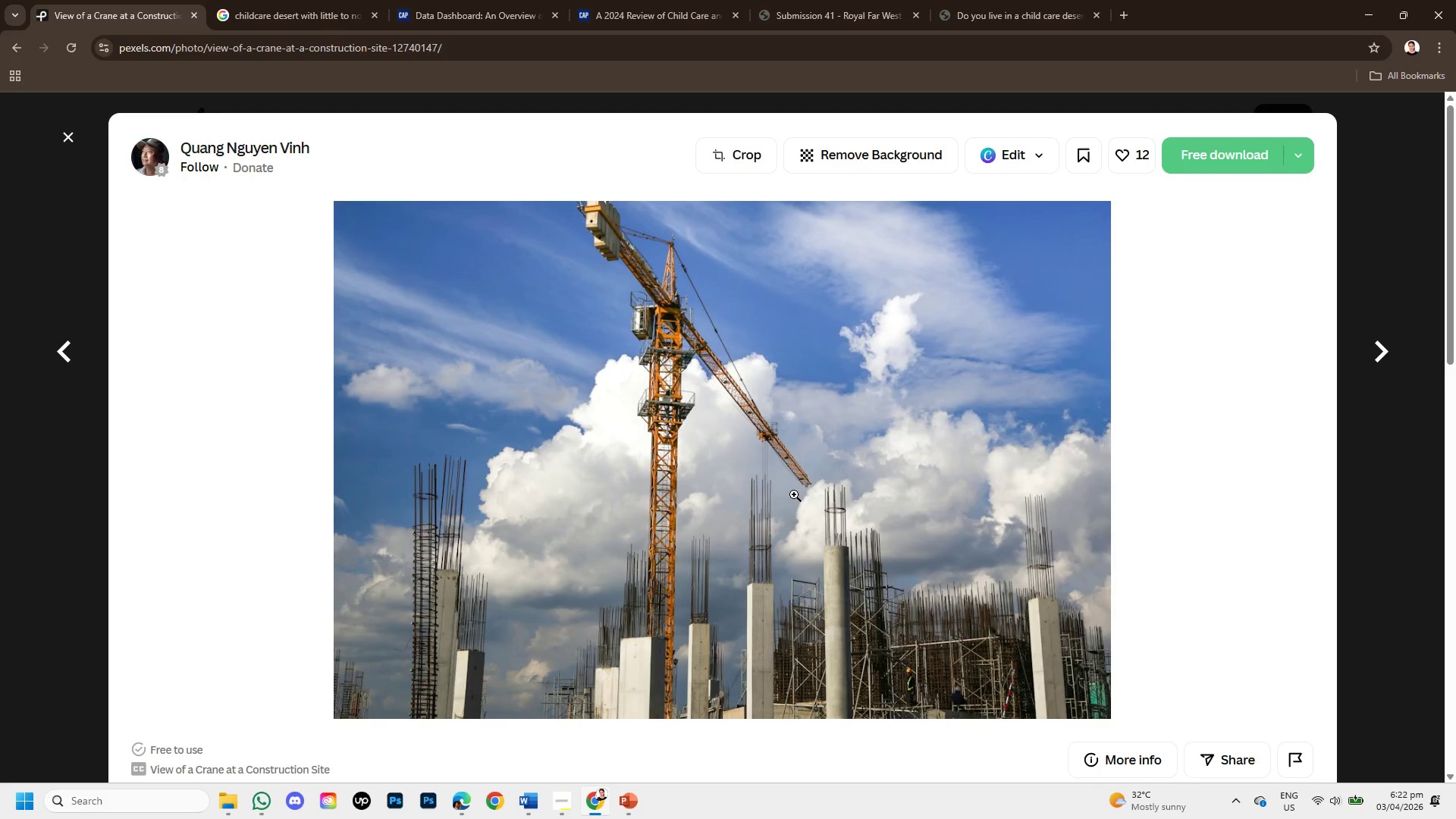 
scroll: coordinate [637, 531], scroll_direction: down, amount: 10.0
 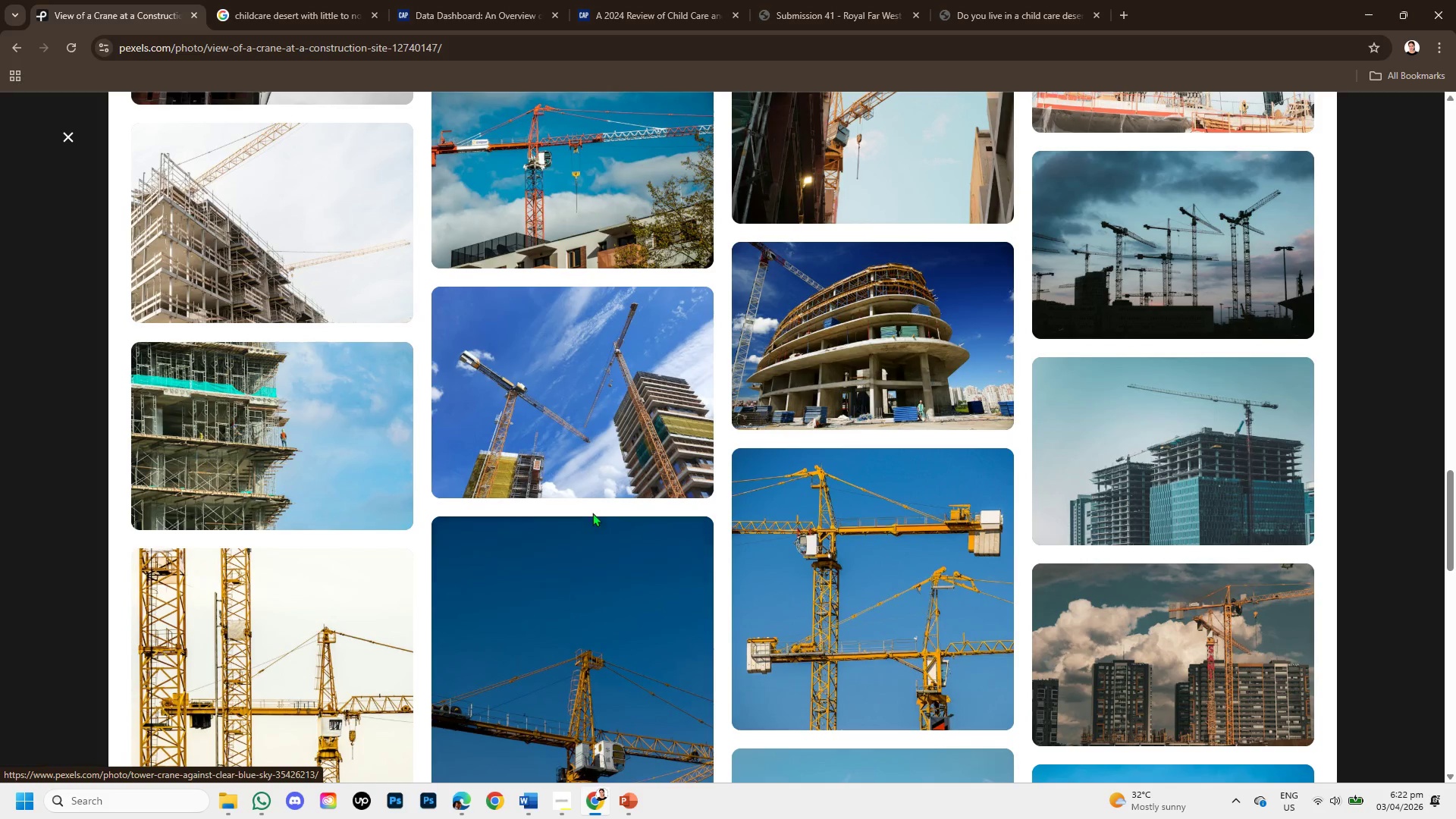 
scroll: coordinate [619, 479], scroll_direction: down, amount: 6.0
 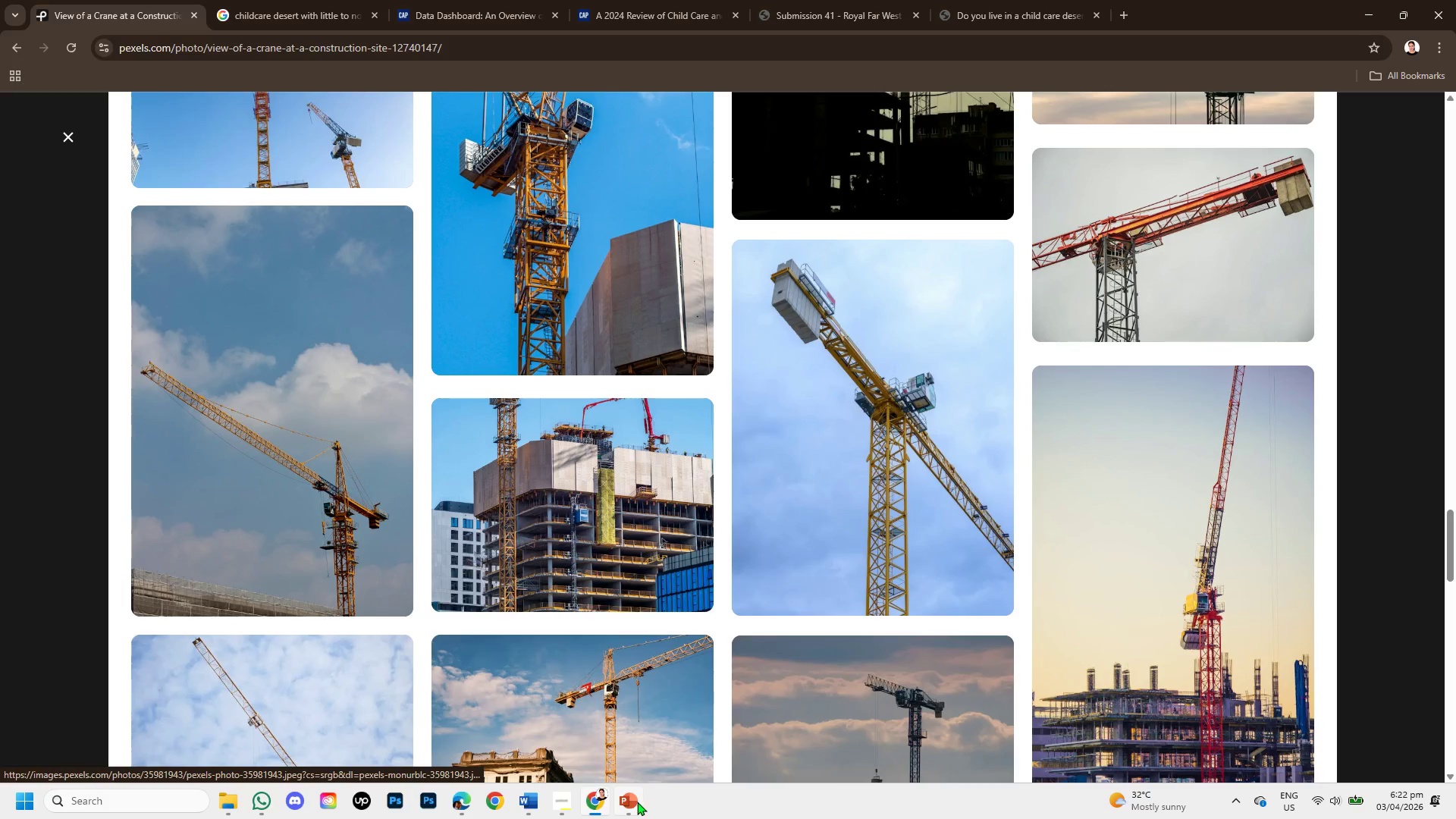 
left_click([627, 799])
 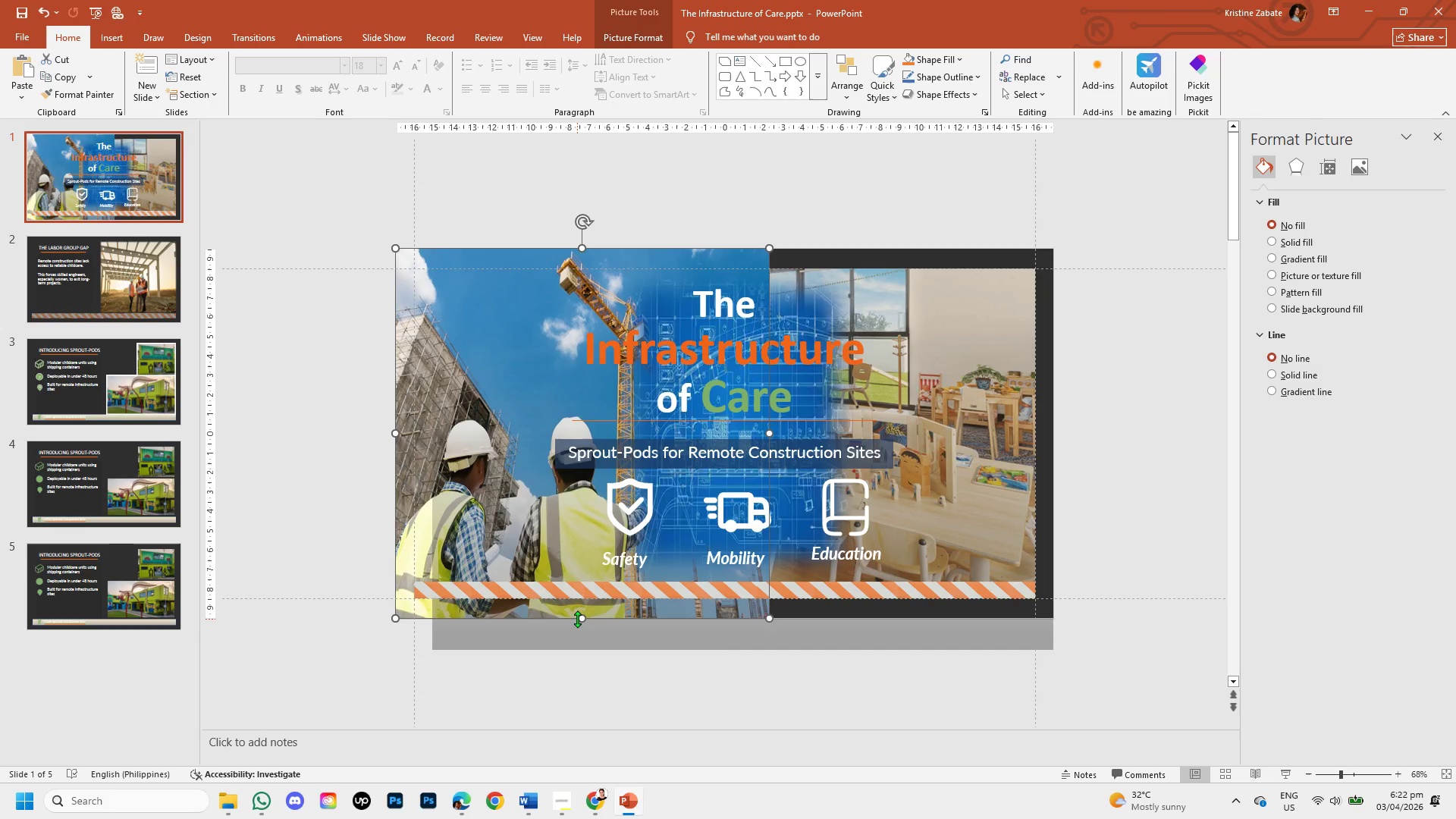 
left_click_drag(start_coordinate=[583, 618], to_coordinate=[584, 649])
 